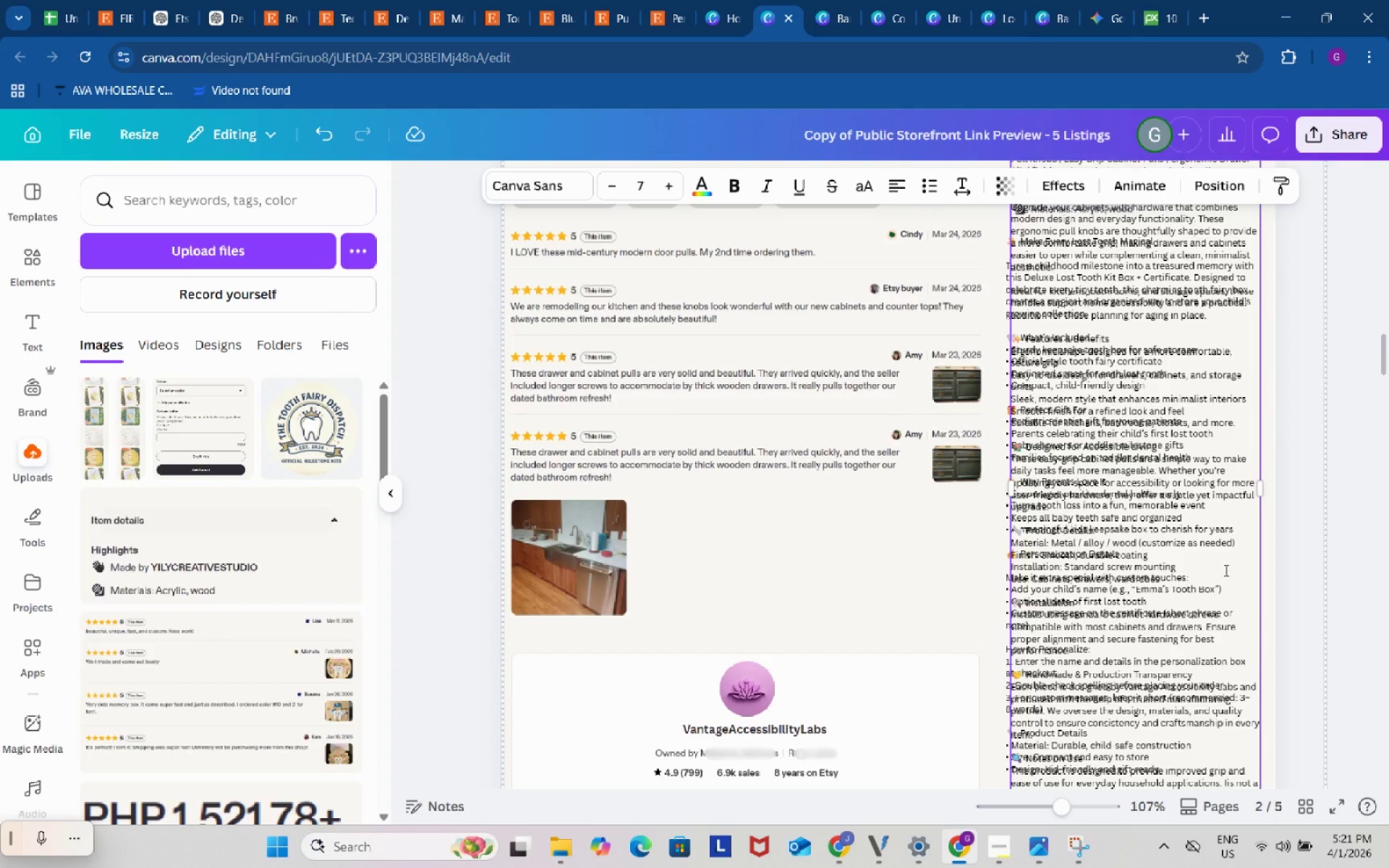 
scroll: coordinate [1225, 570], scroll_direction: up, amount: 4.0
 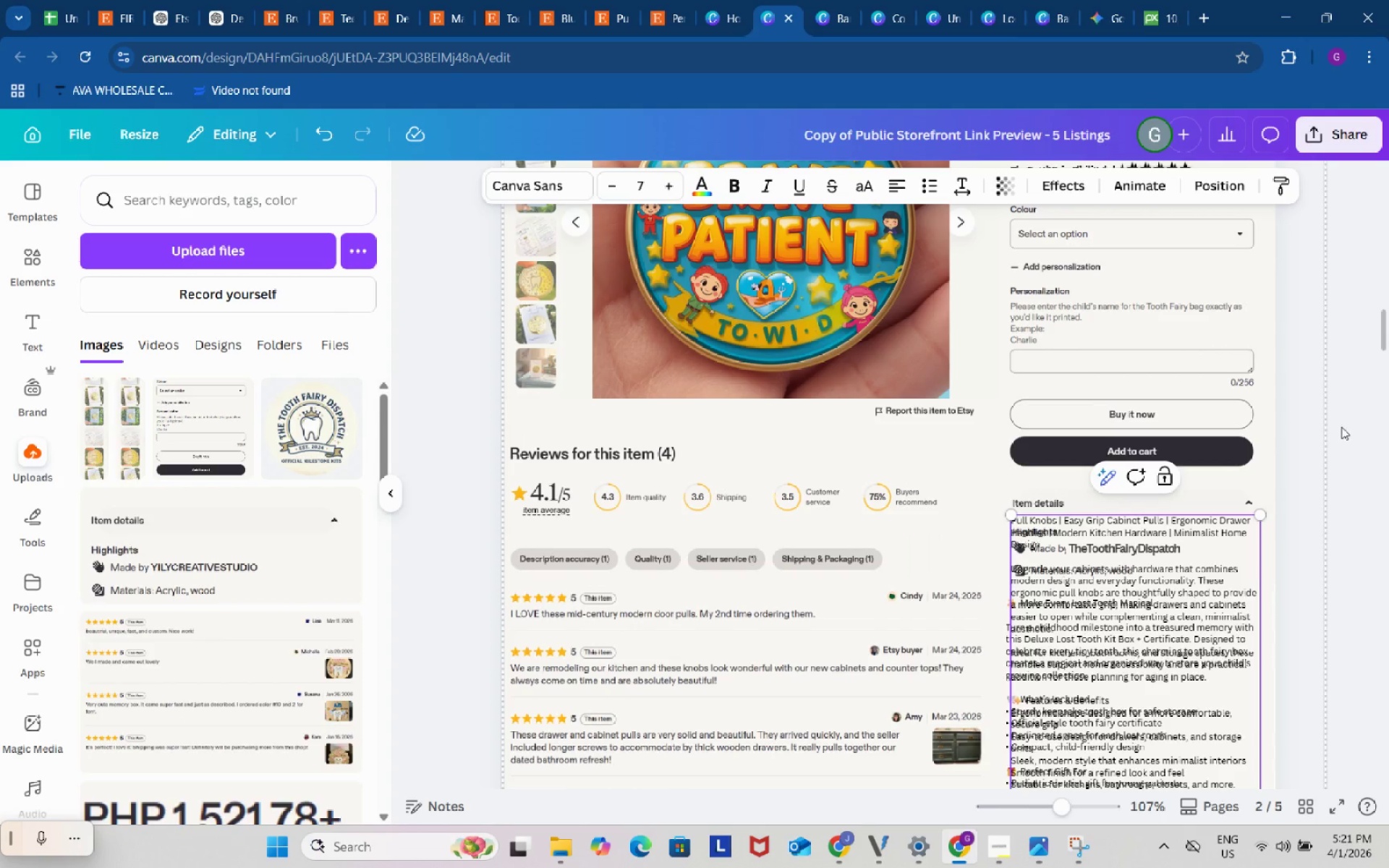 
left_click([1347, 414])
 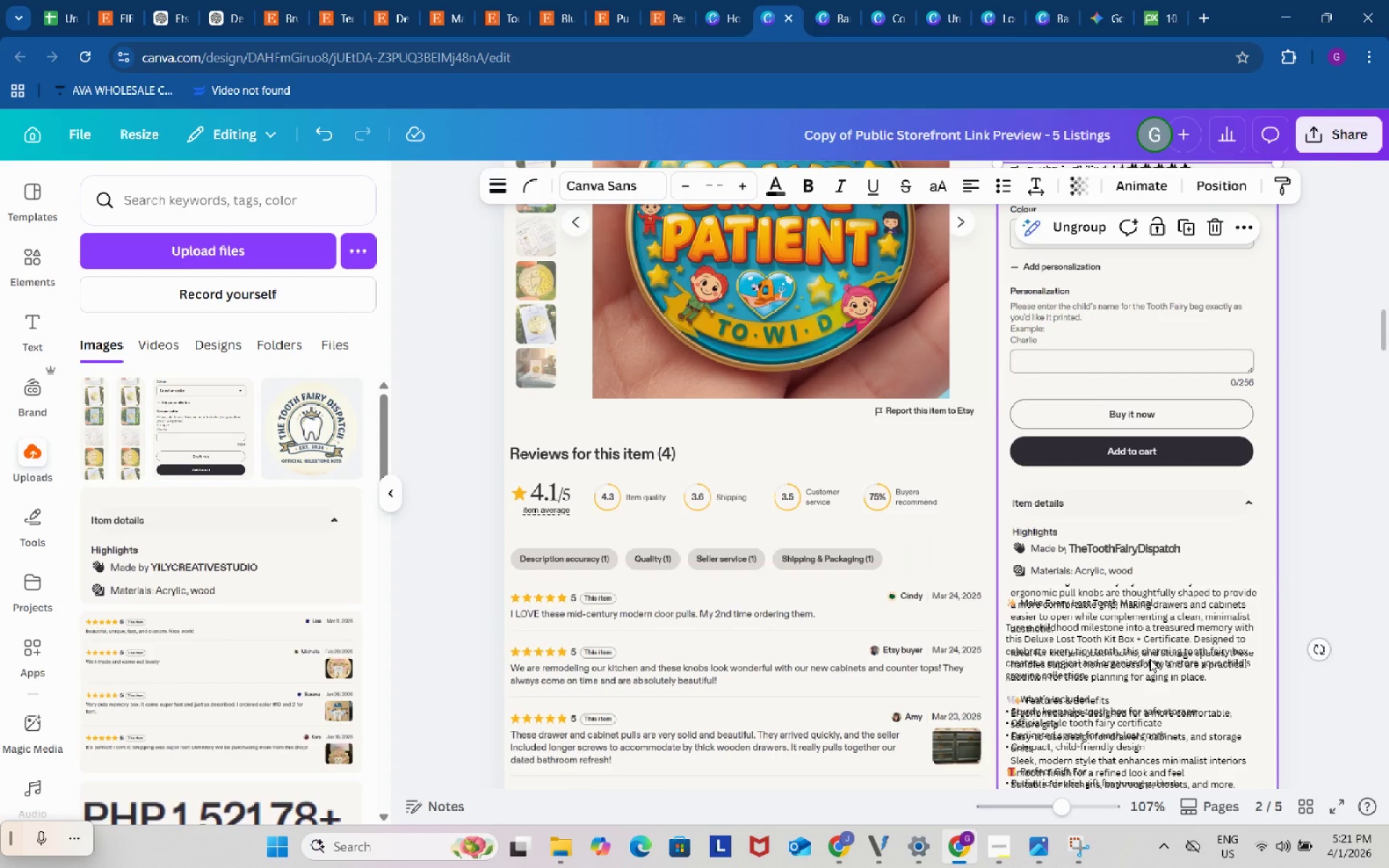 
left_click([1150, 659])
 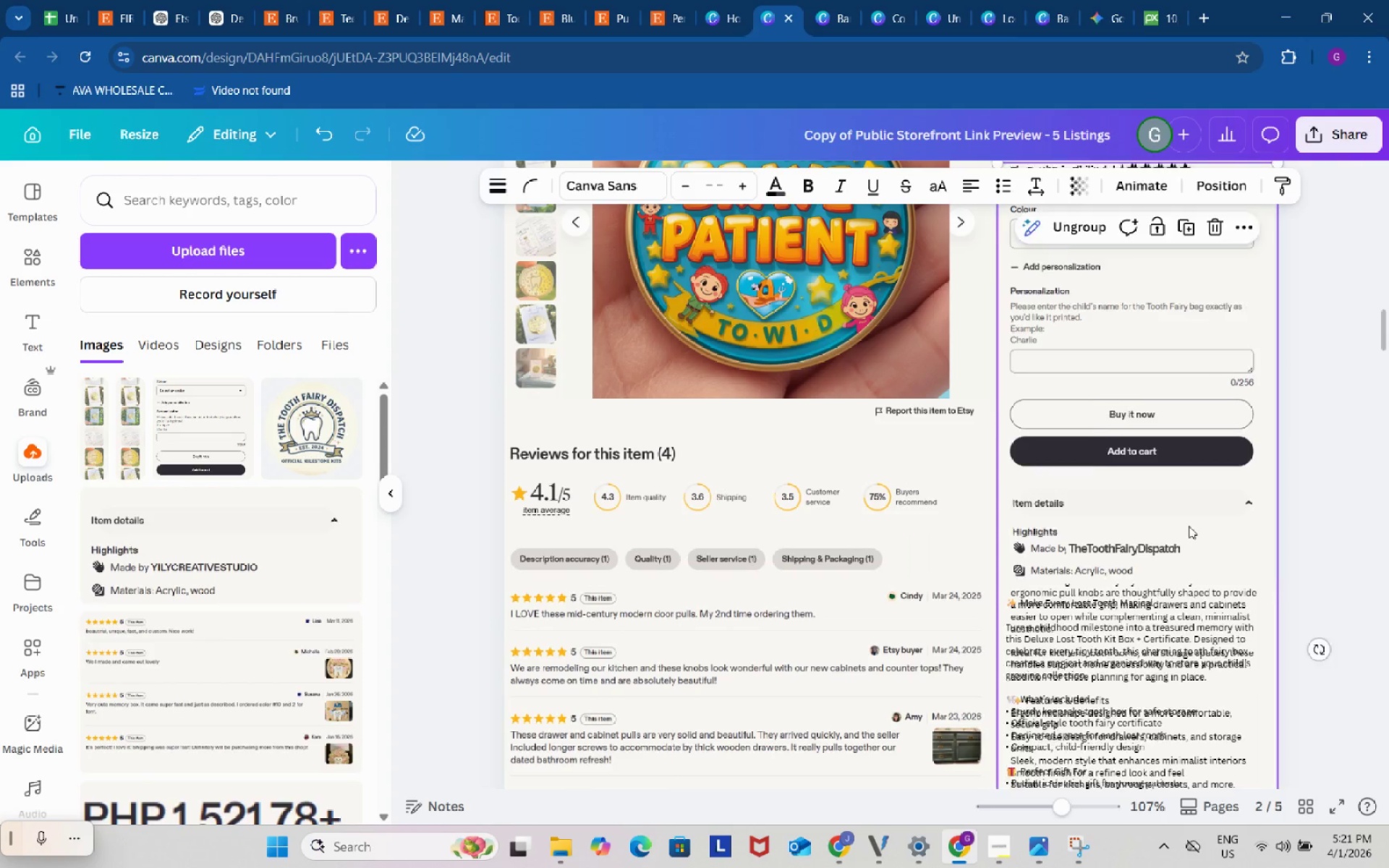 
left_click_drag(start_coordinate=[1186, 527], to_coordinate=[1295, 492])
 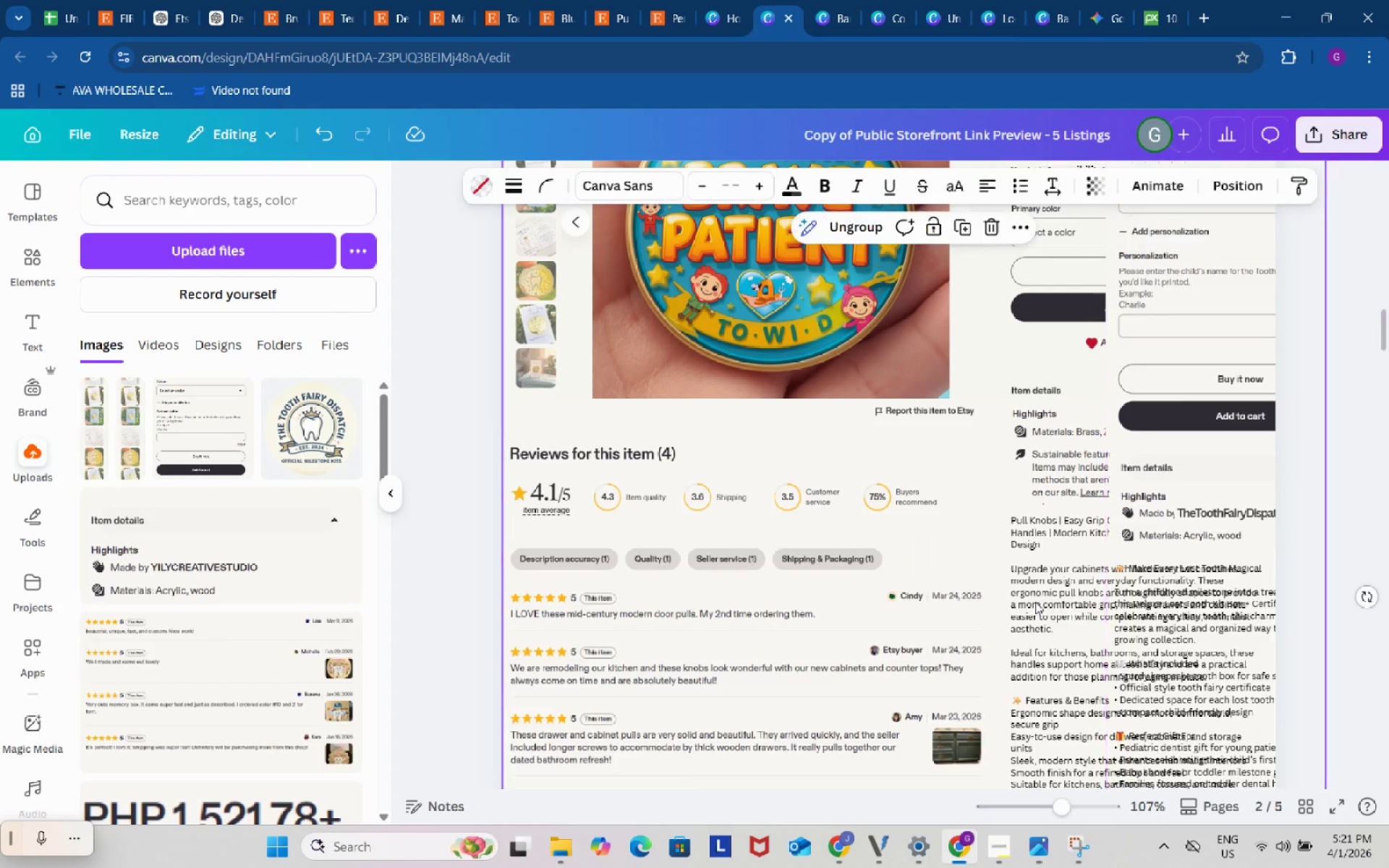 
left_click([1035, 602])
 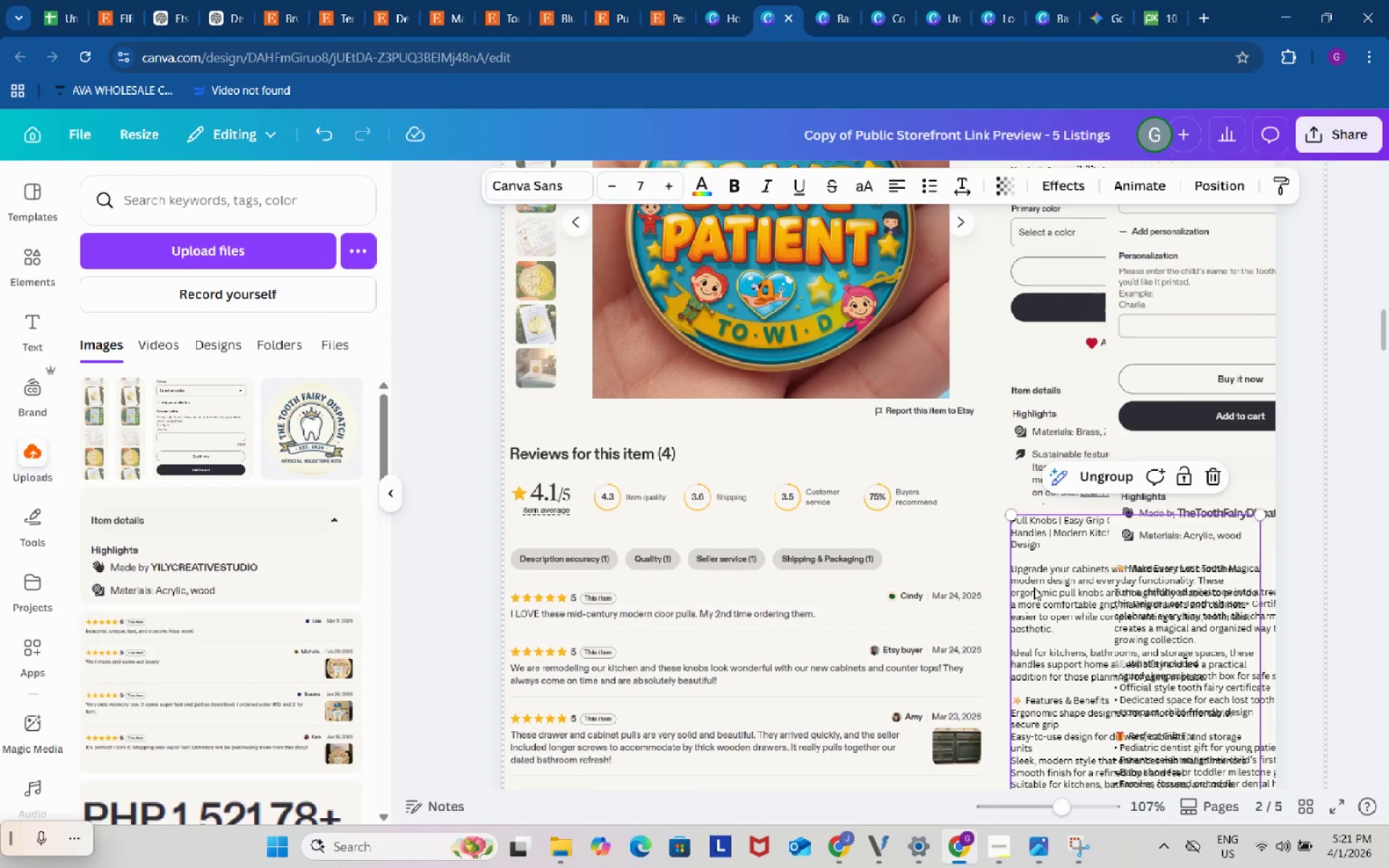 
double_click([1034, 587])
 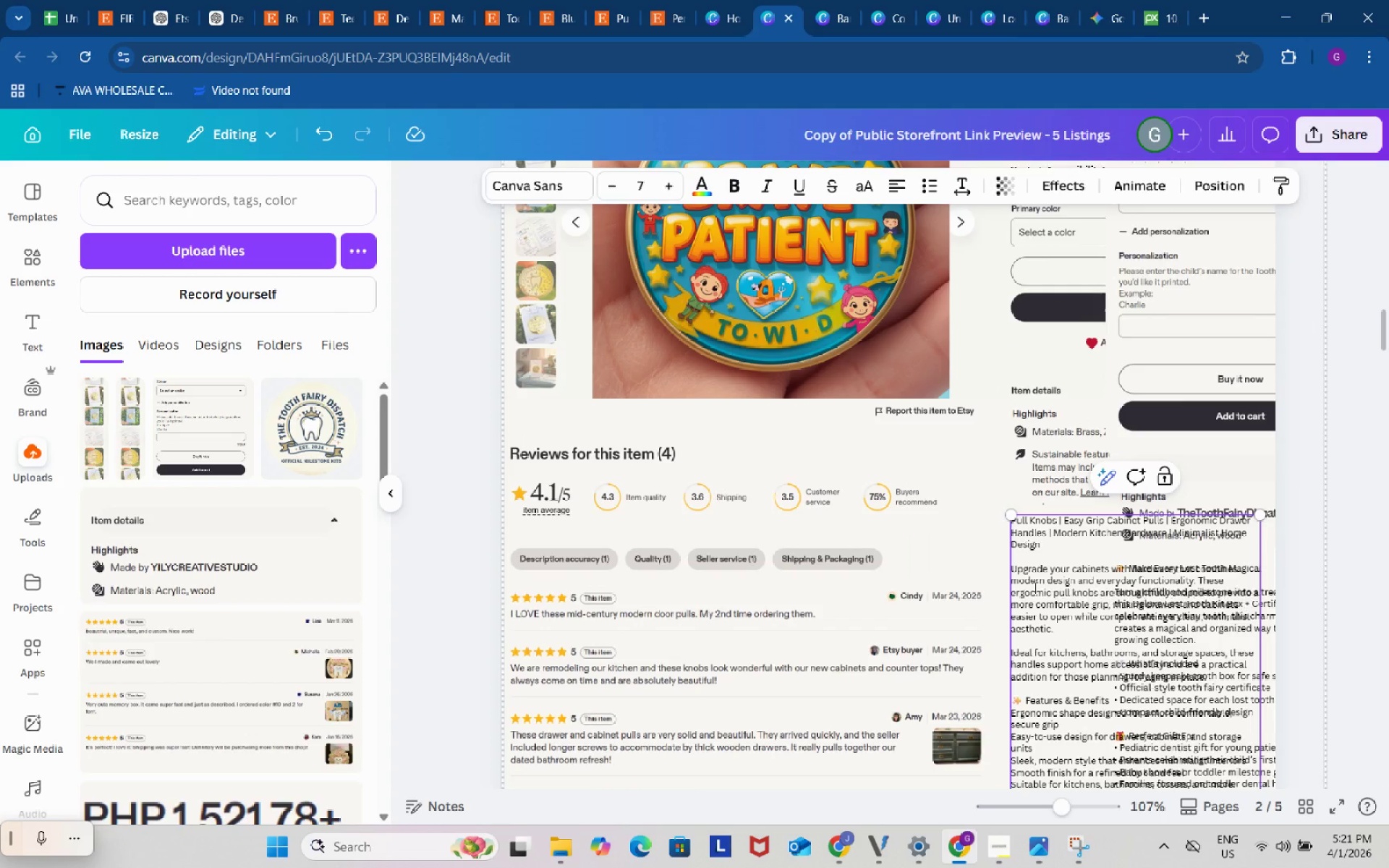 
key(Backspace)
 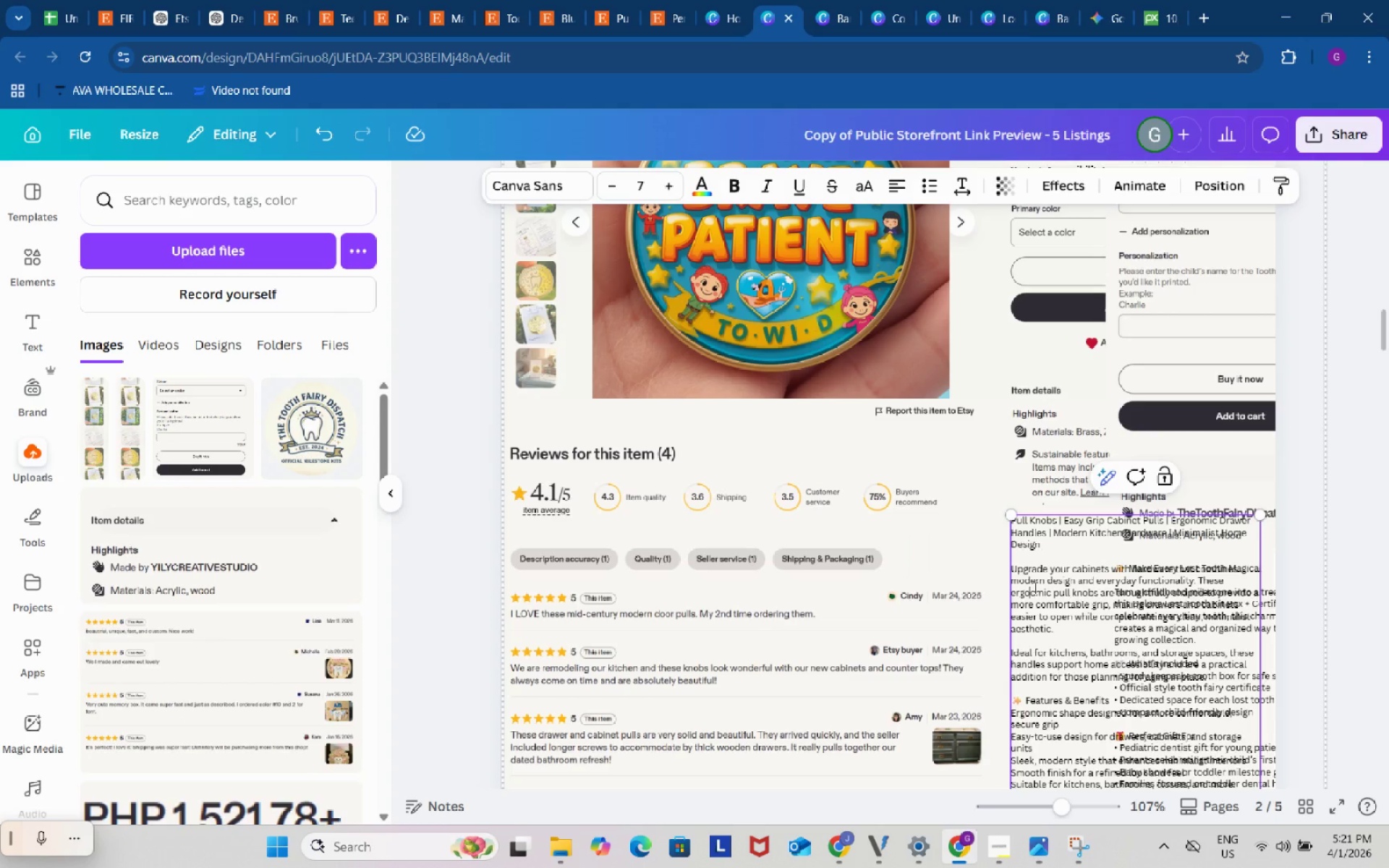 
key(Control+ControlLeft)
 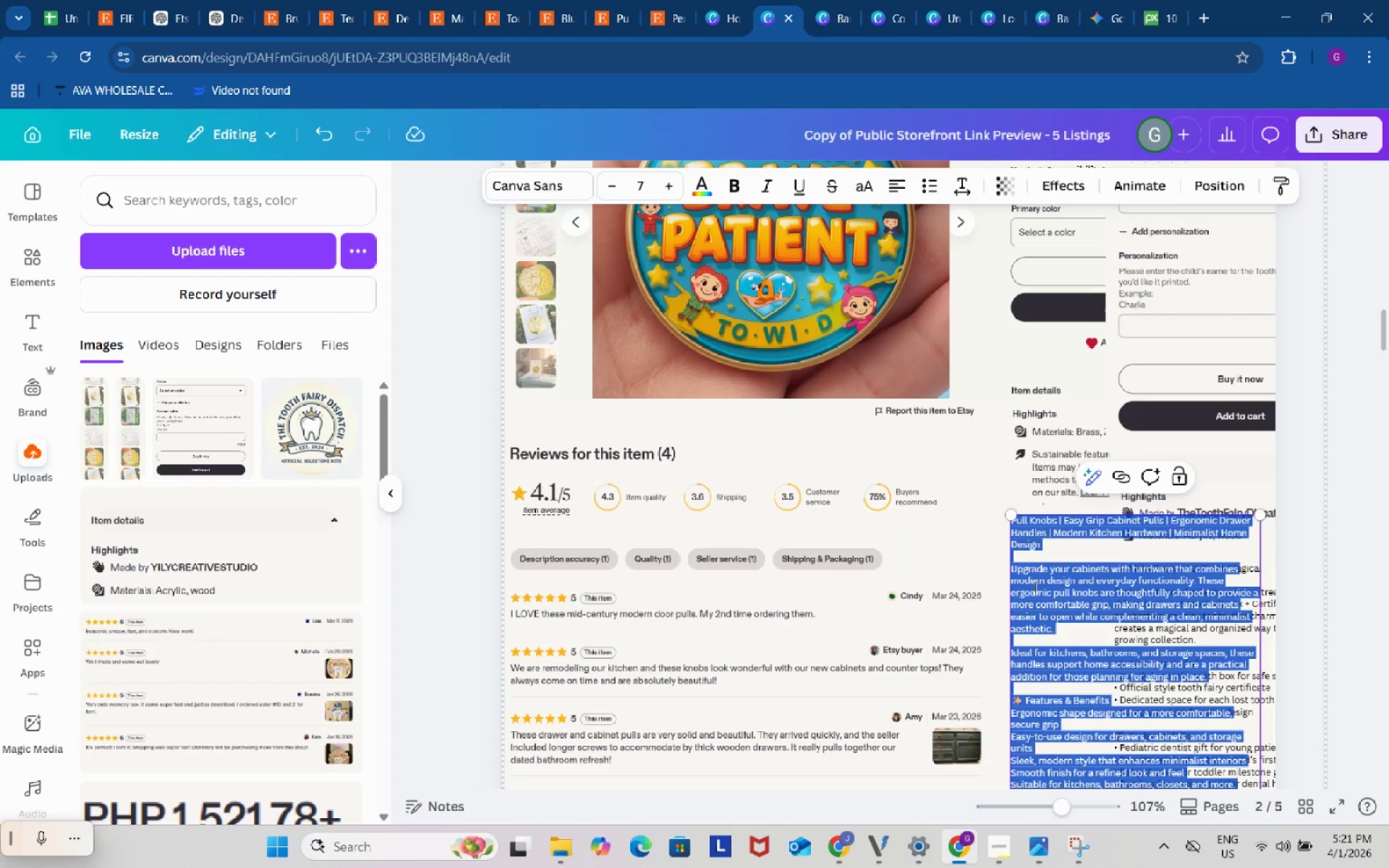 
key(Control+A)
 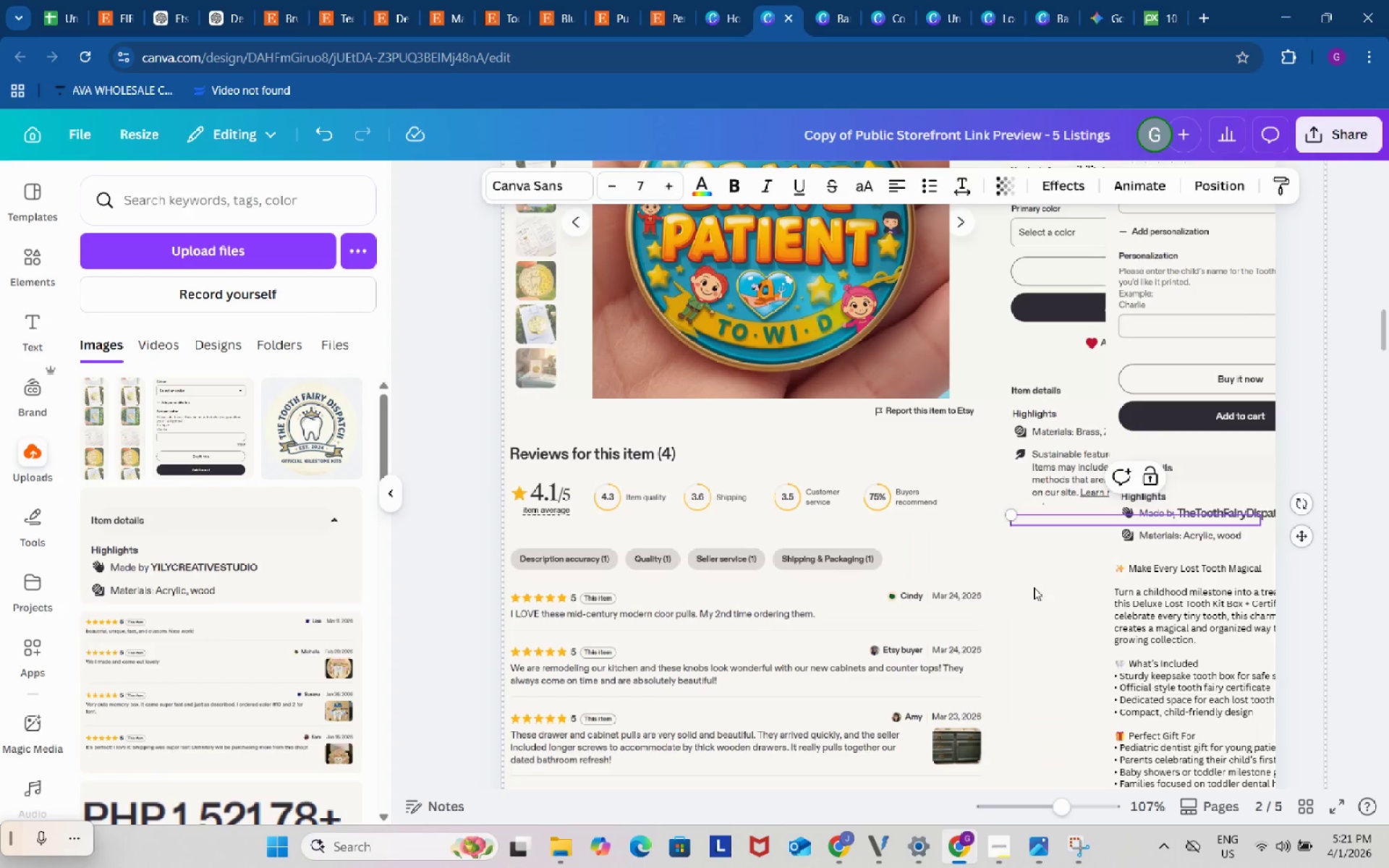 
key(Backspace)
 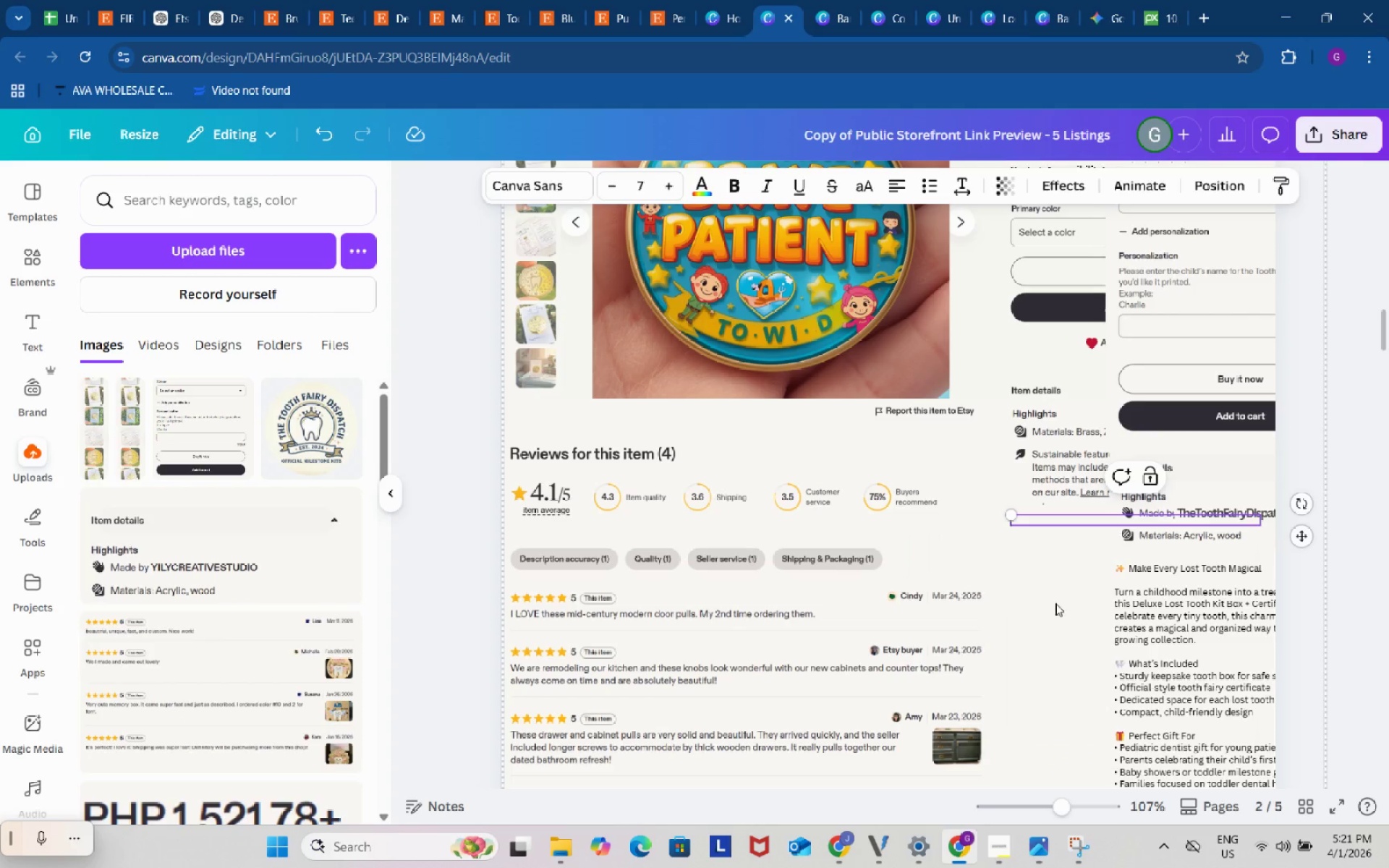 
left_click([1055, 603])
 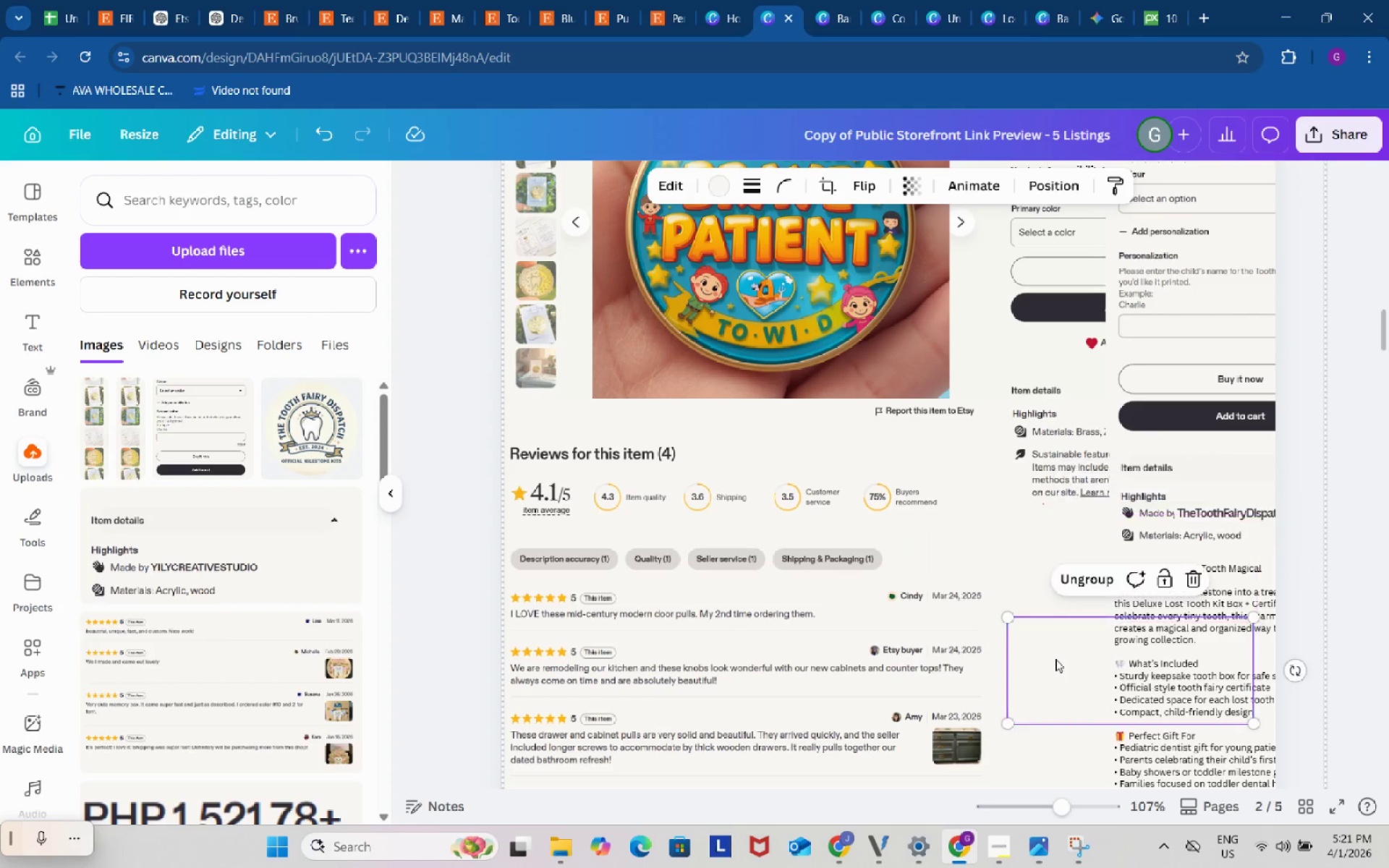 
left_click([1055, 659])
 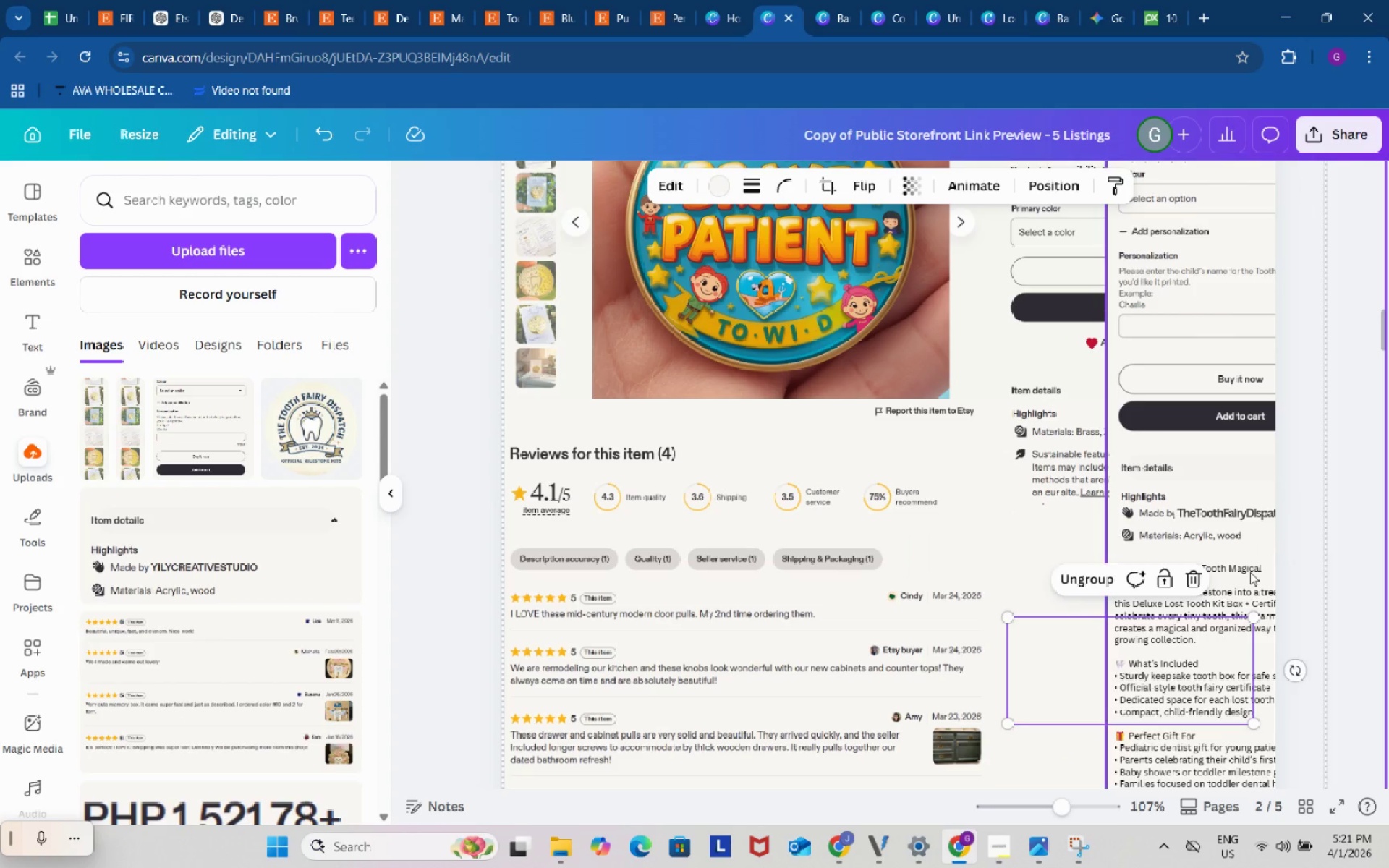 
left_click_drag(start_coordinate=[1250, 572], to_coordinate=[1135, 571])
 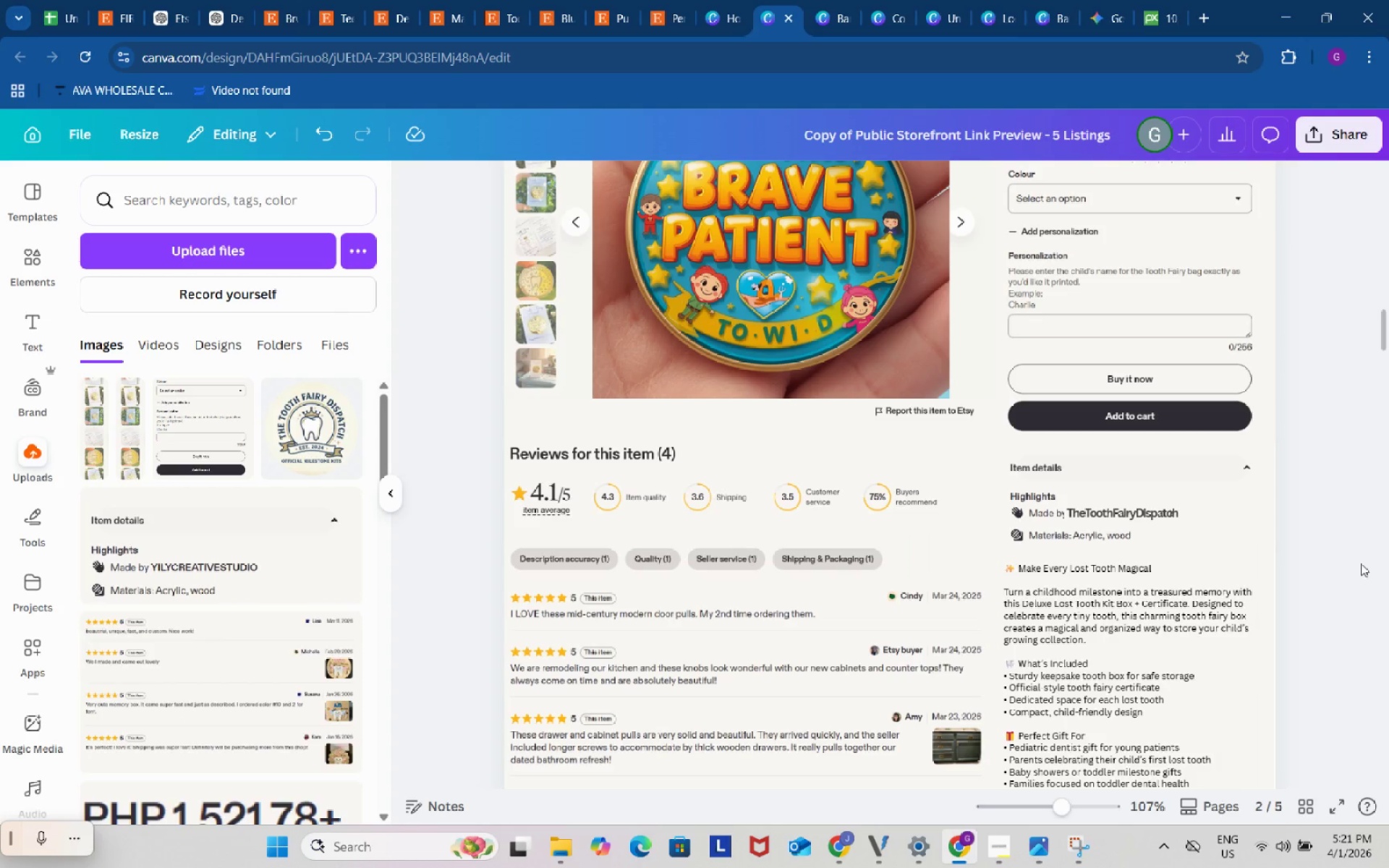 
double_click([1361, 563])
 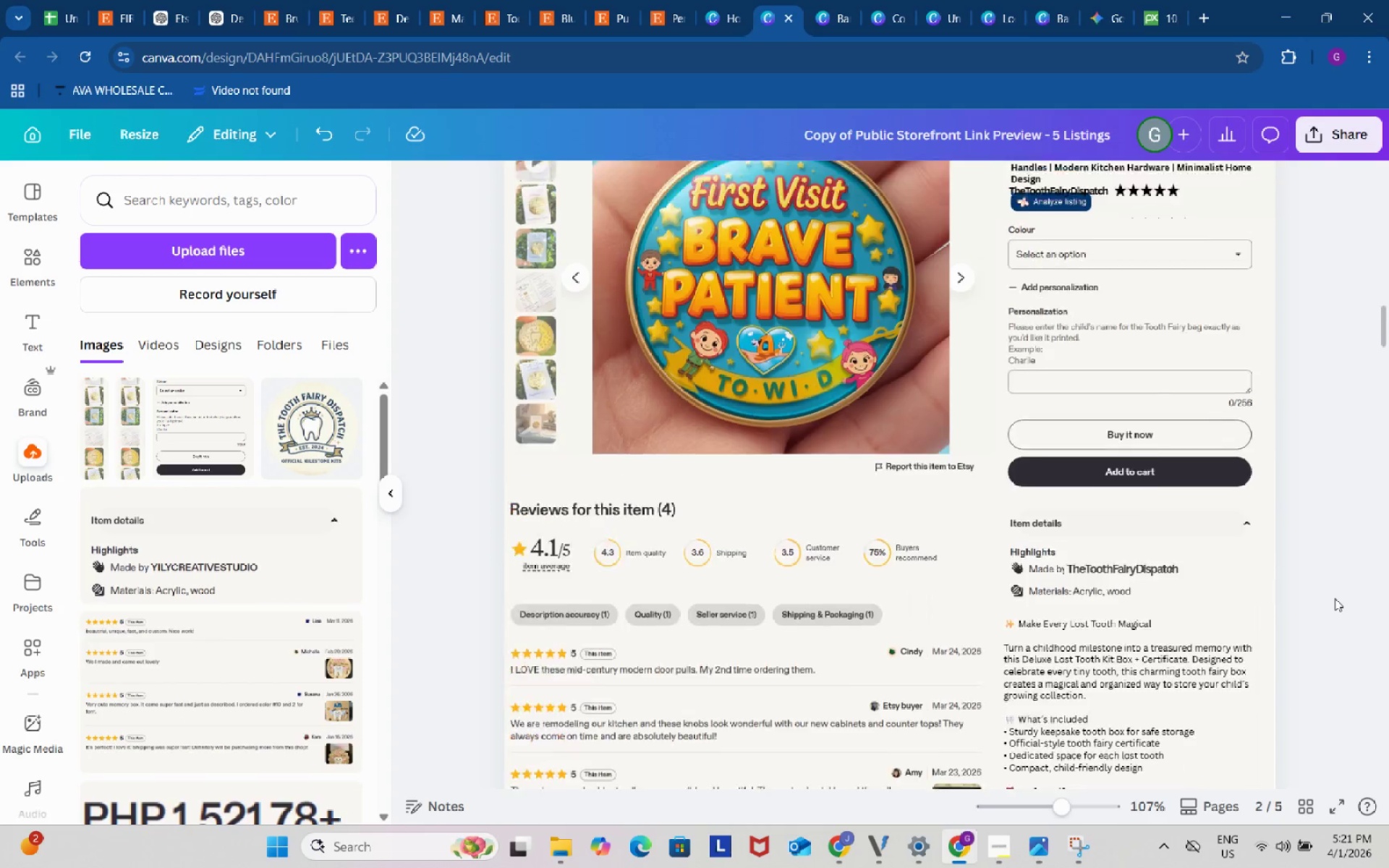 
scroll: coordinate [1335, 598], scroll_direction: up, amount: 2.0
 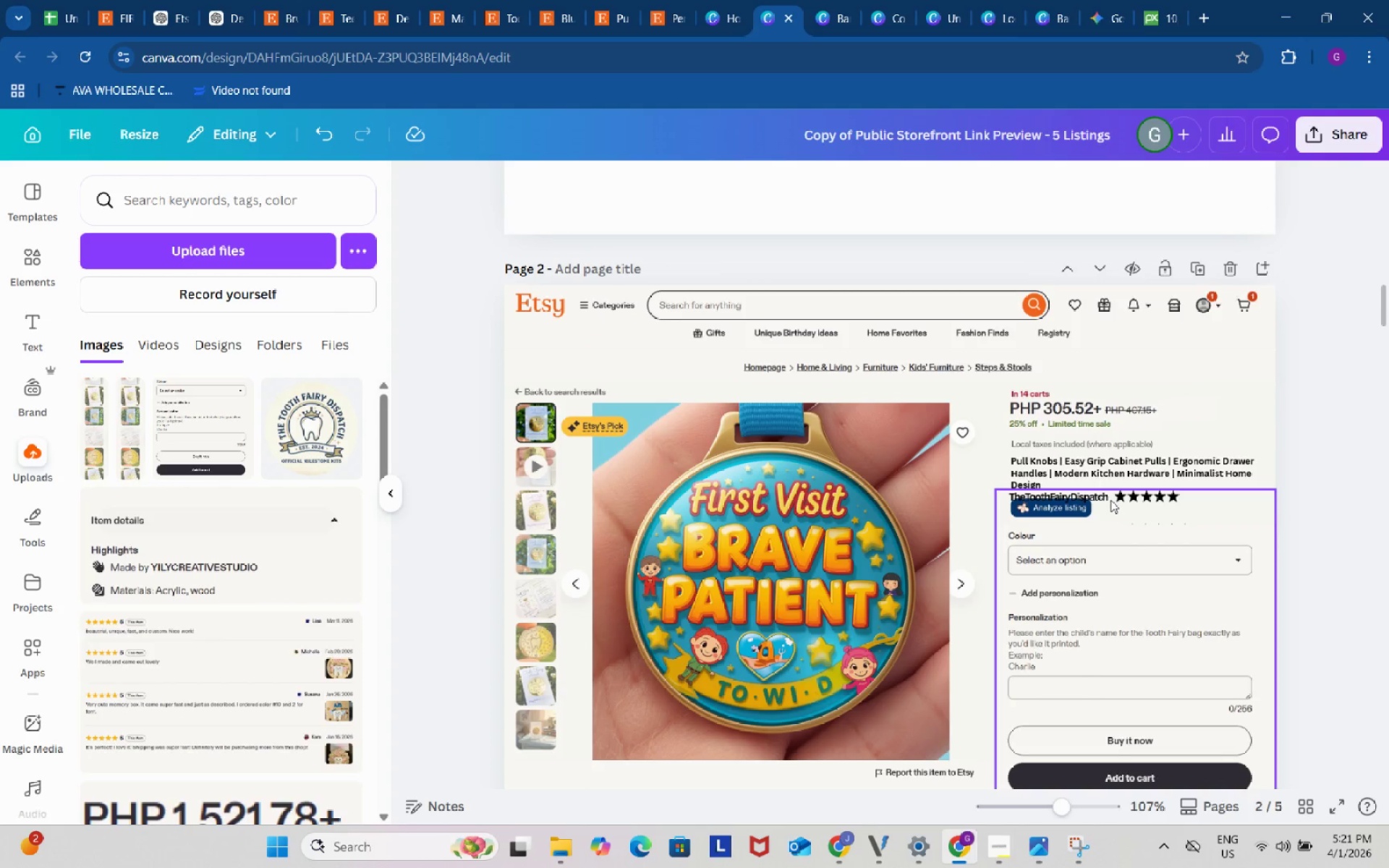 
left_click([1120, 529])
 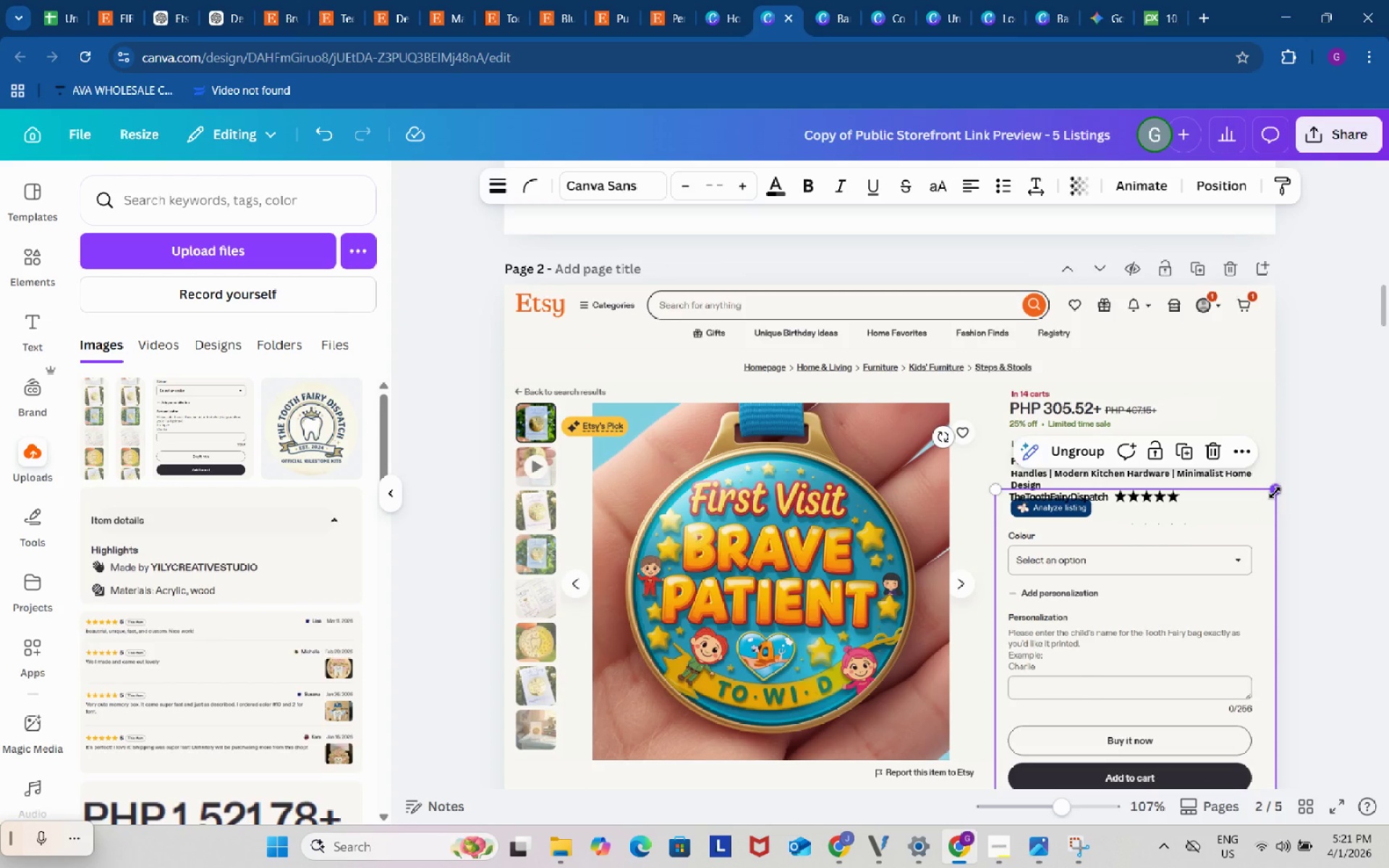 
left_click_drag(start_coordinate=[1275, 493], to_coordinate=[1275, 497])
 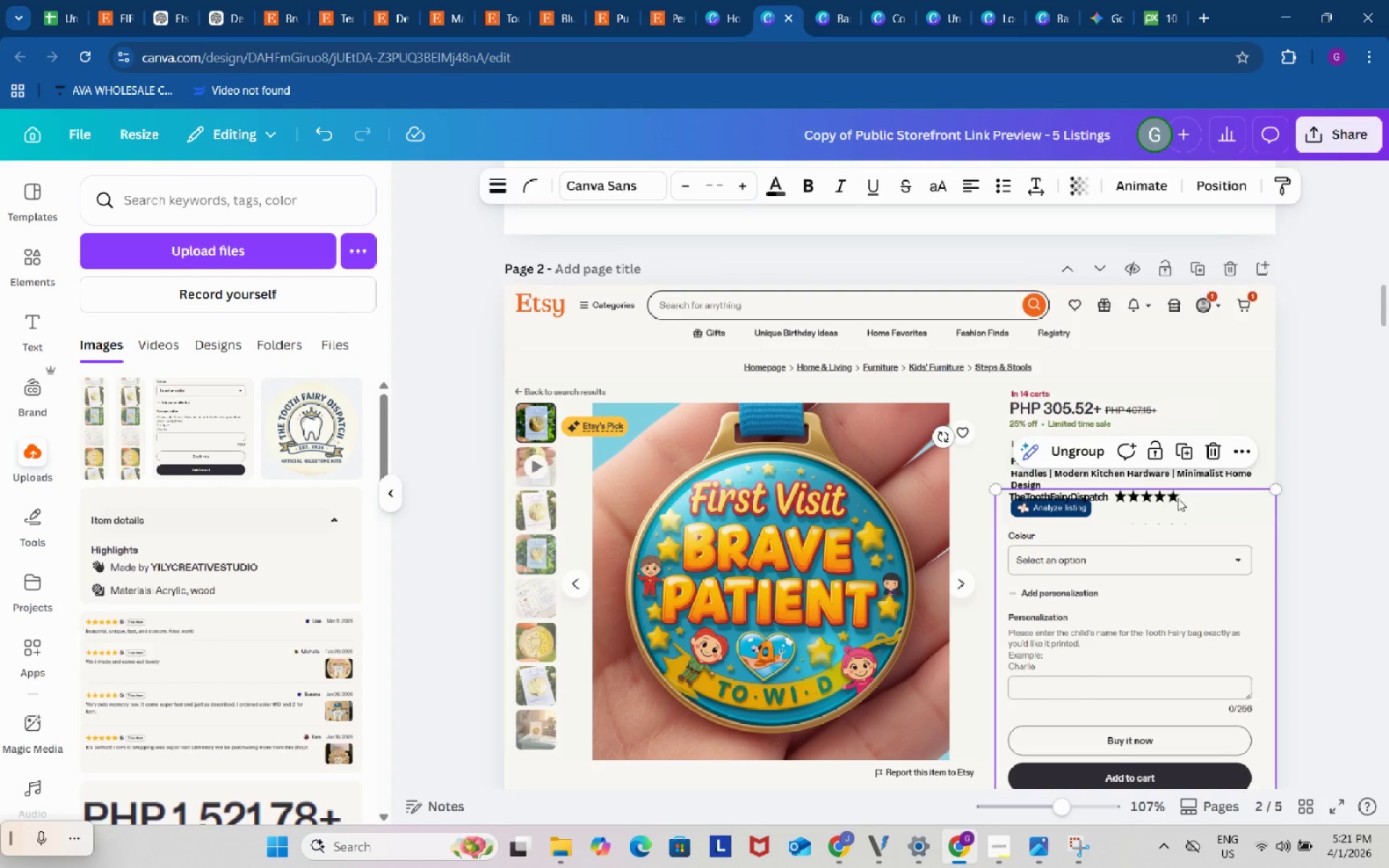 
left_click([1174, 531])
 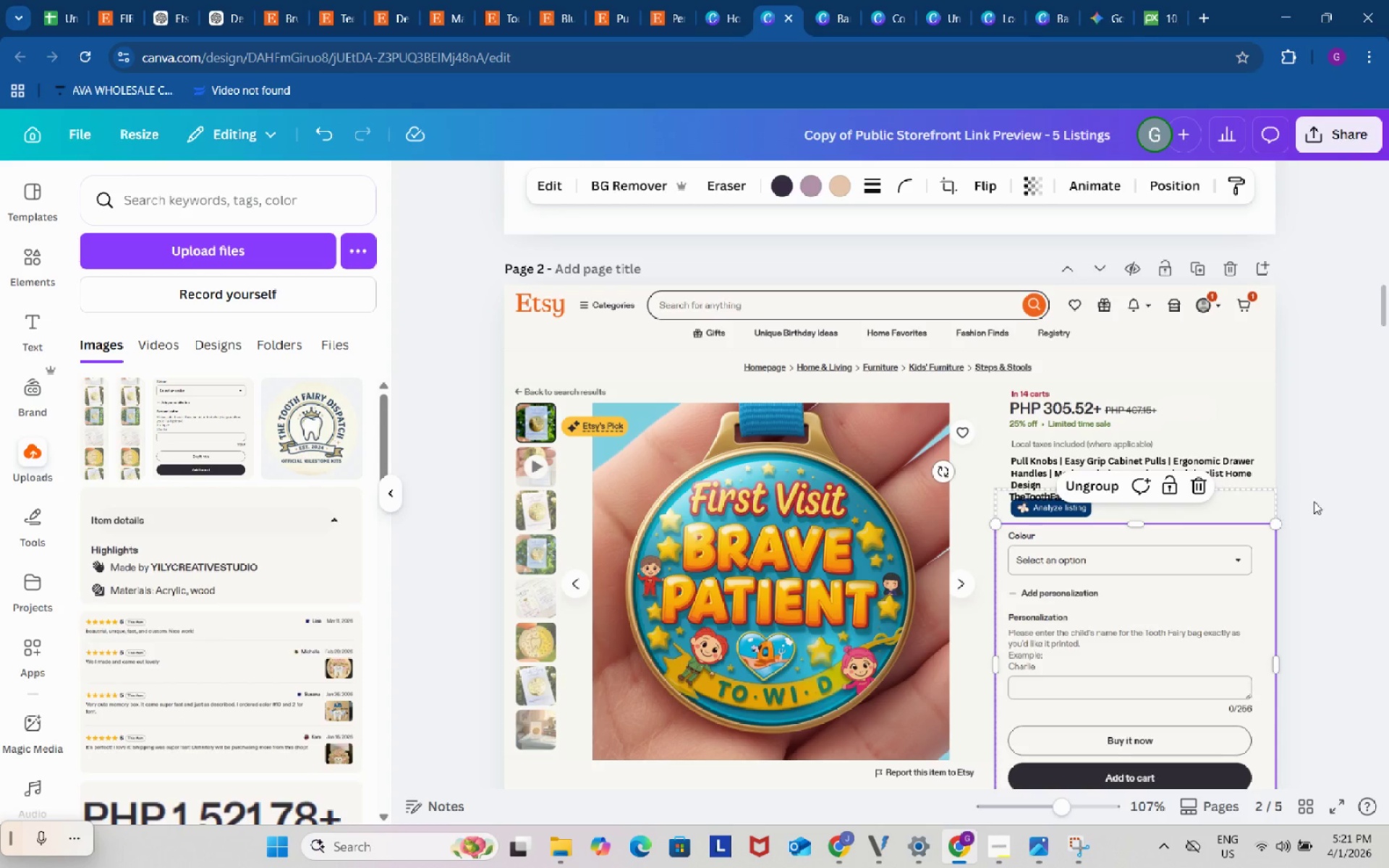 
left_click([1321, 496])
 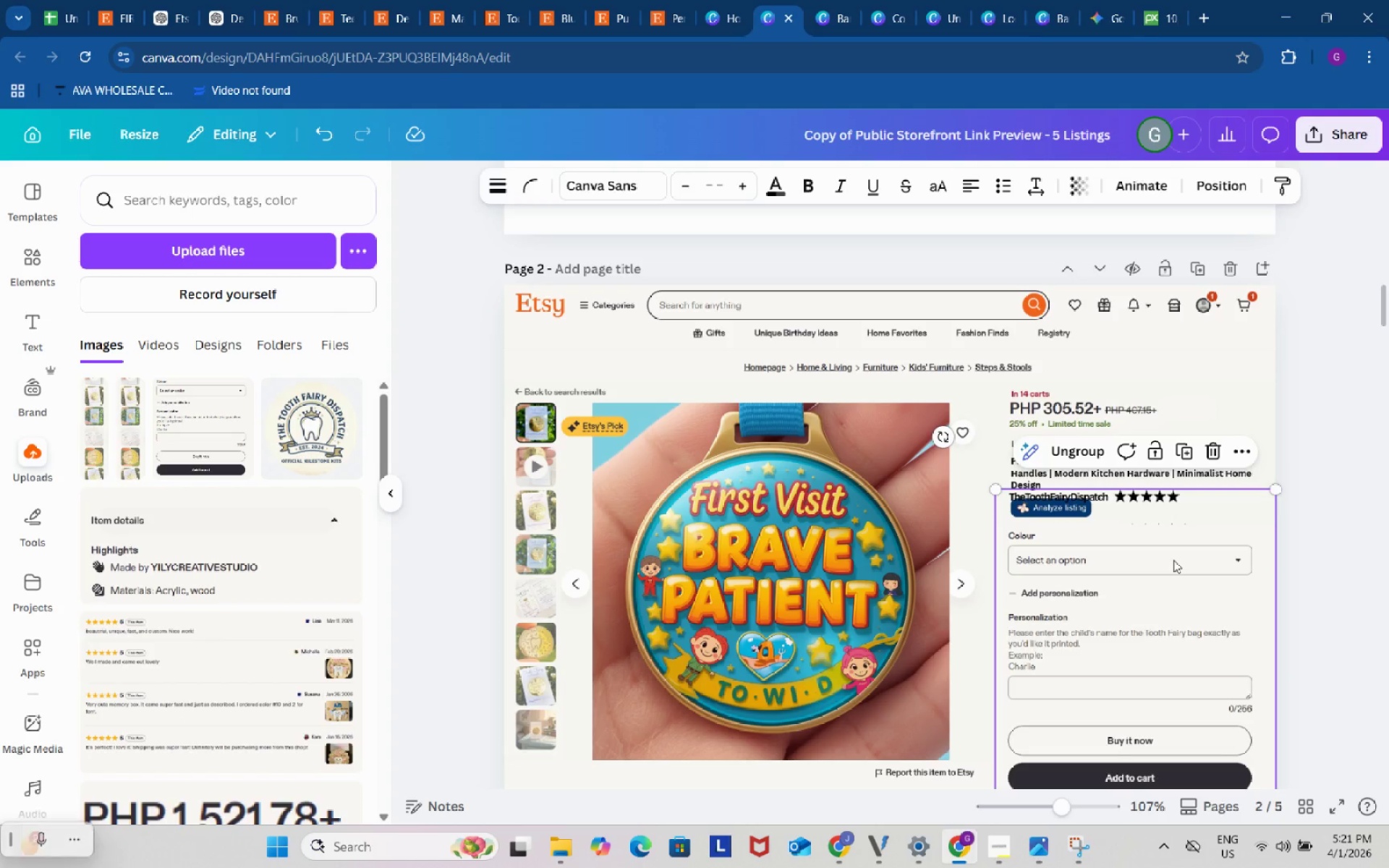 
left_click_drag(start_coordinate=[1173, 559], to_coordinate=[1173, 621])
 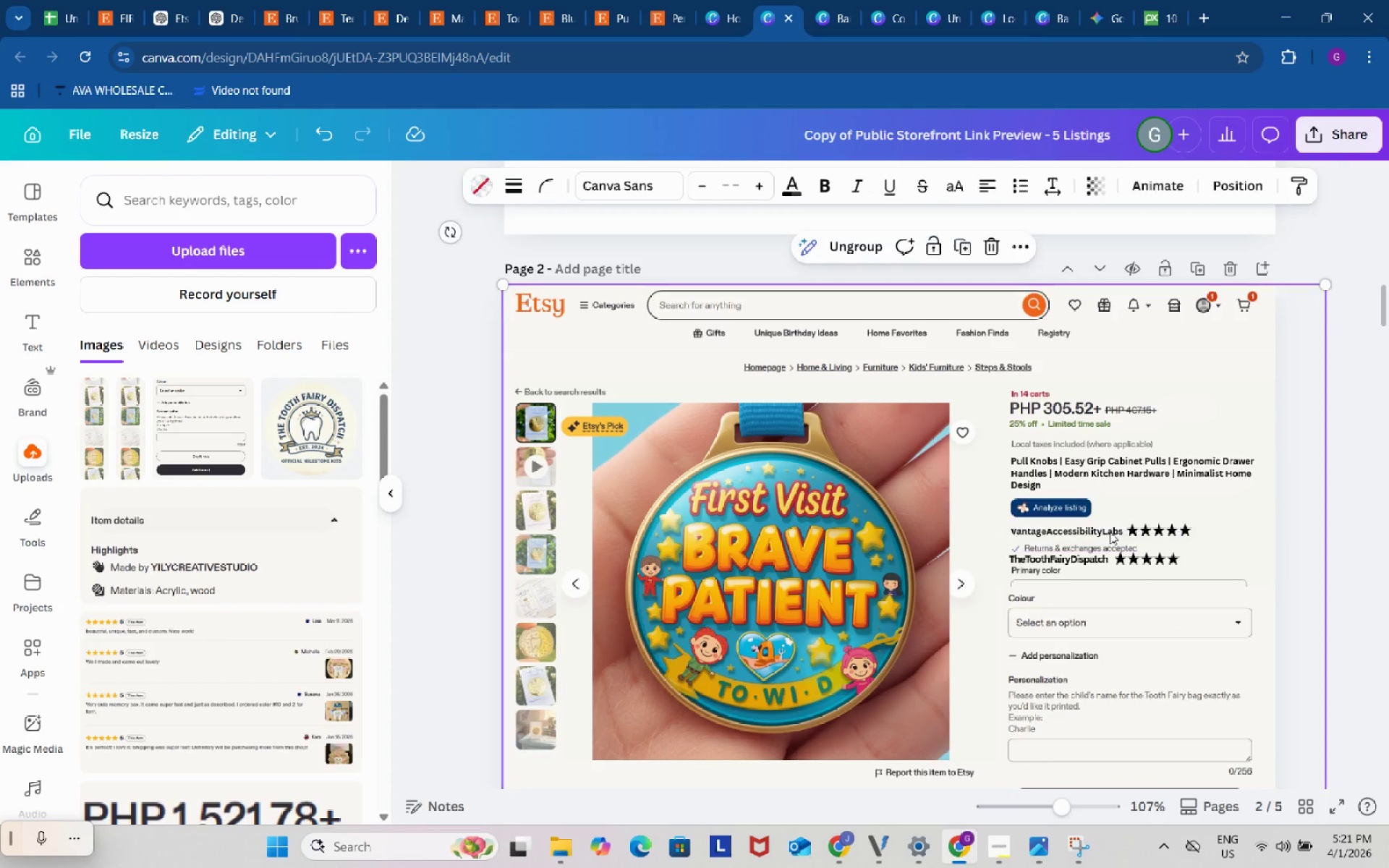 
left_click([1110, 532])
 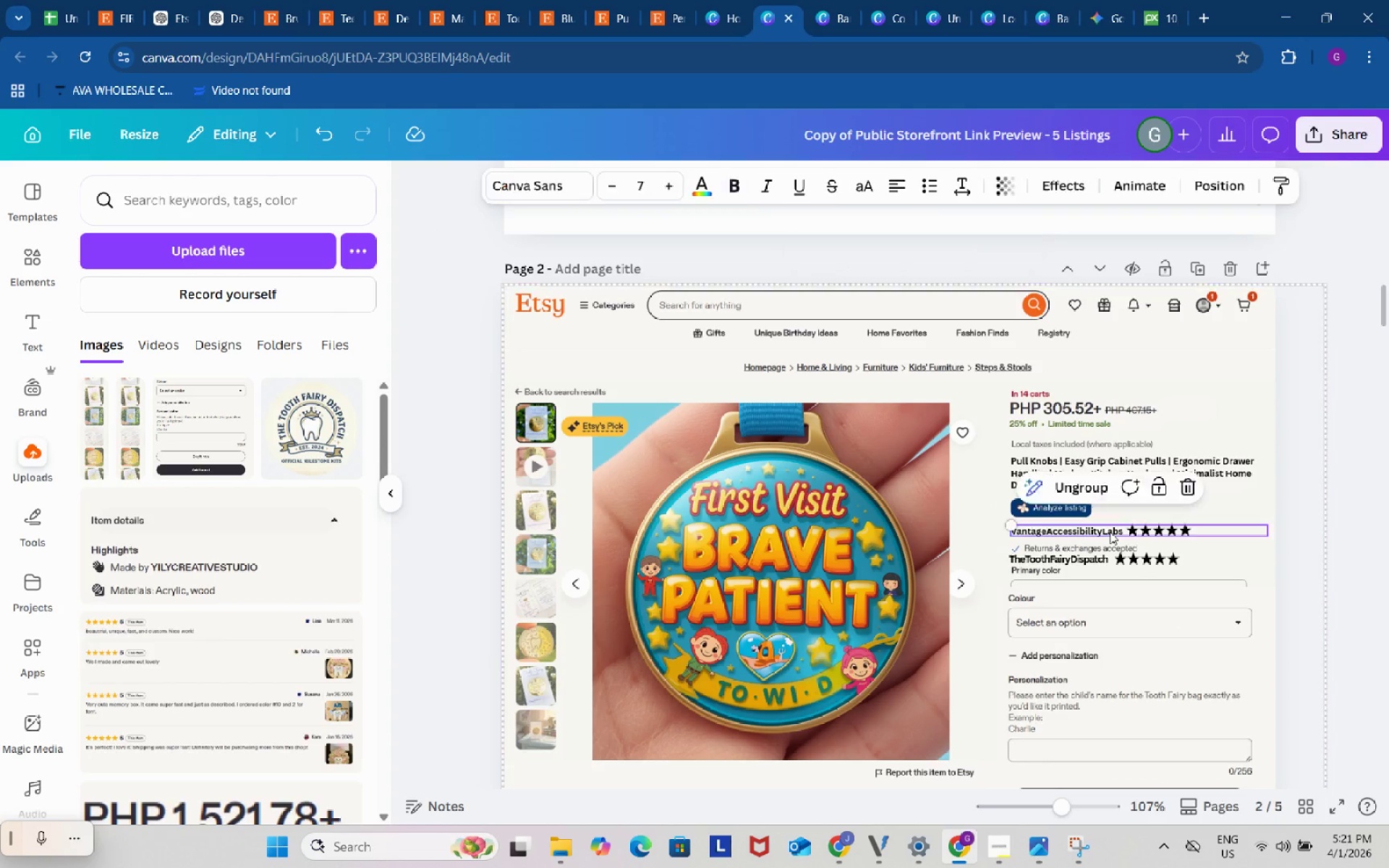 
left_click([1110, 532])
 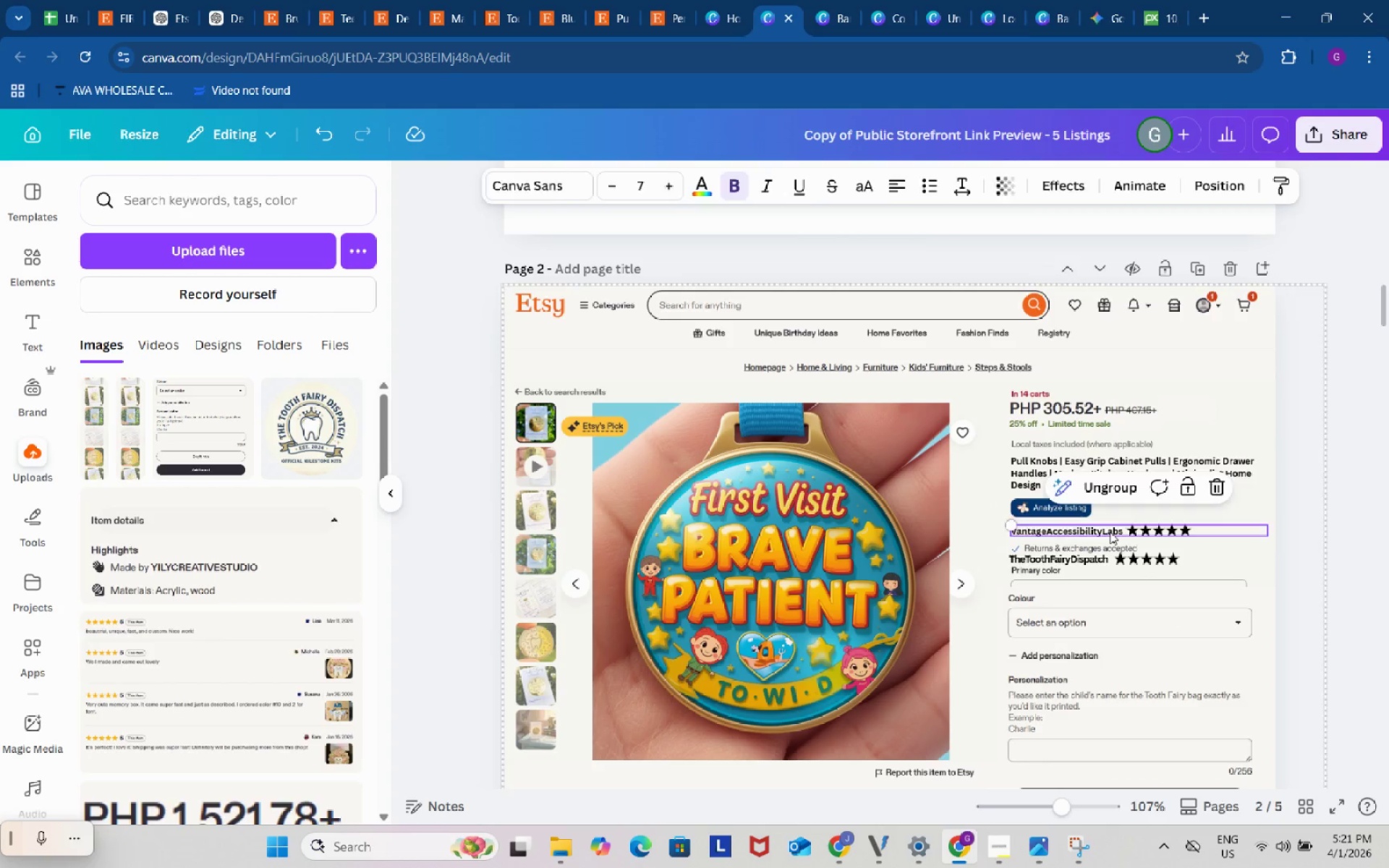 
key(Backspace)
 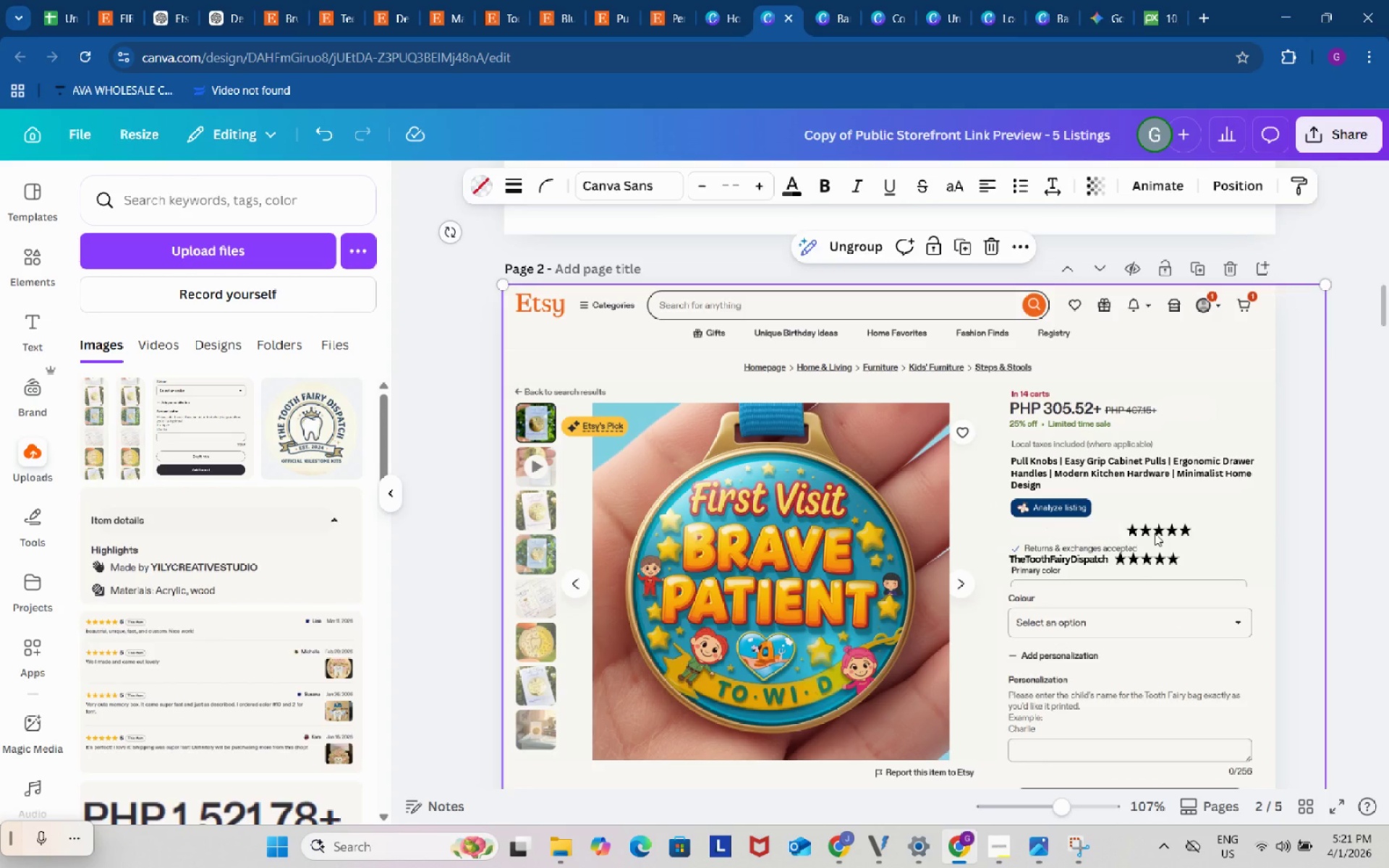 
left_click([1155, 533])
 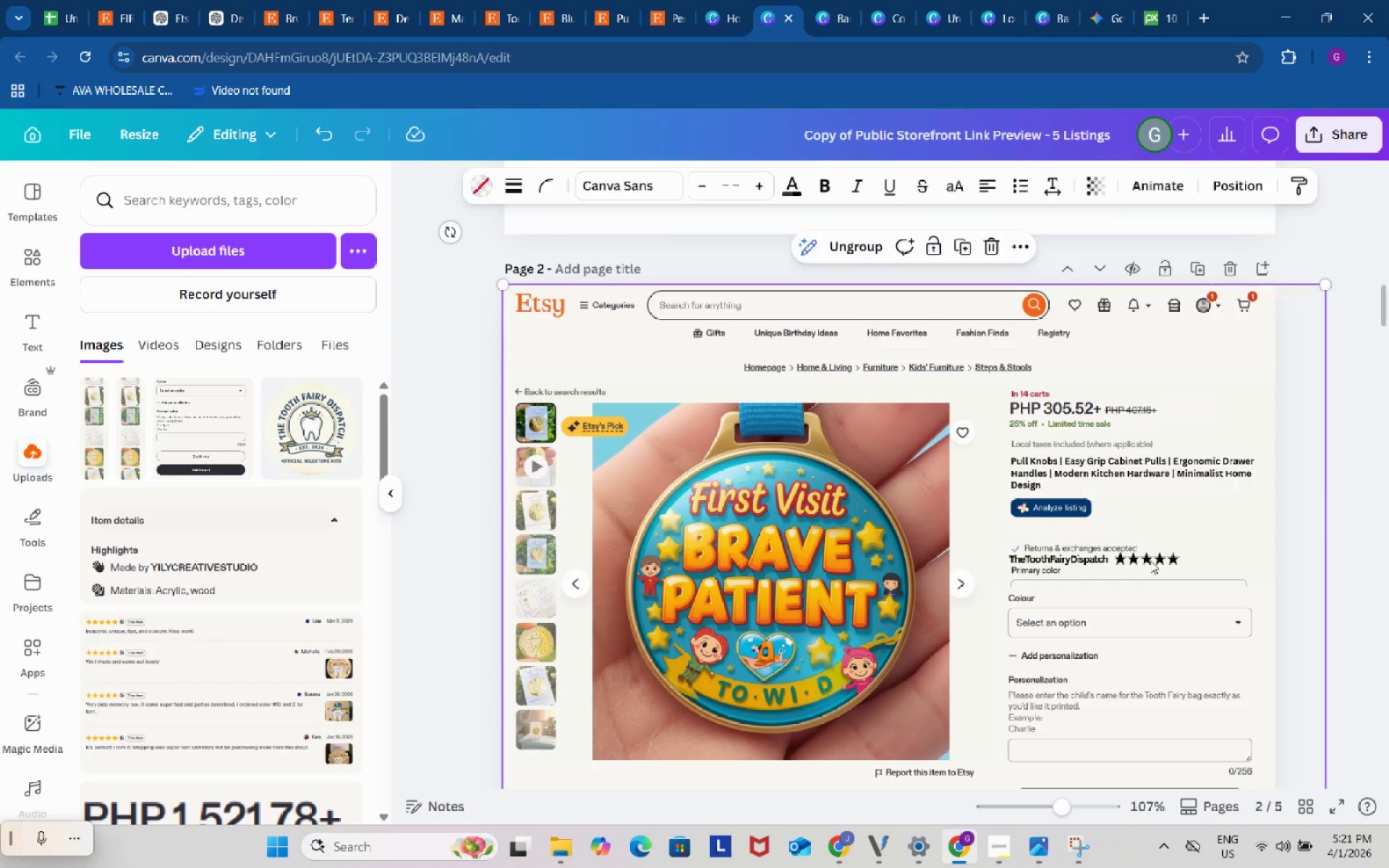 
key(Backspace)
 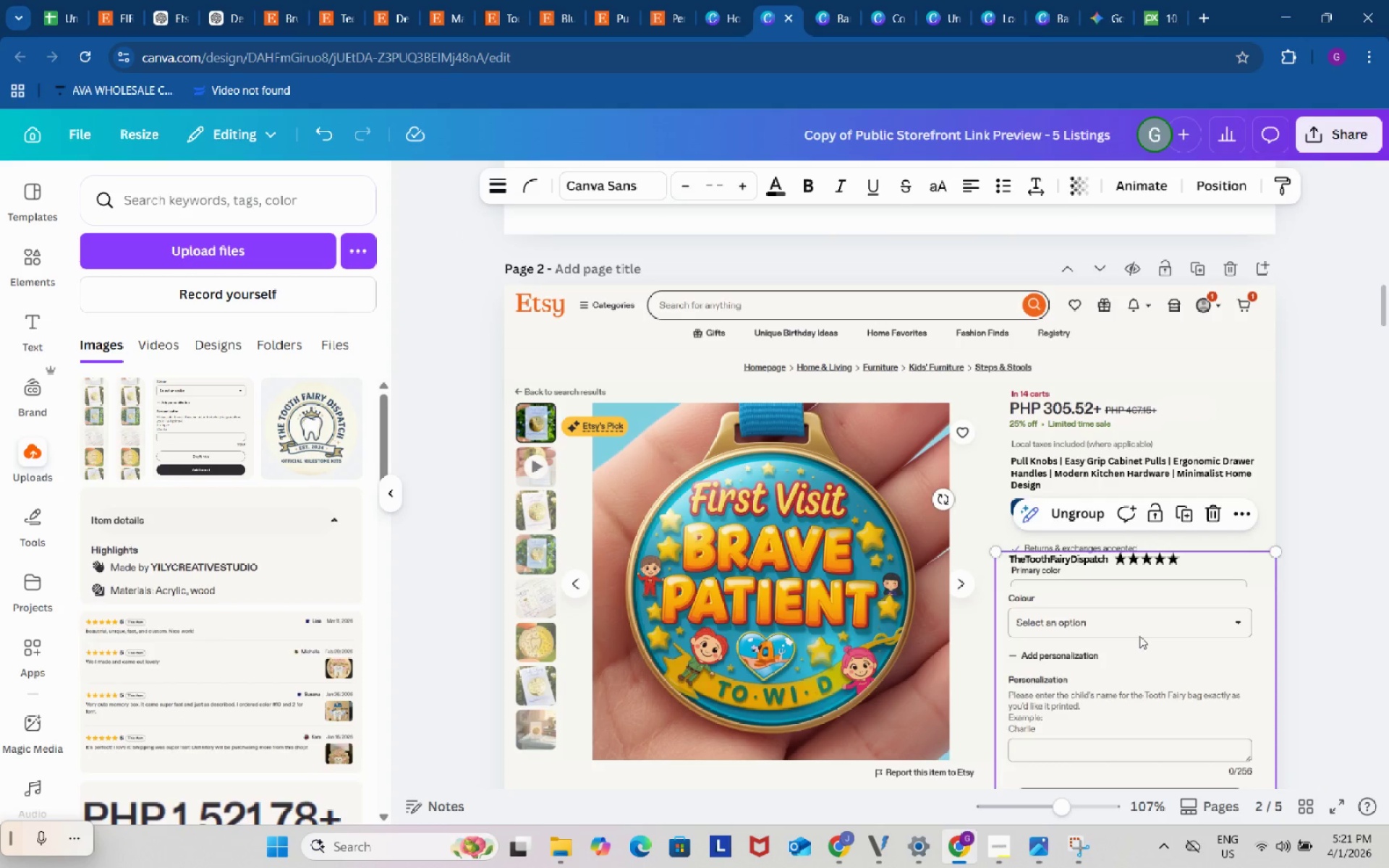 
left_click_drag(start_coordinate=[1139, 640], to_coordinate=[1139, 611])
 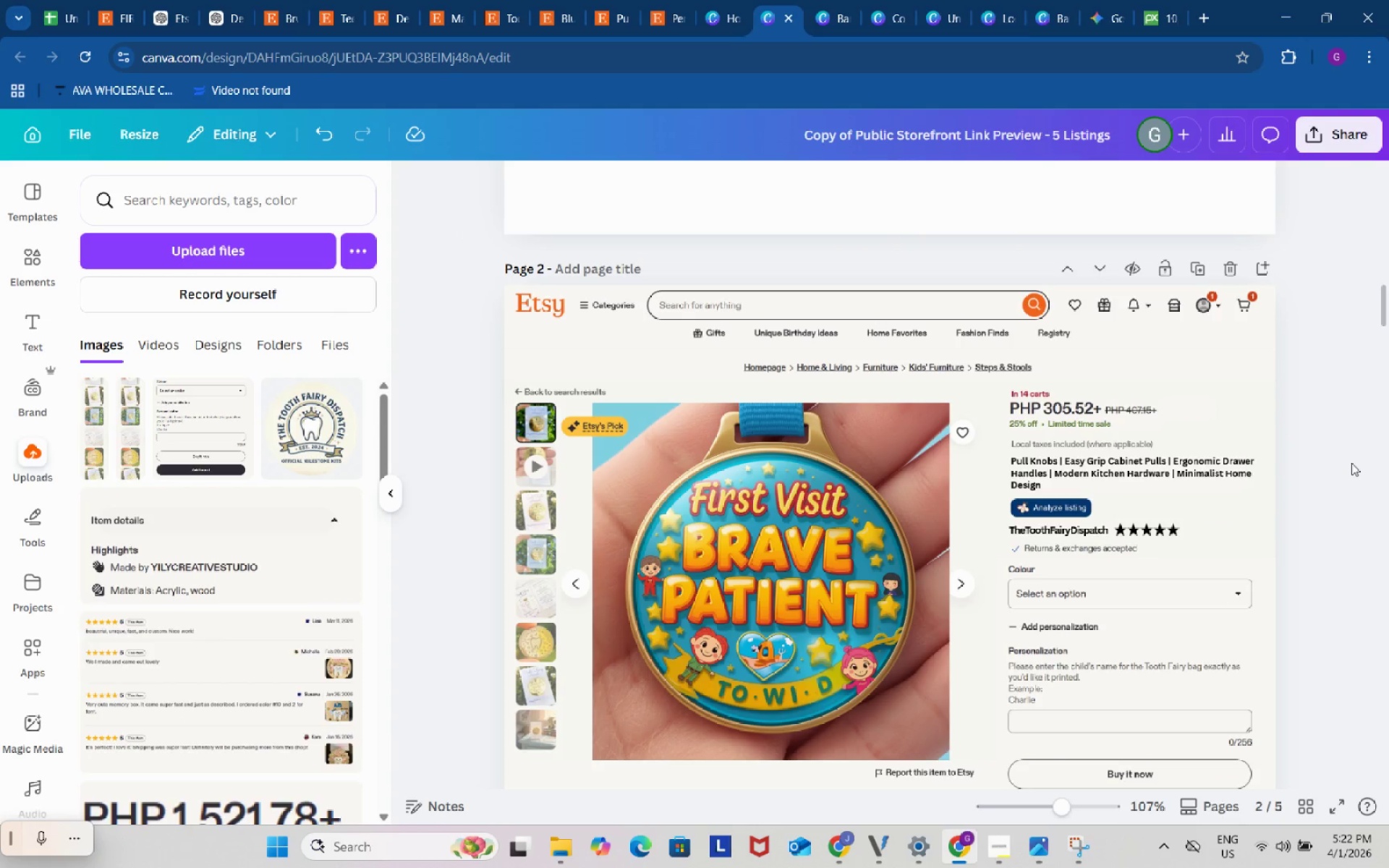 
double_click([1351, 463])
 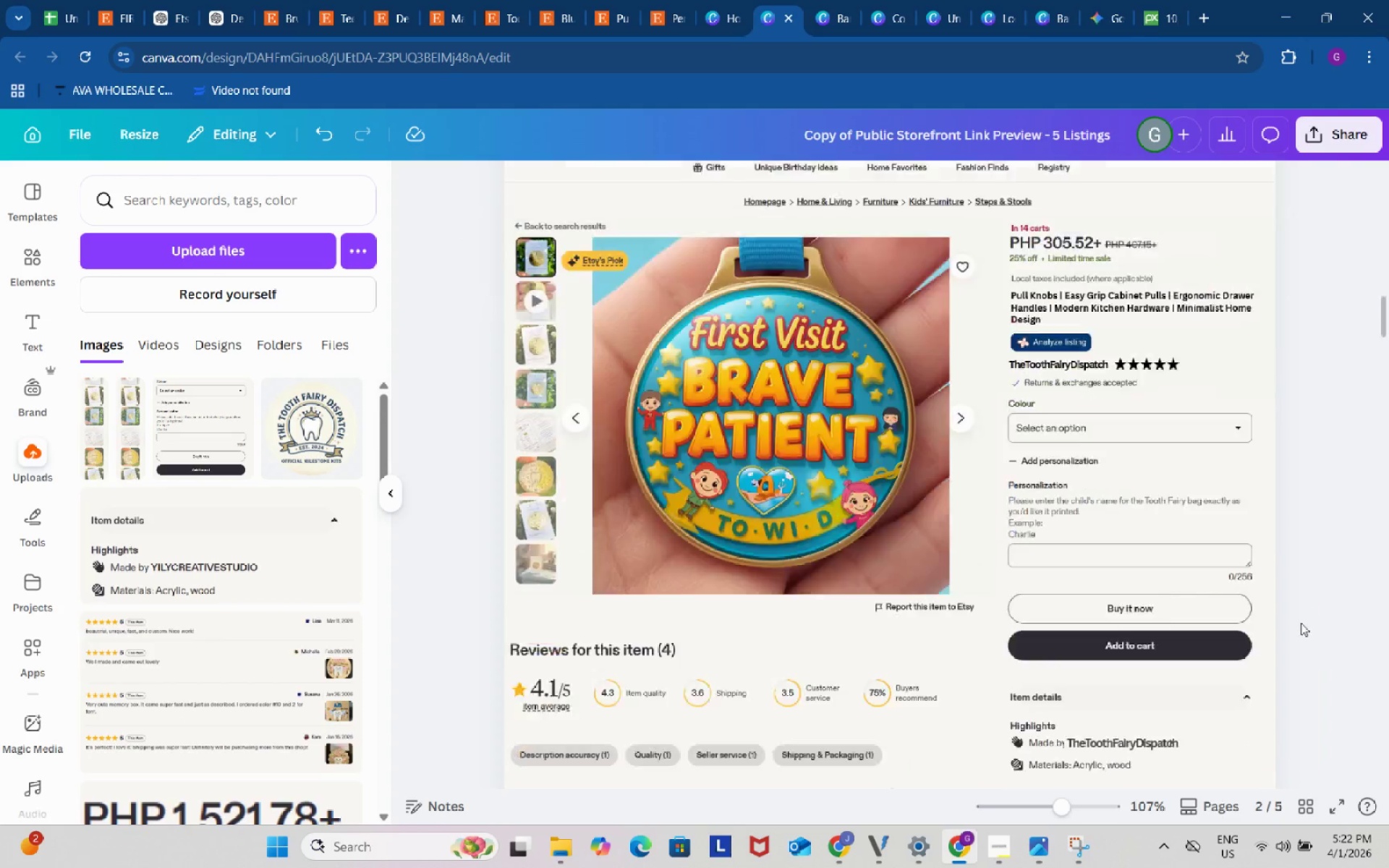 
scroll: coordinate [1297, 638], scroll_direction: down, amount: 10.0
 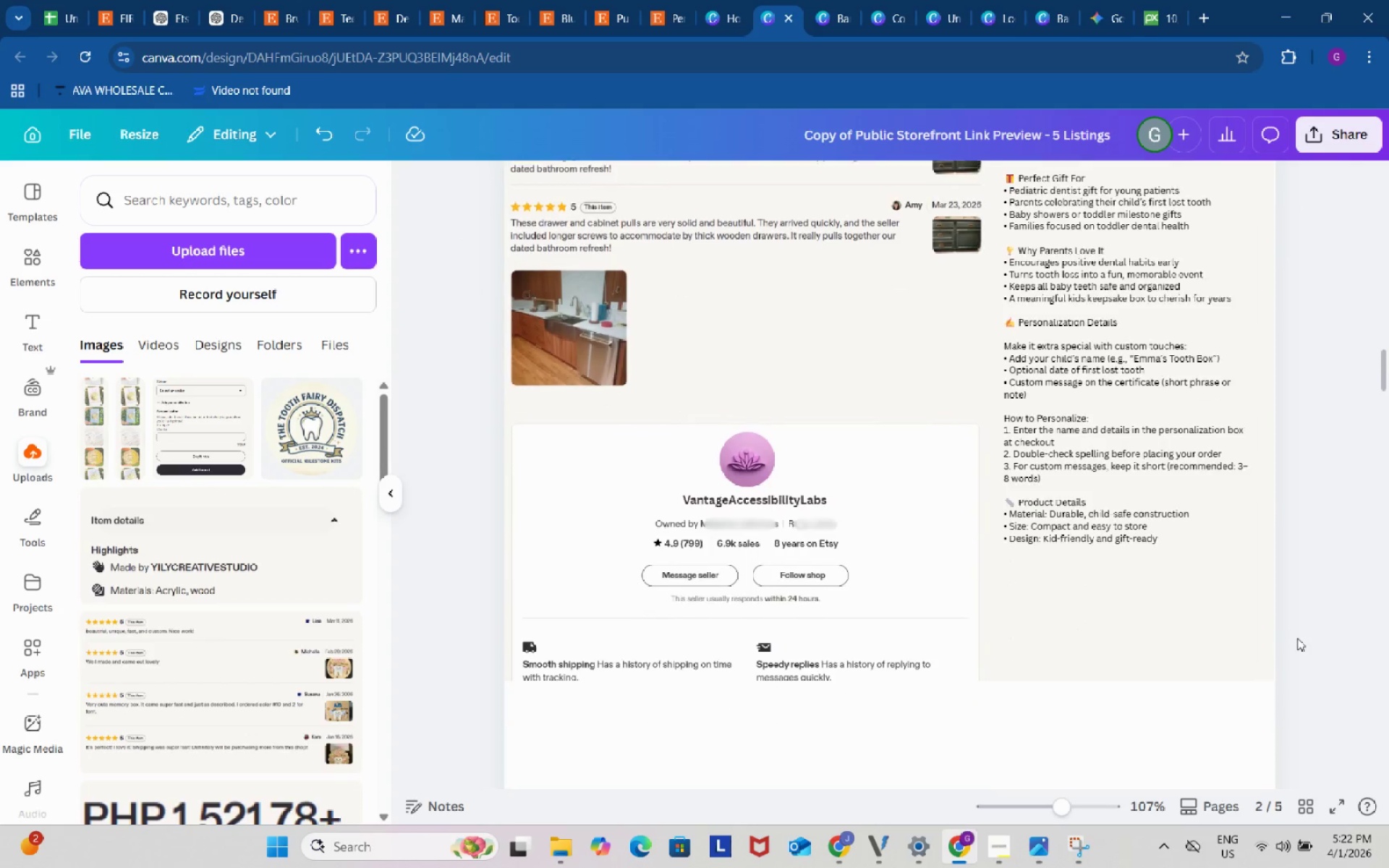 
scroll: coordinate [1301, 621], scroll_direction: up, amount: 7.0
 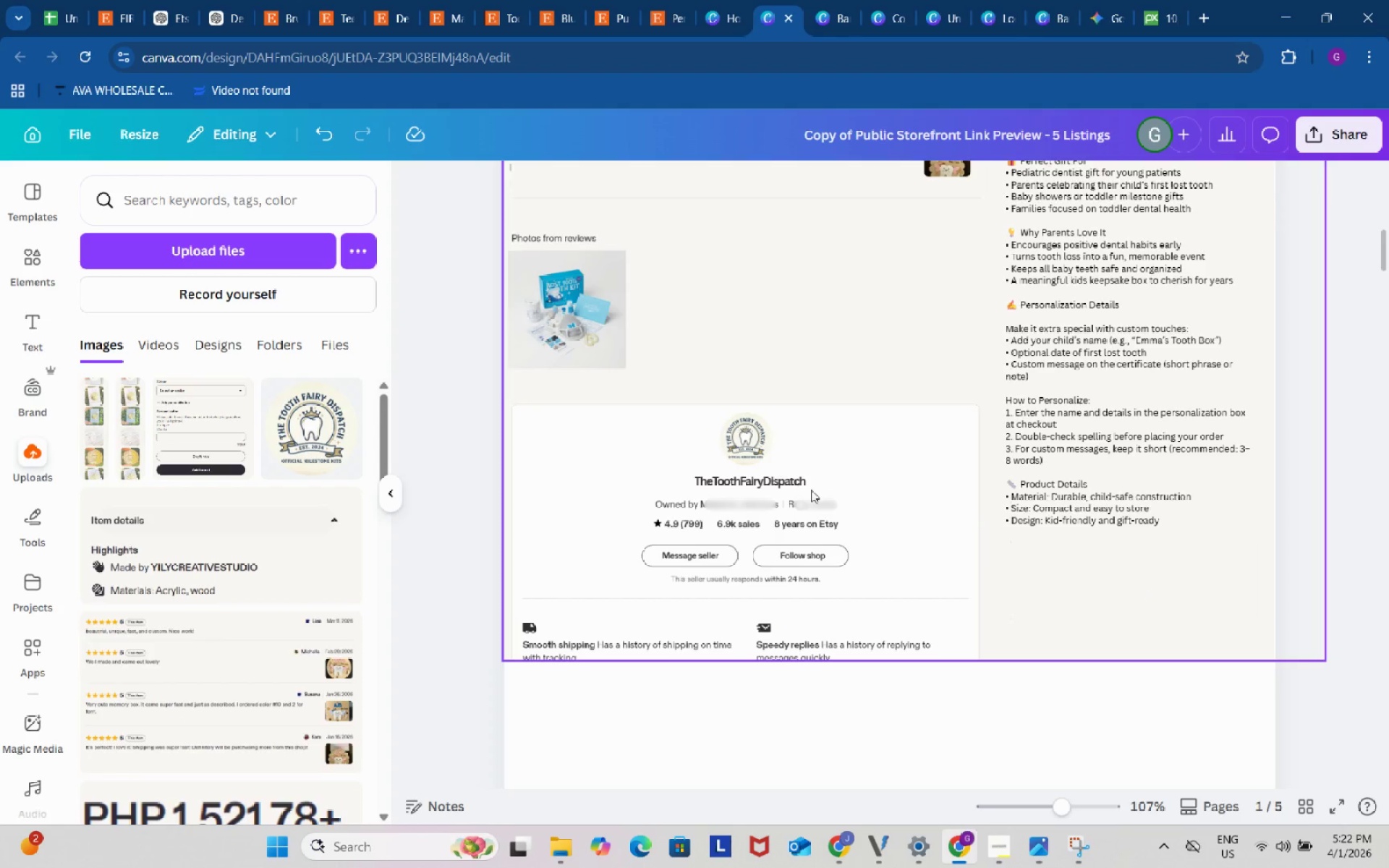 
left_click_drag(start_coordinate=[622, 406], to_coordinate=[817, 437])
 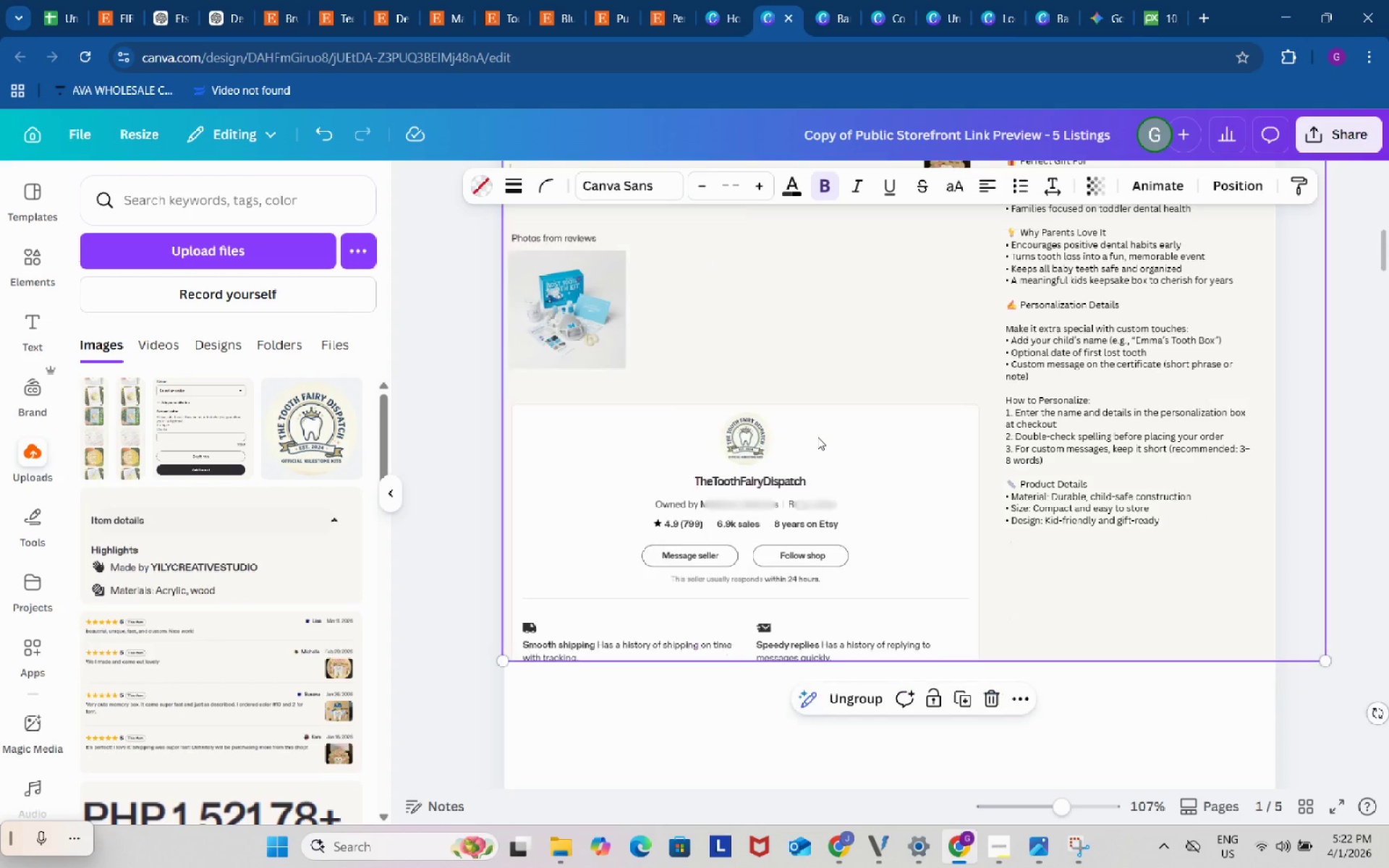 
key(Control+Z)
 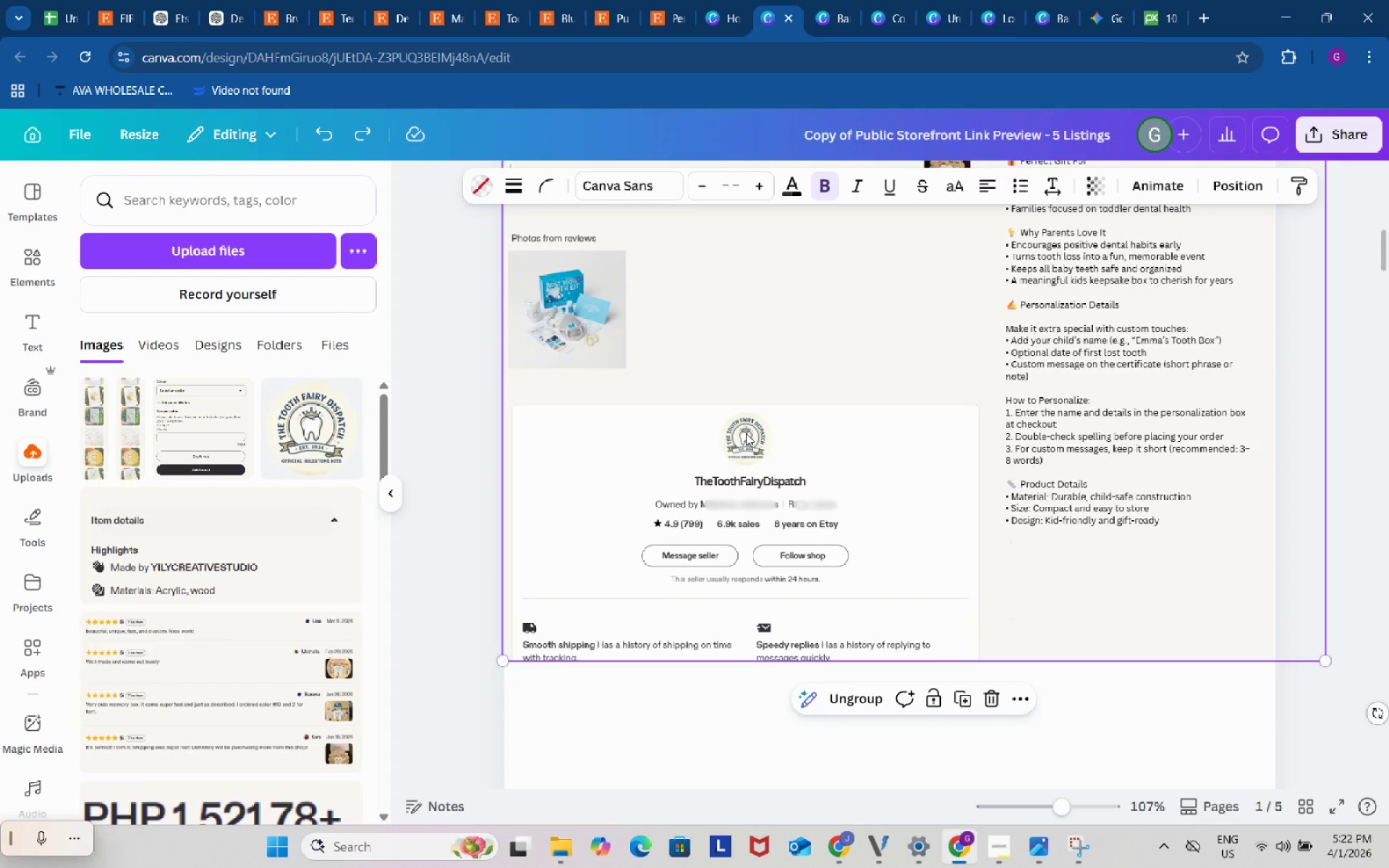 
left_click([746, 433])
 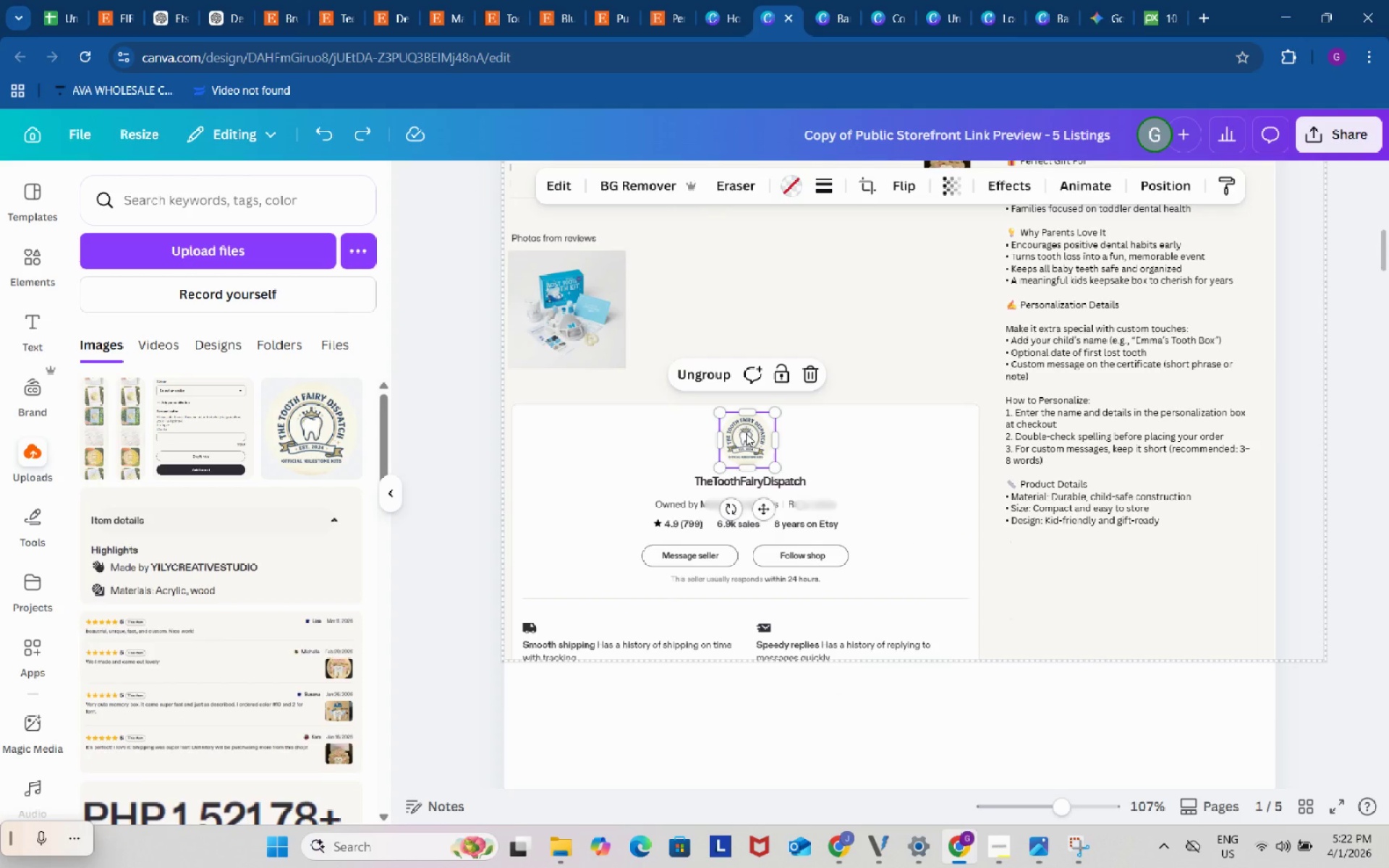 
hold_key(key=ShiftLeft, duration=1.5)
 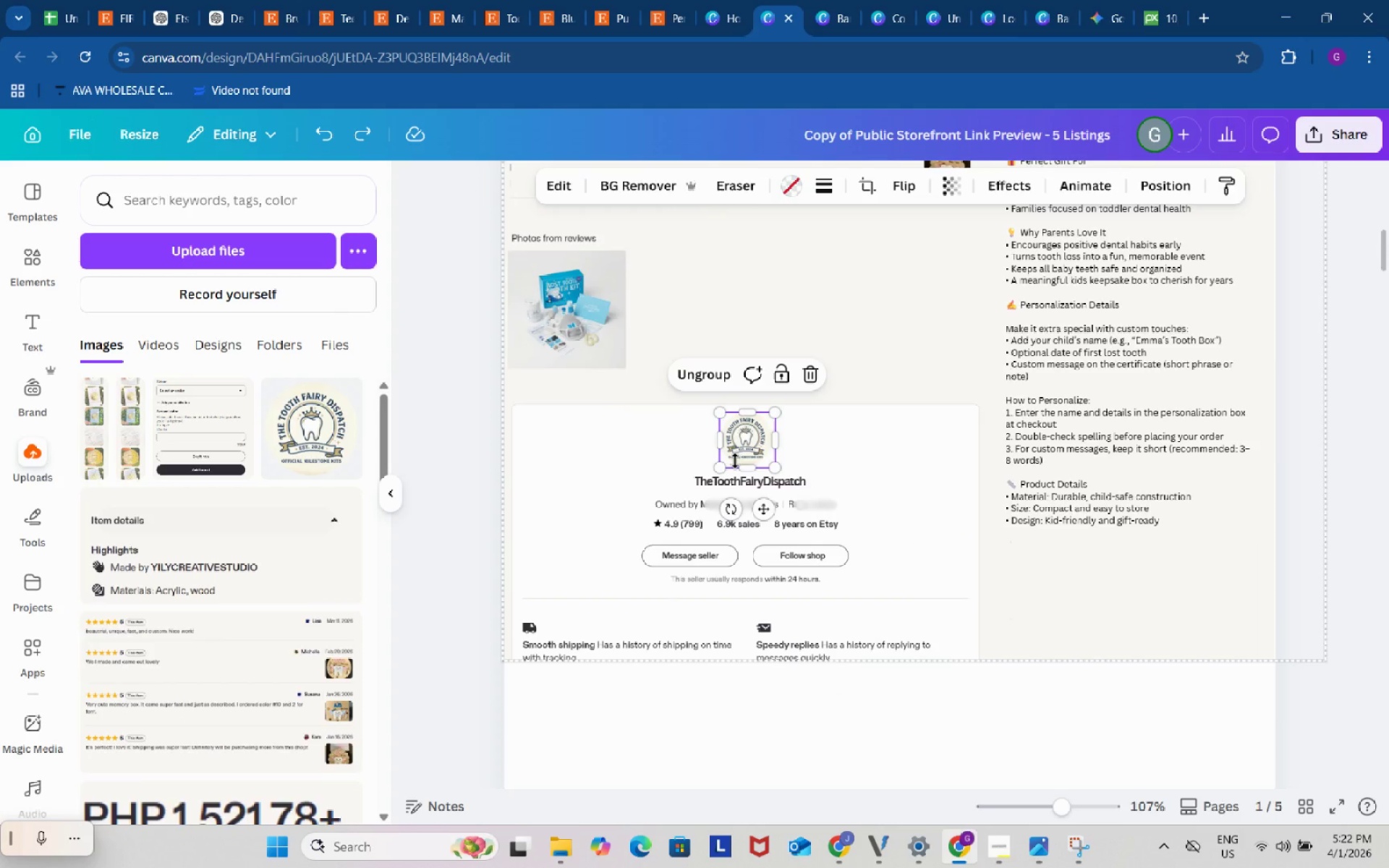 
hold_key(key=ShiftLeft, duration=0.84)
left_click([738, 480])
 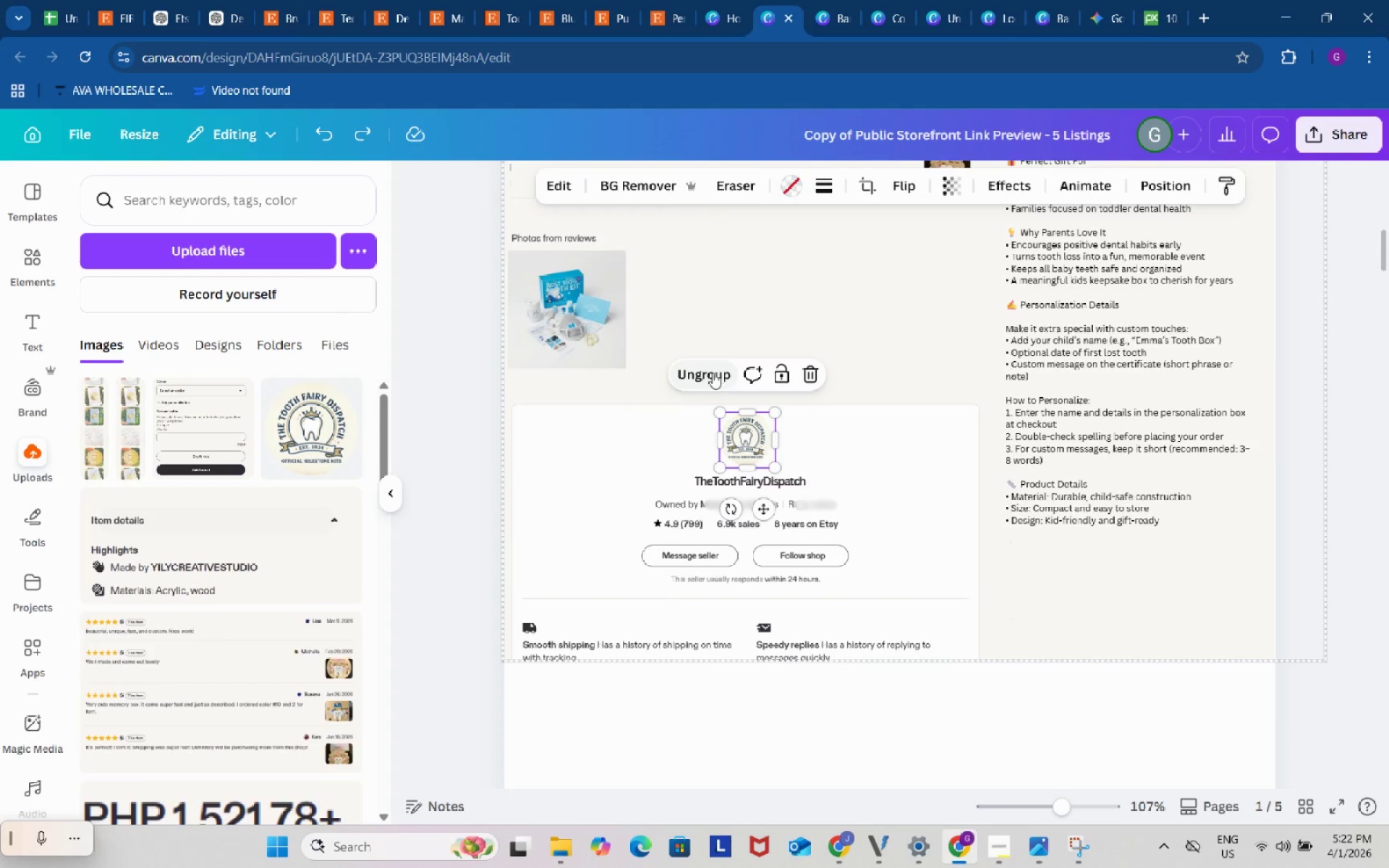 
left_click([713, 373])
 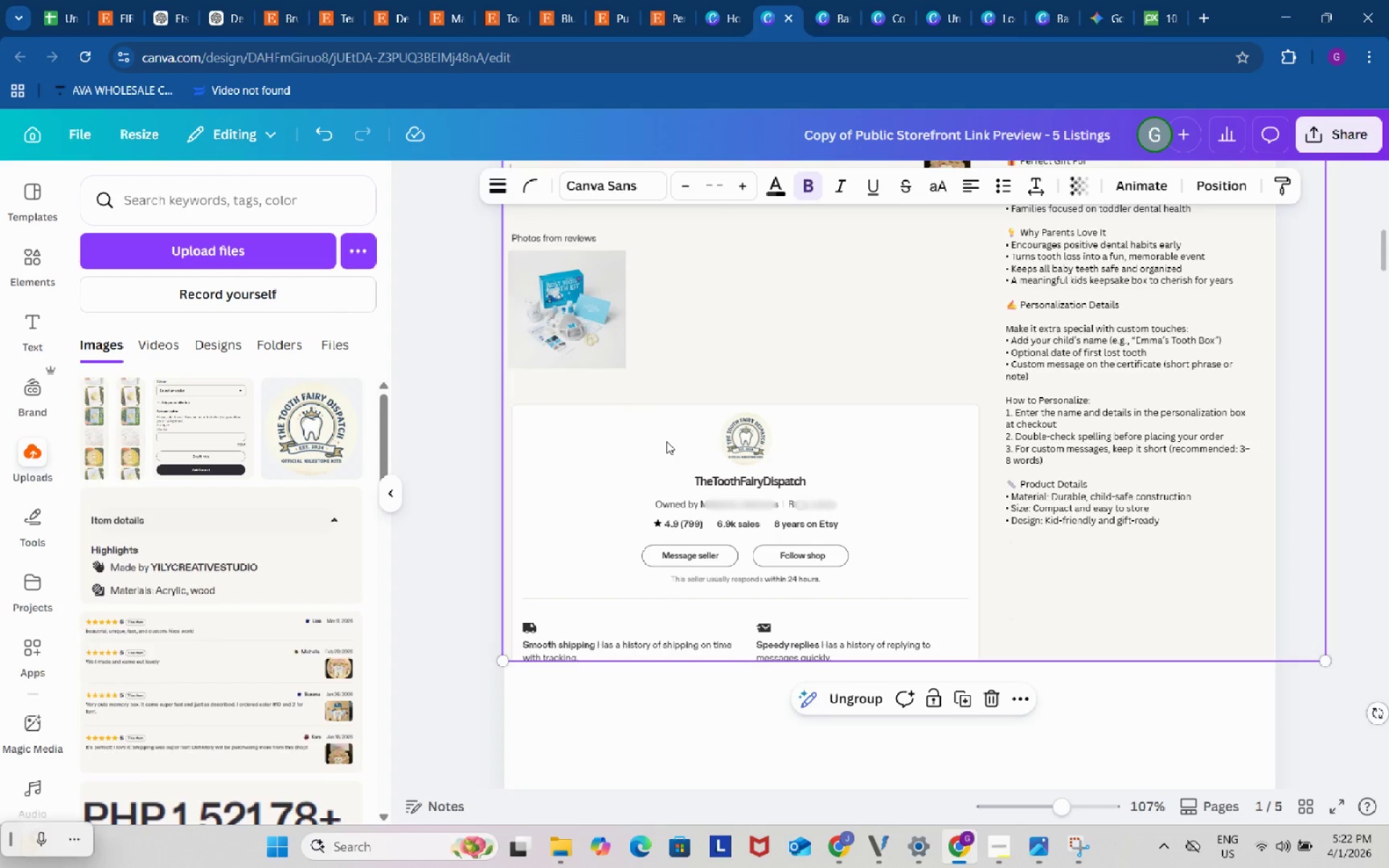 
left_click([666, 441])
 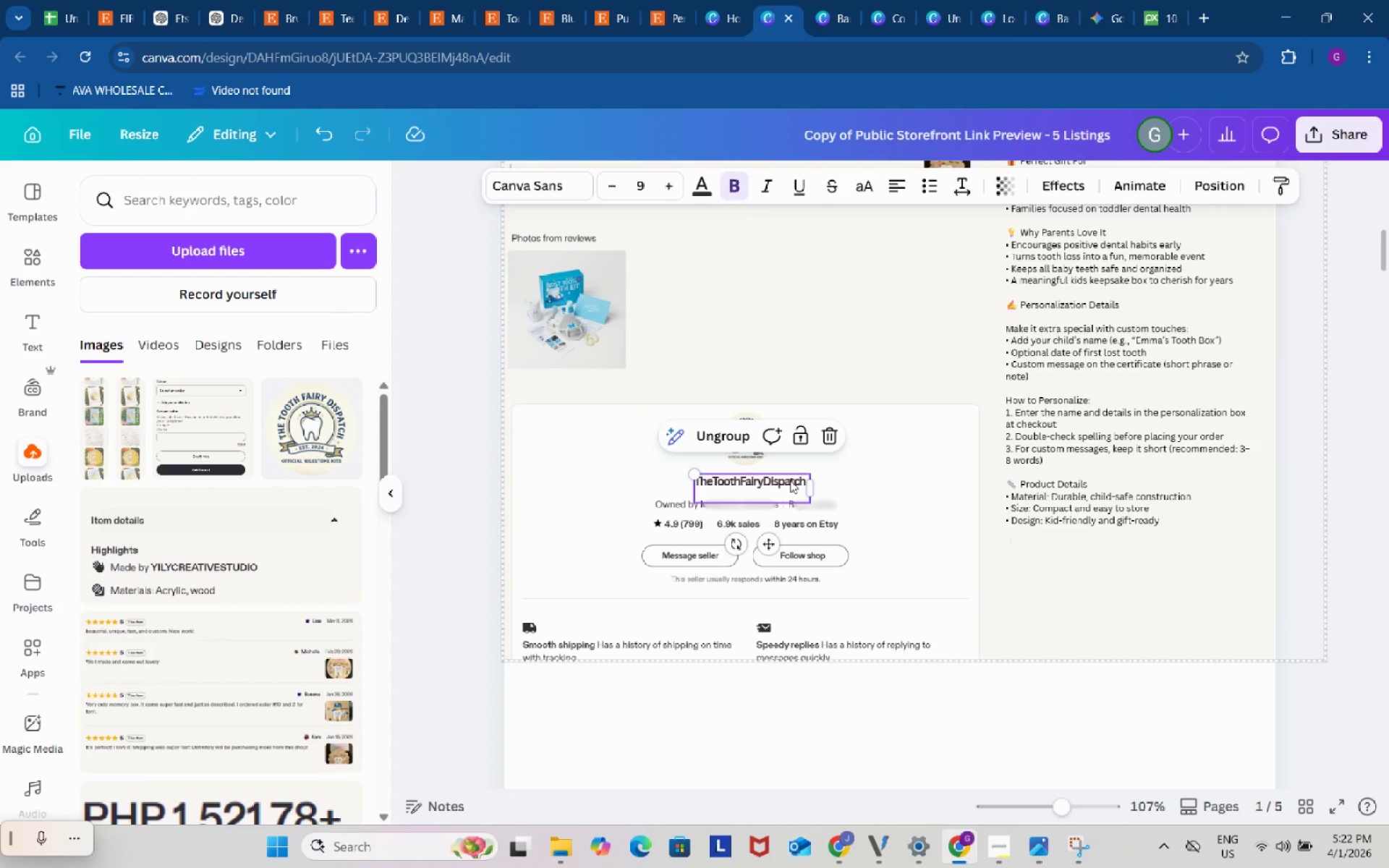 
double_click([790, 480])
 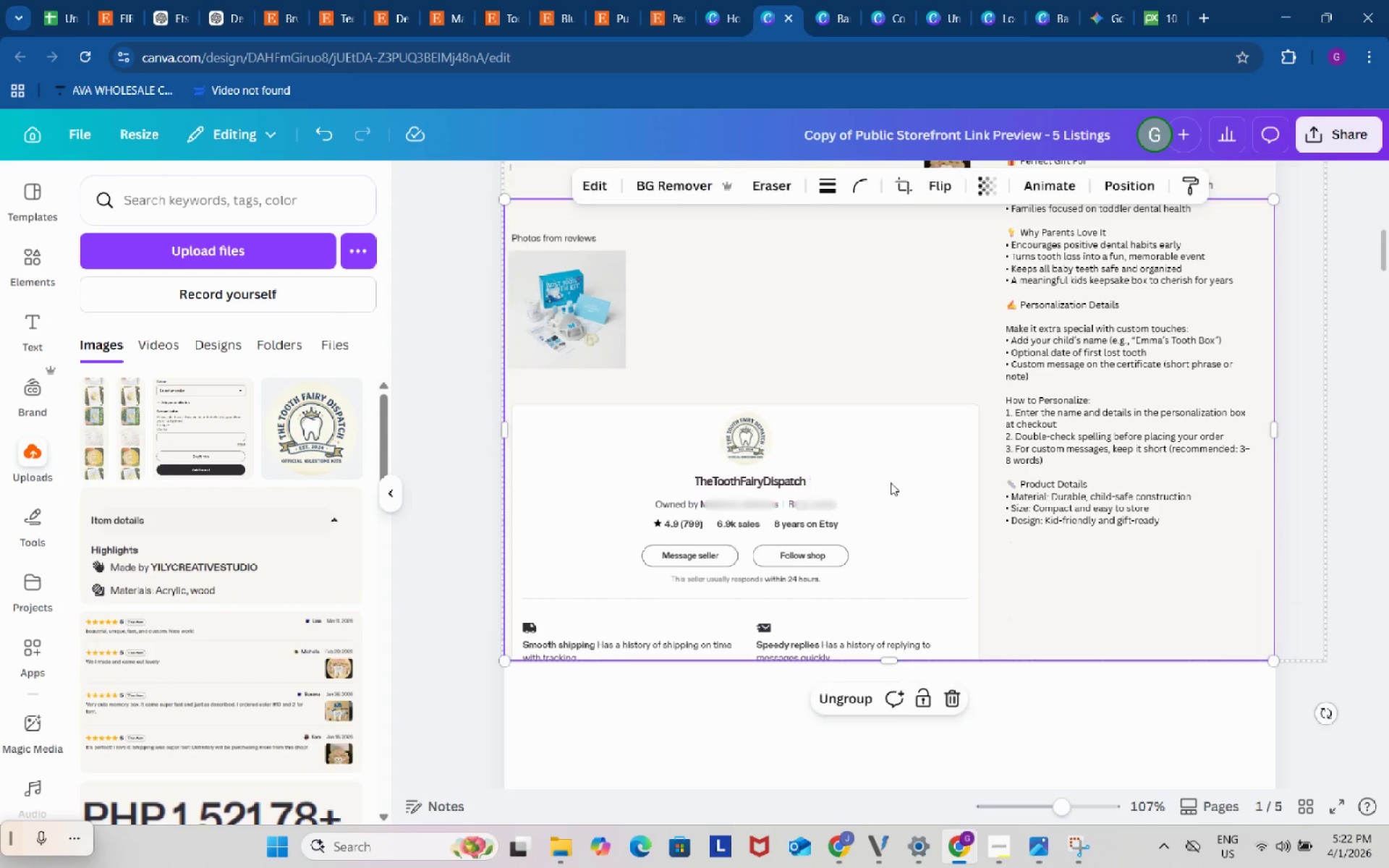 
left_click([891, 482])
 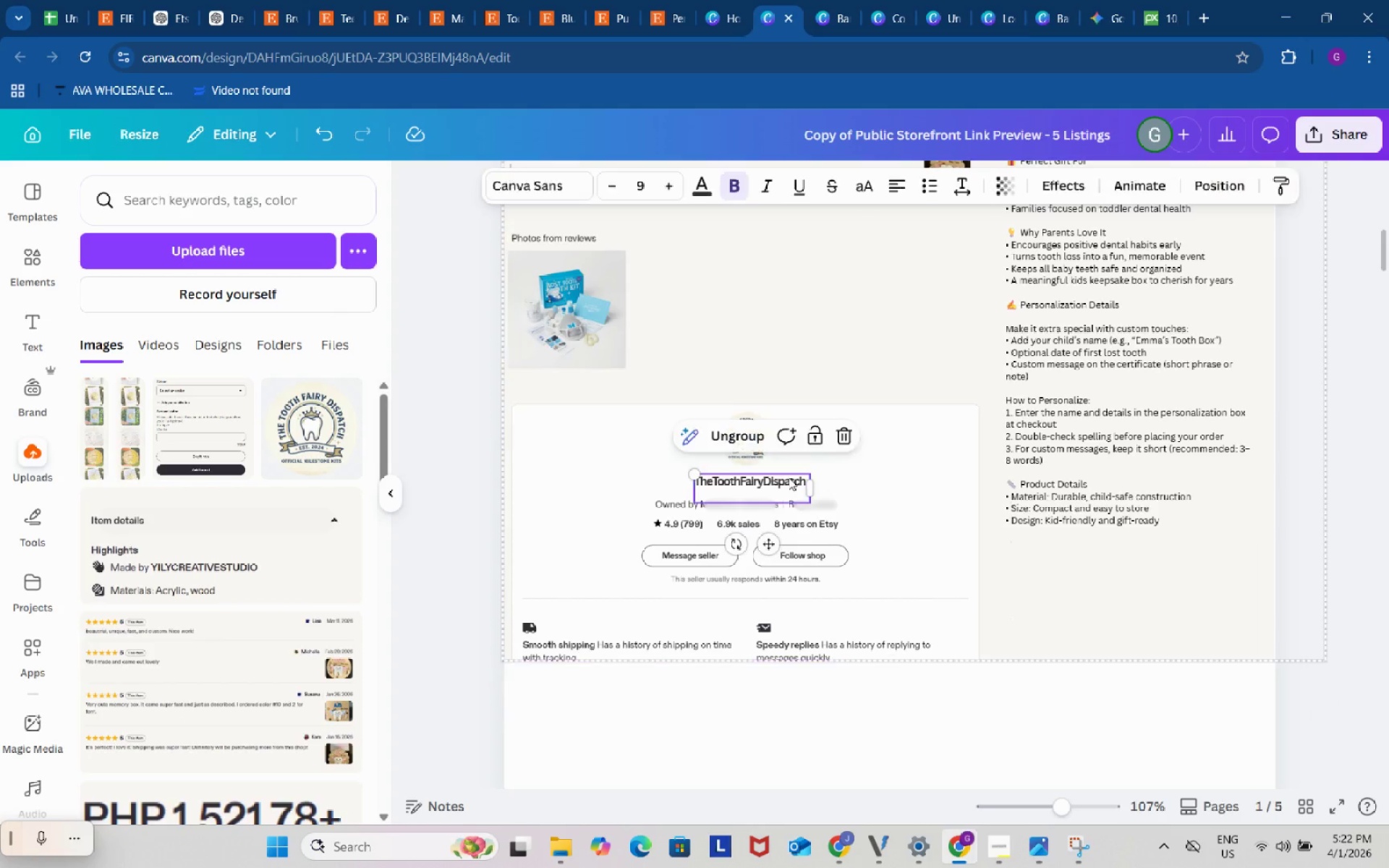 
left_click([789, 477])
 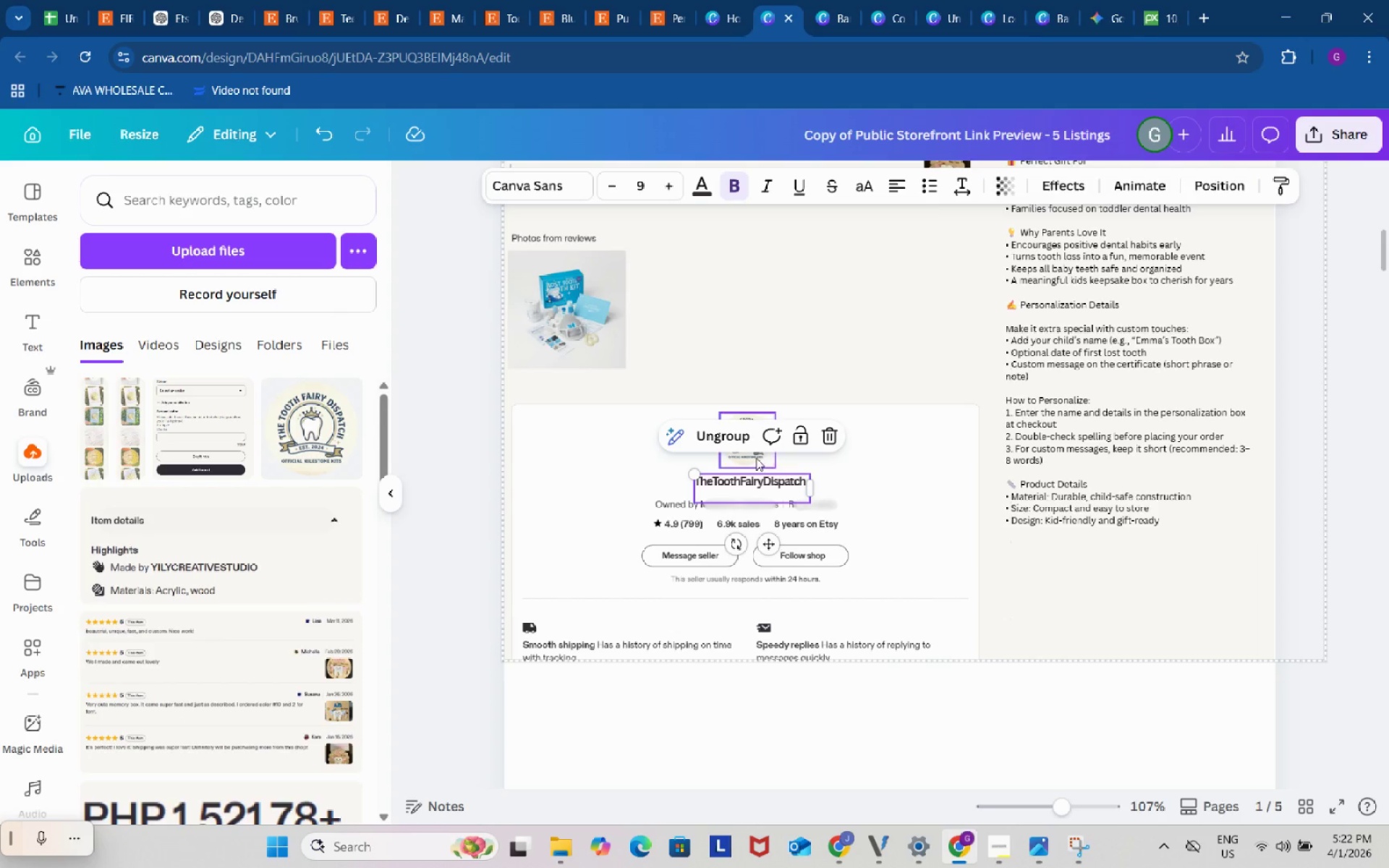 
hold_key(key=ShiftLeft, duration=0.44)
 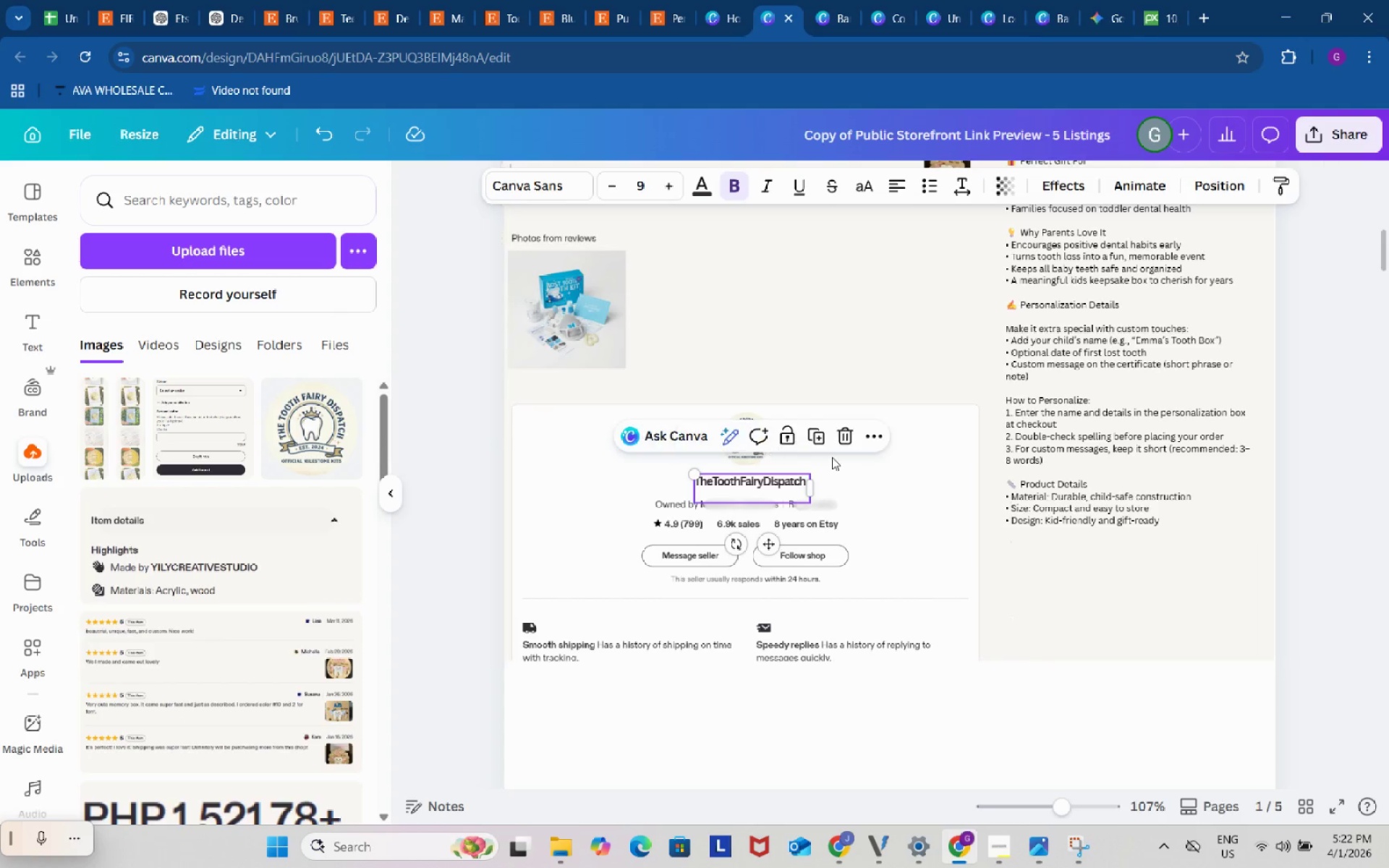 
left_click([721, 433])
 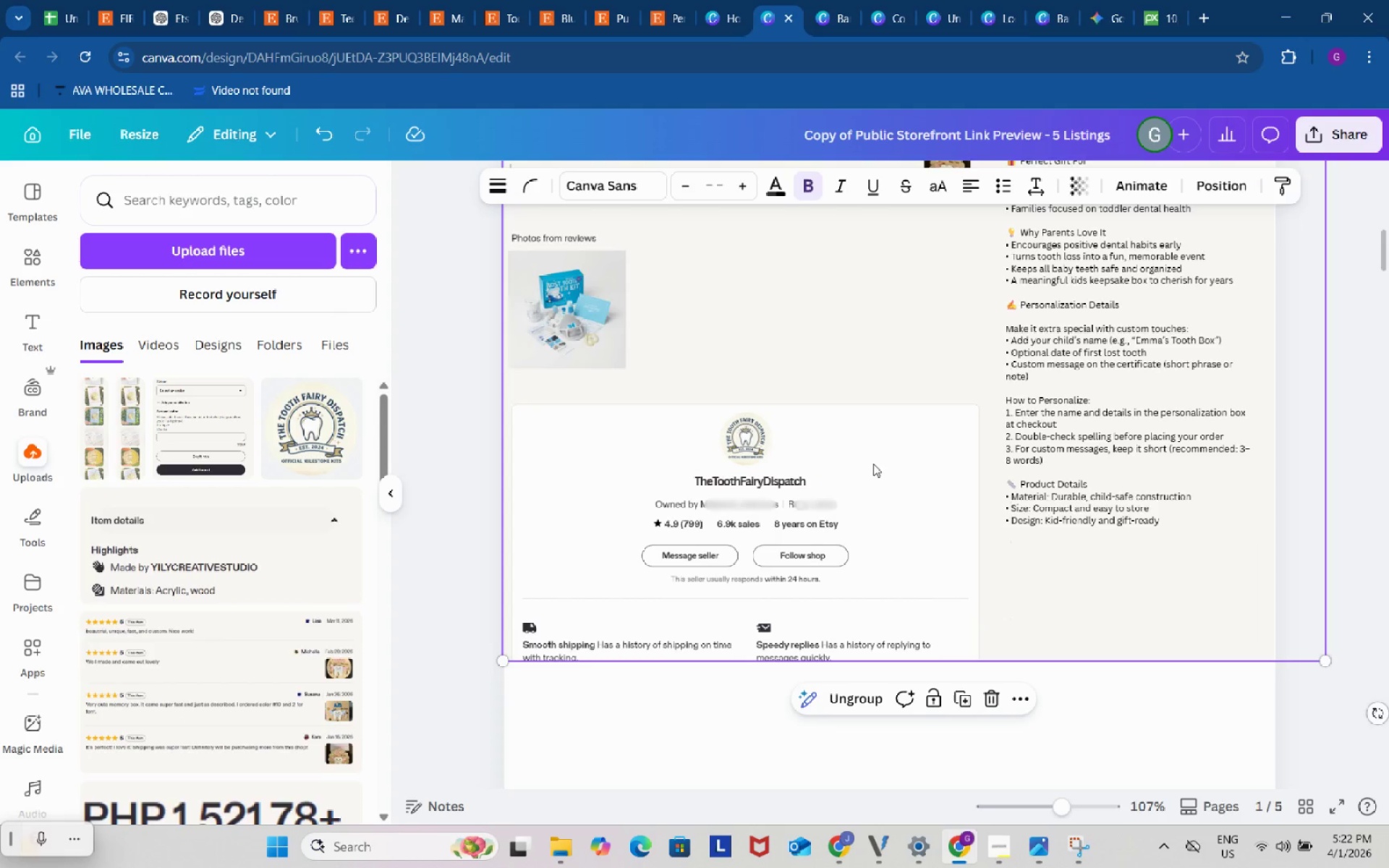 
left_click([873, 464])
 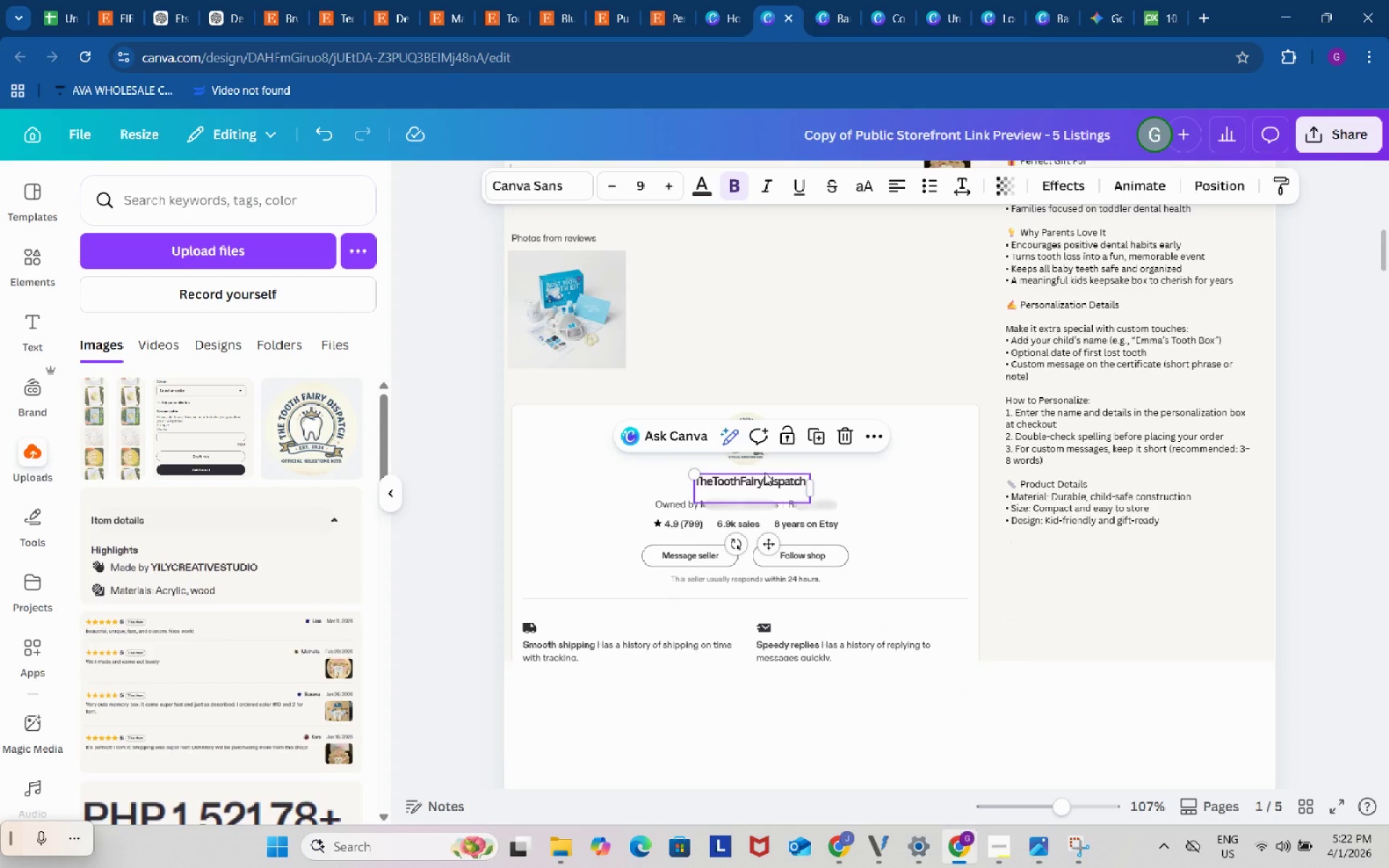 
left_click([765, 472])
 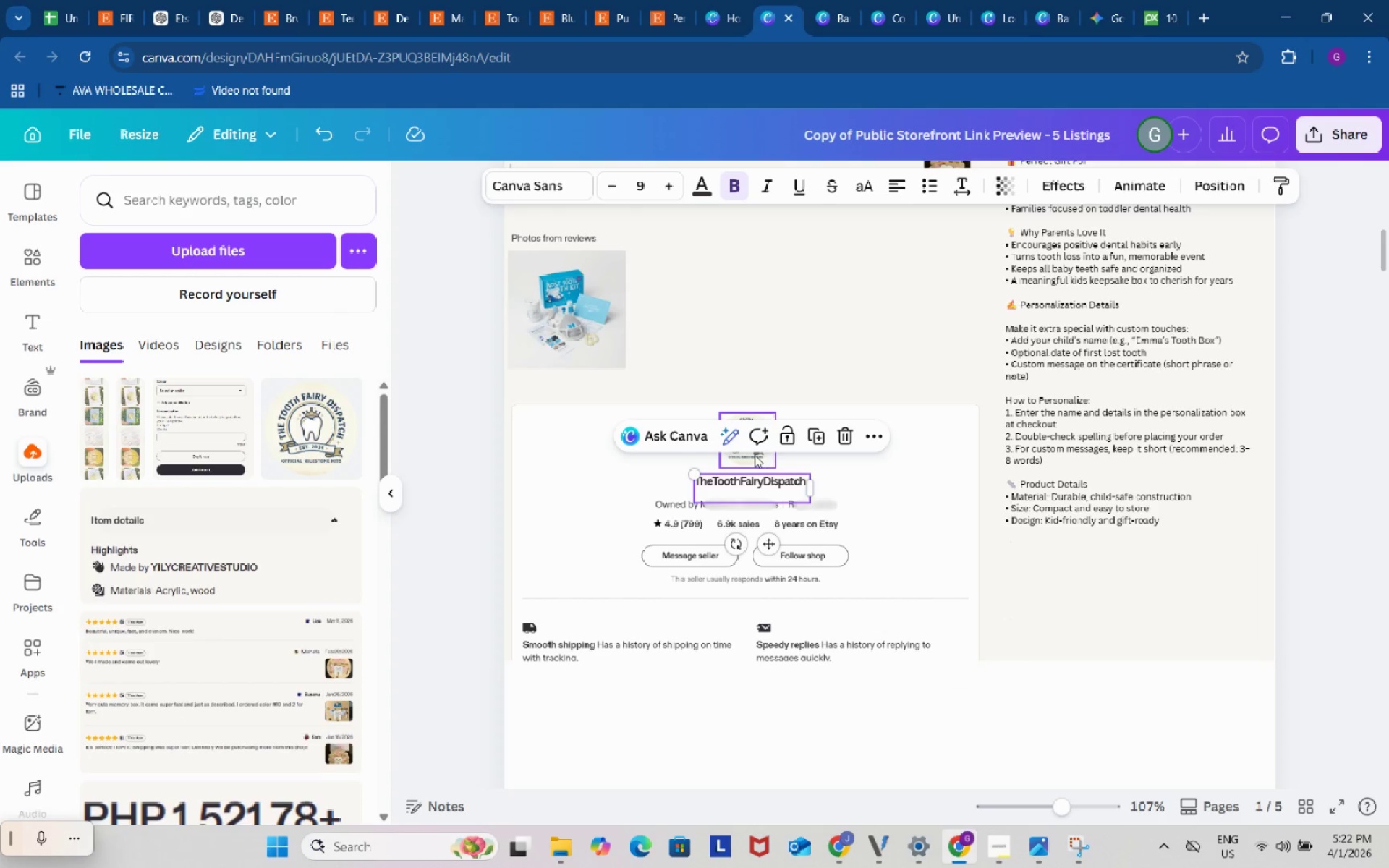 
hold_key(key=ShiftLeft, duration=0.94)
left_click([754, 455])
 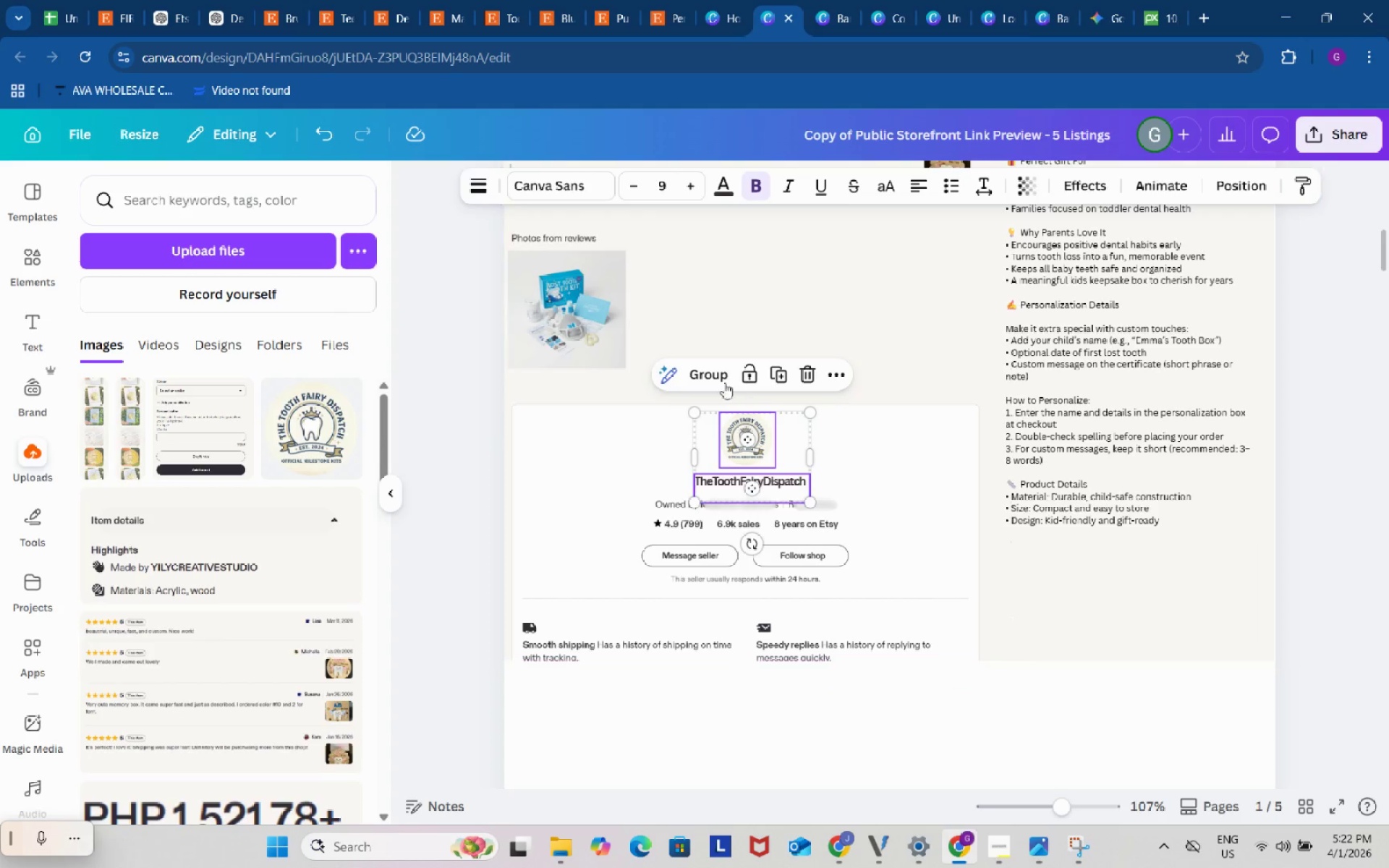 
left_click([711, 369])
 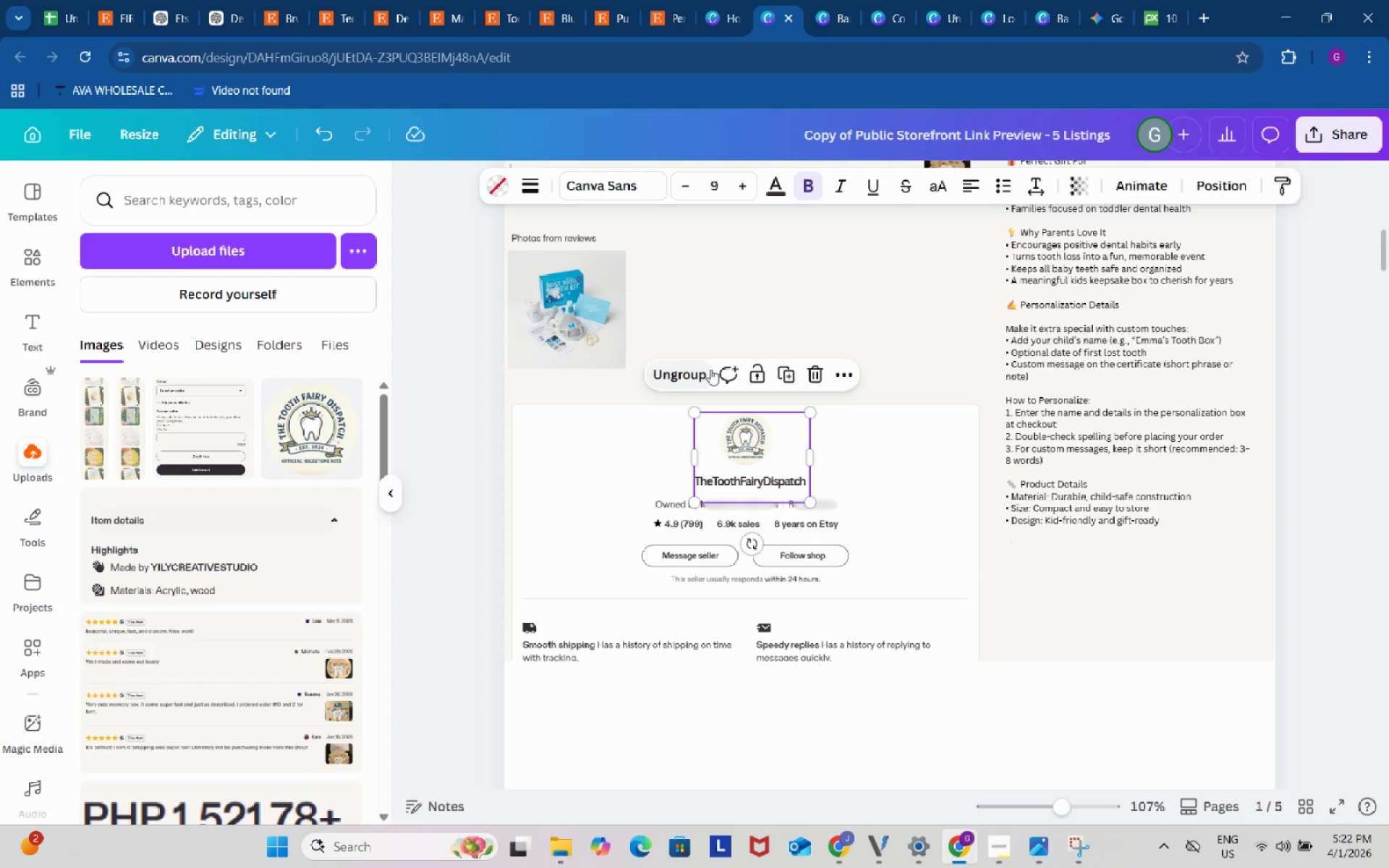 
wait(38.45)
 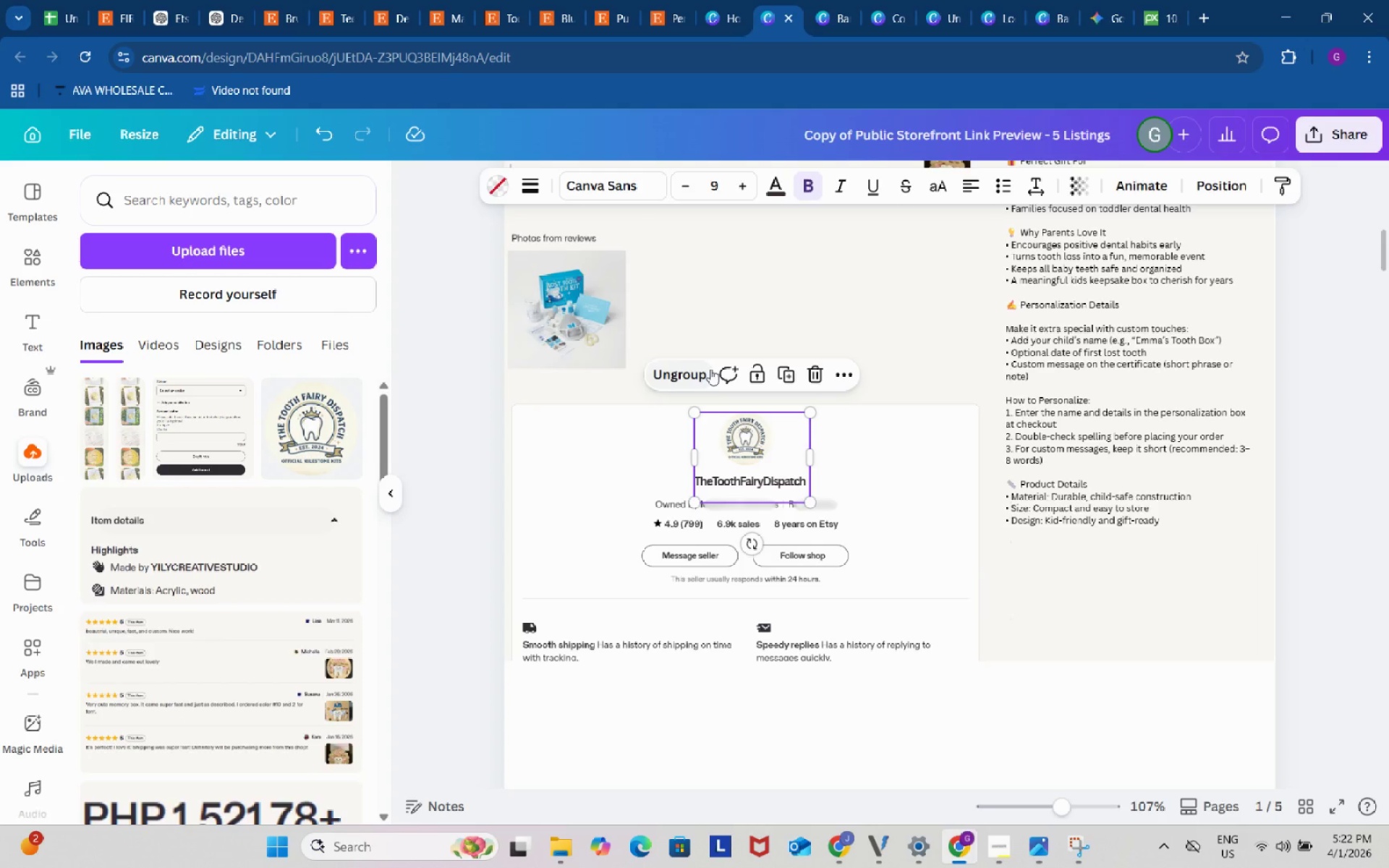 
key(Control+ControlLeft)
 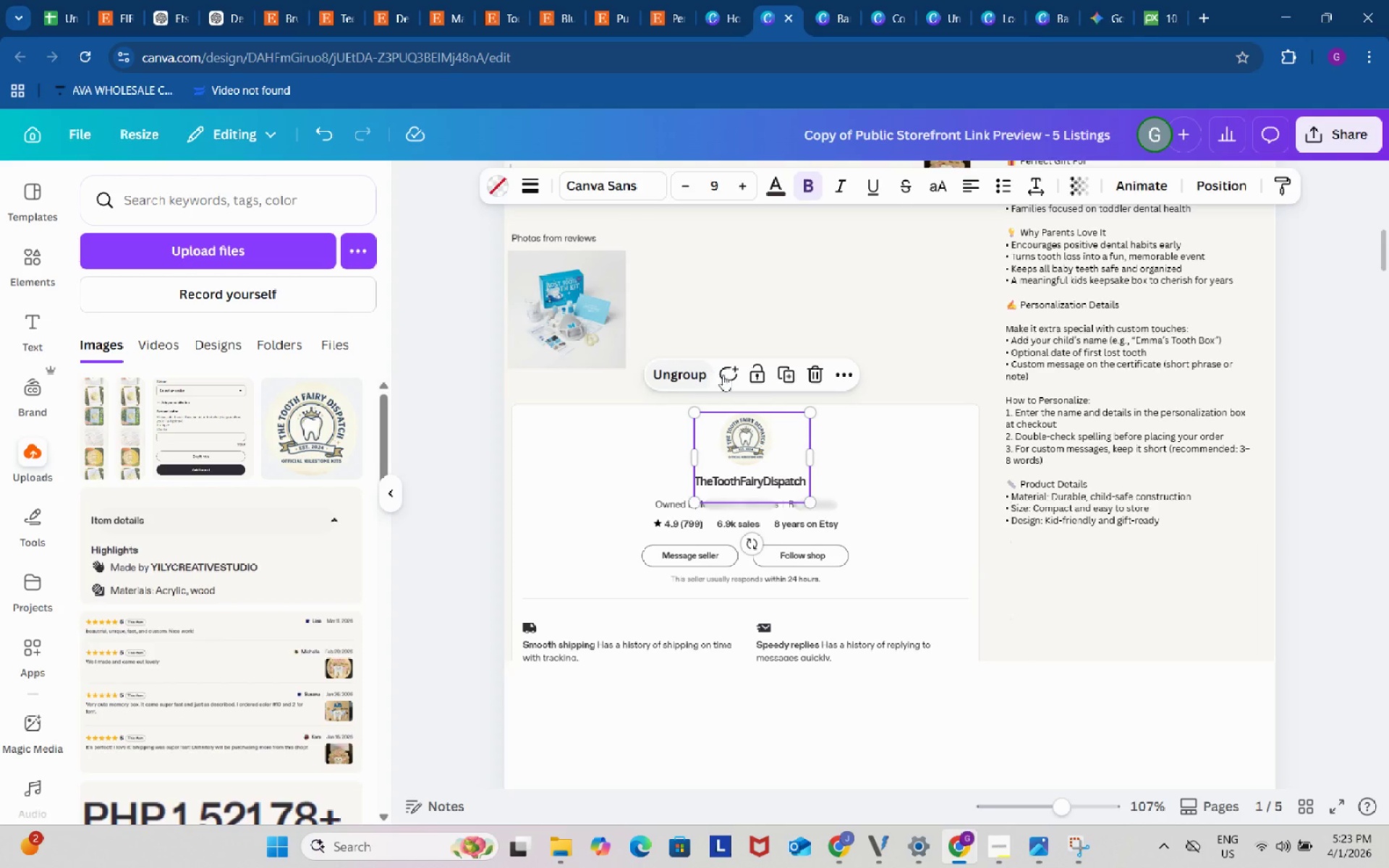 
key(Control+C)
 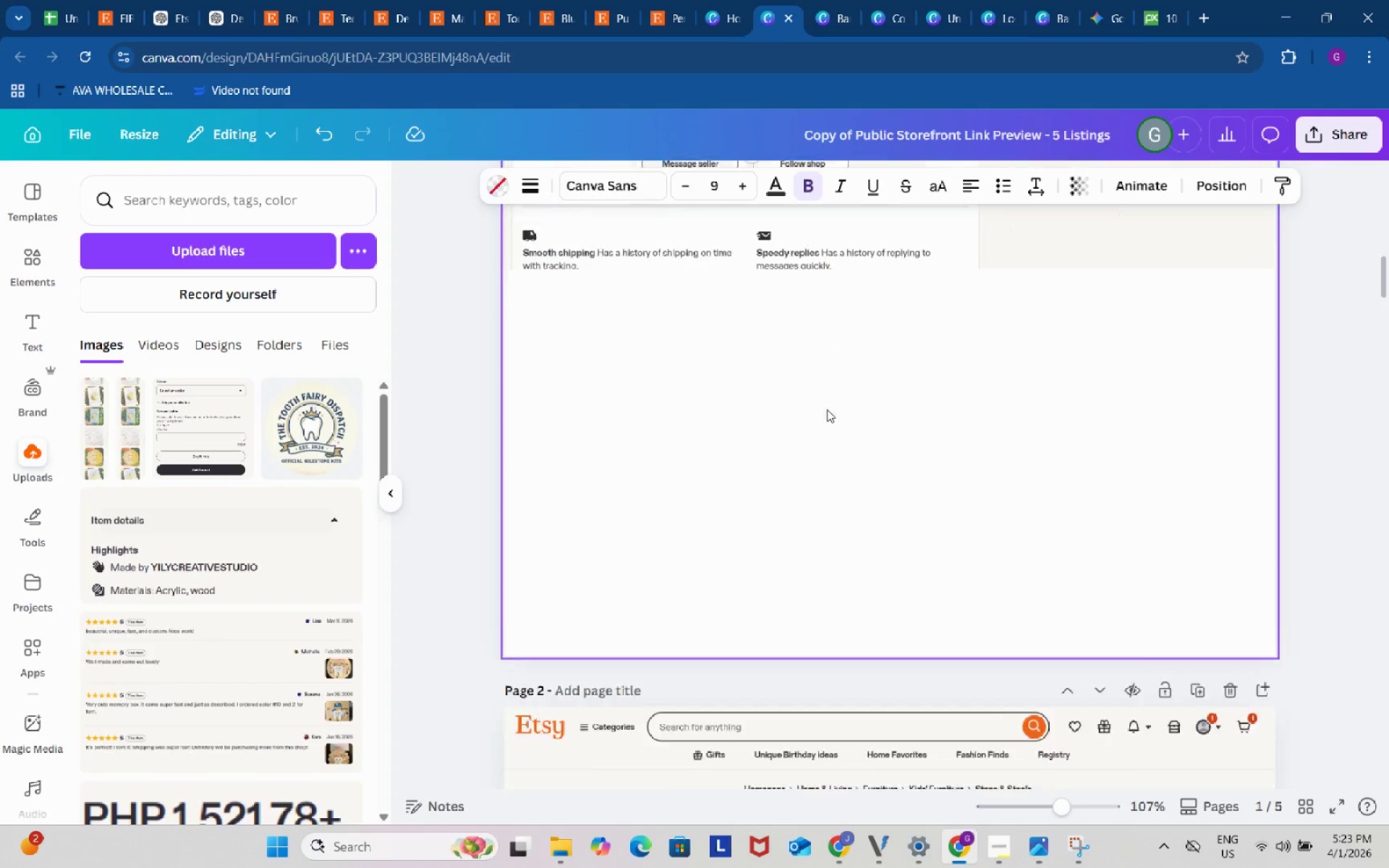 
scroll: coordinate [789, 514], scroll_direction: down, amount: 12.0
 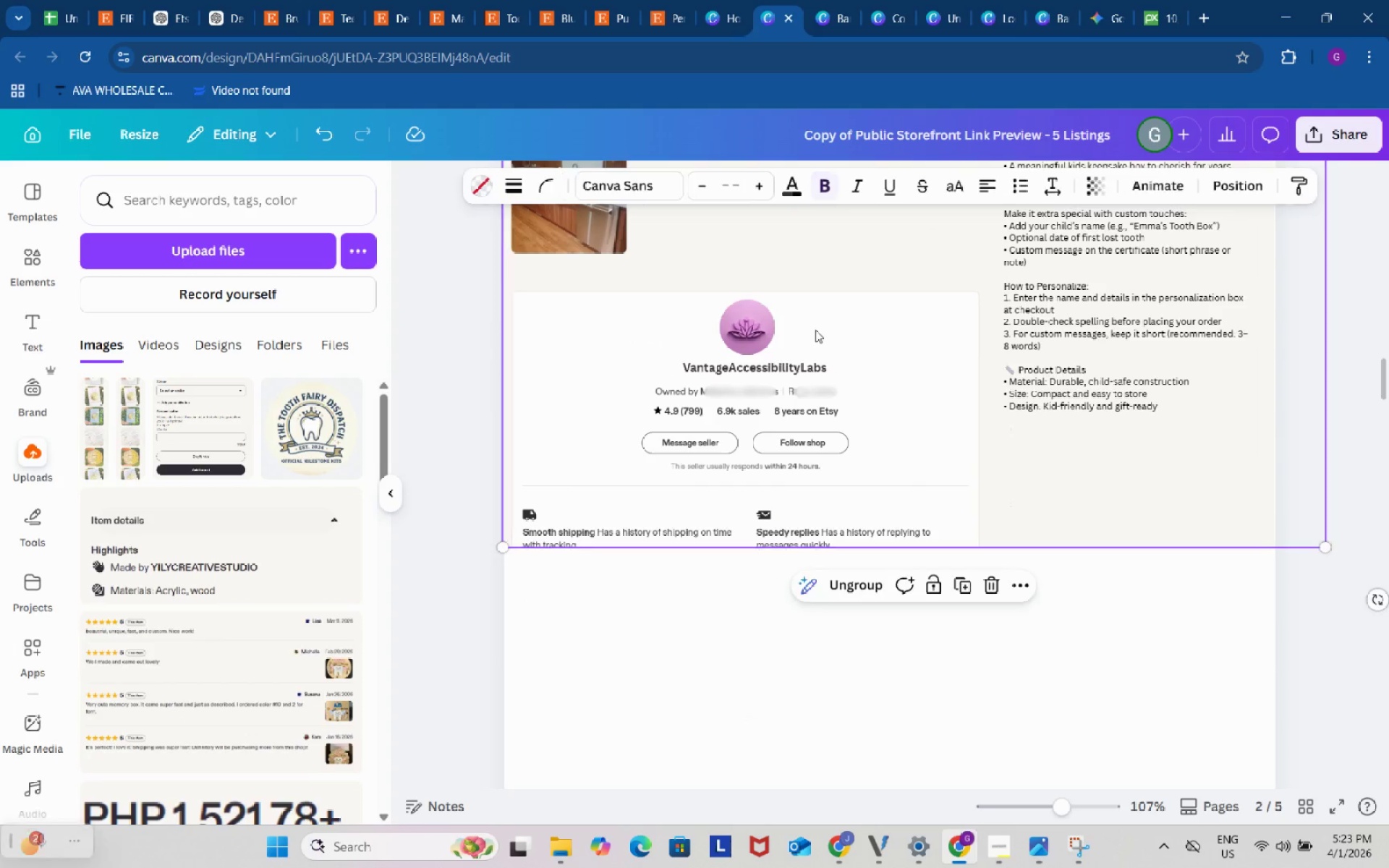 
left_click([815, 330])
 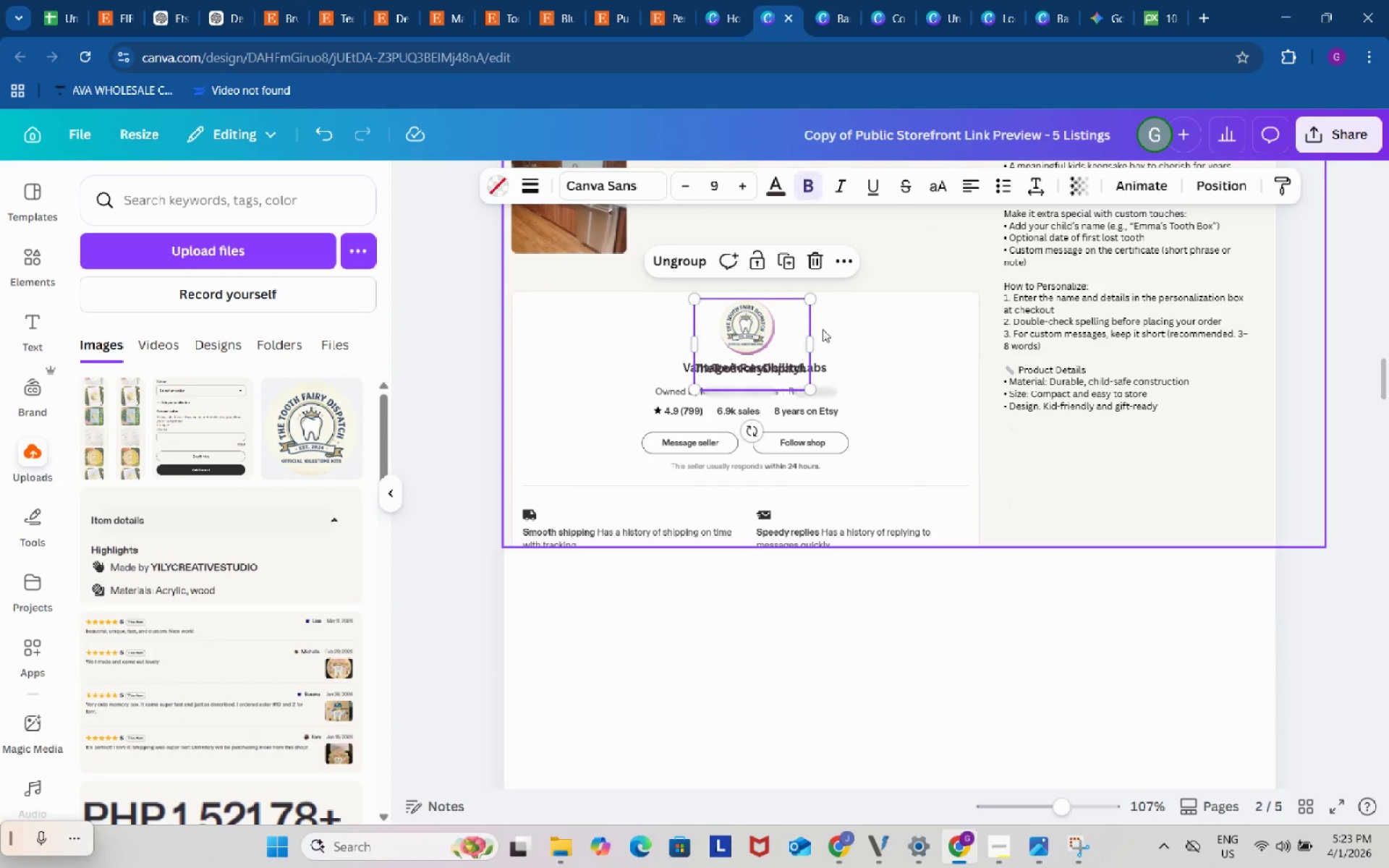 
key(Control+ControlLeft)
 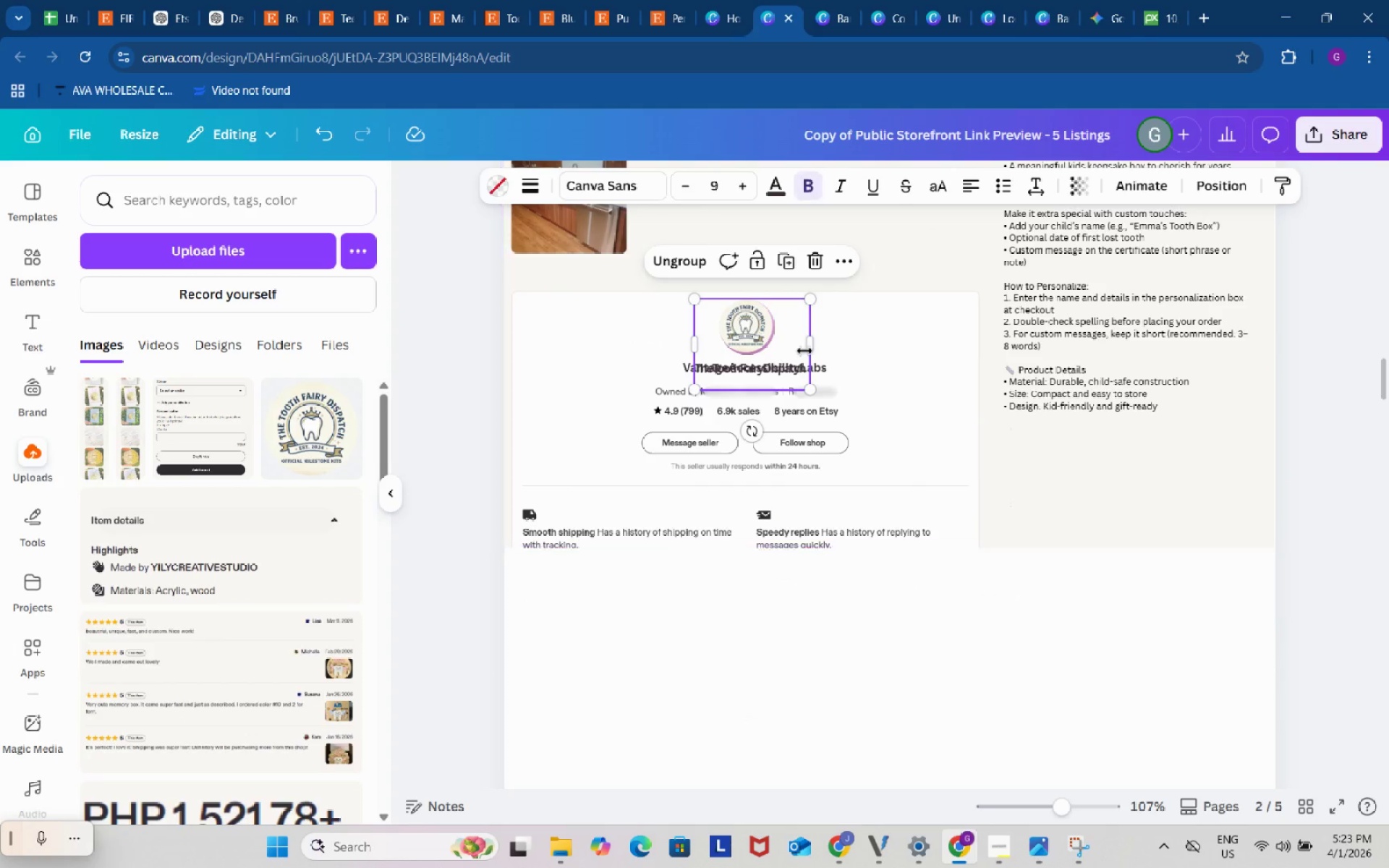 
key(Control+V)
 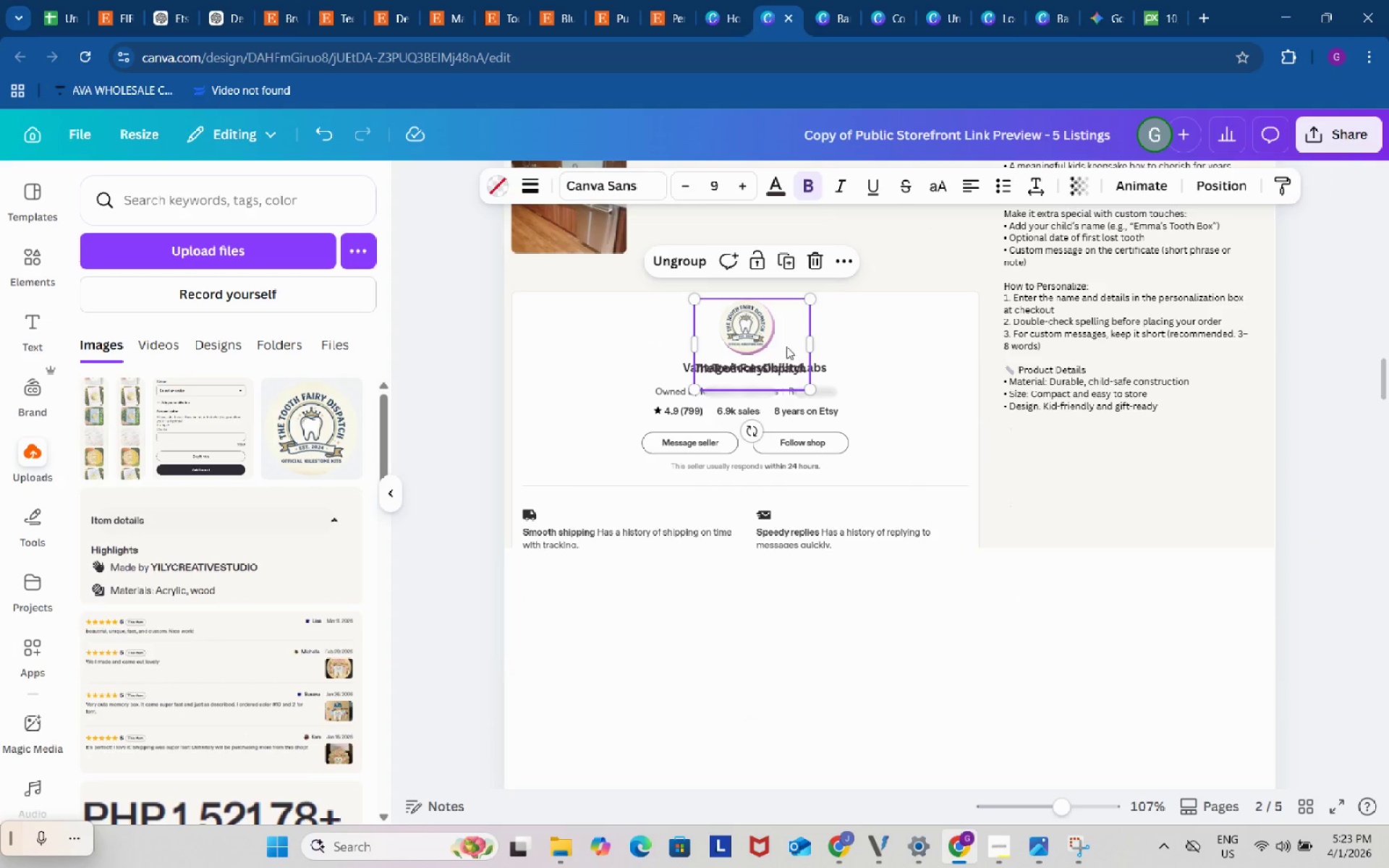 
left_click_drag(start_coordinate=[755, 336], to_coordinate=[912, 344])
 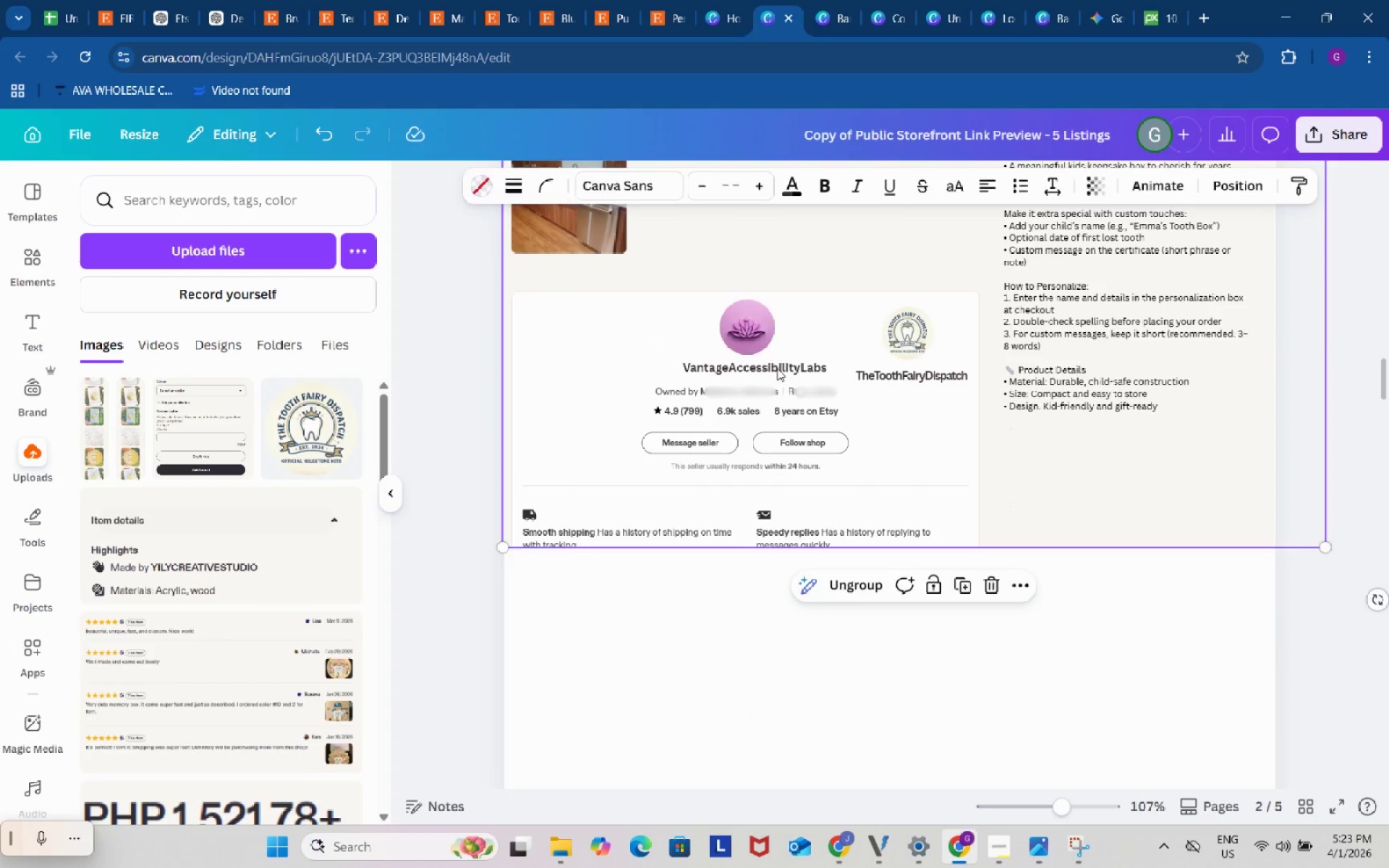 
double_click([777, 368])
 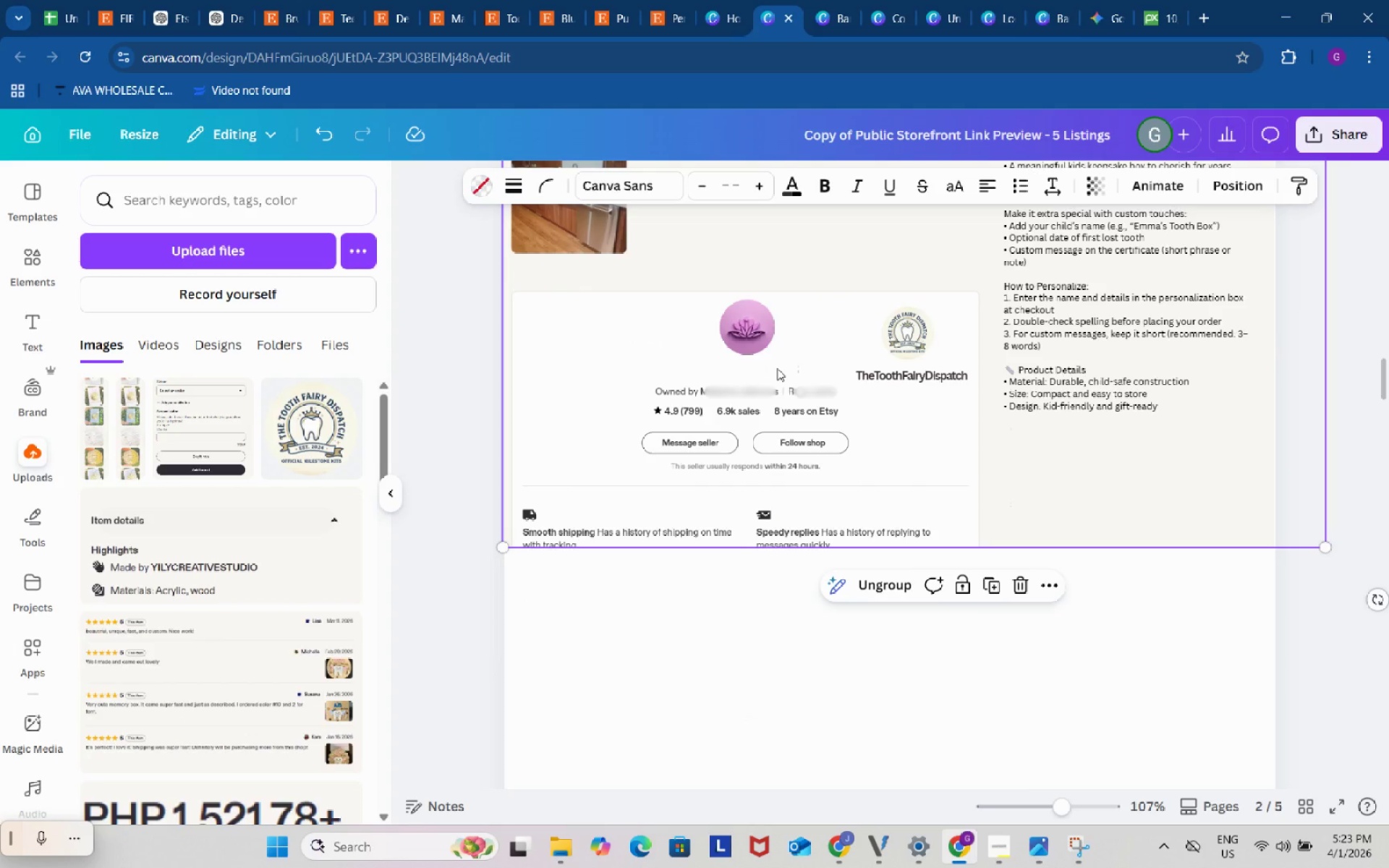 
key(Backspace)
 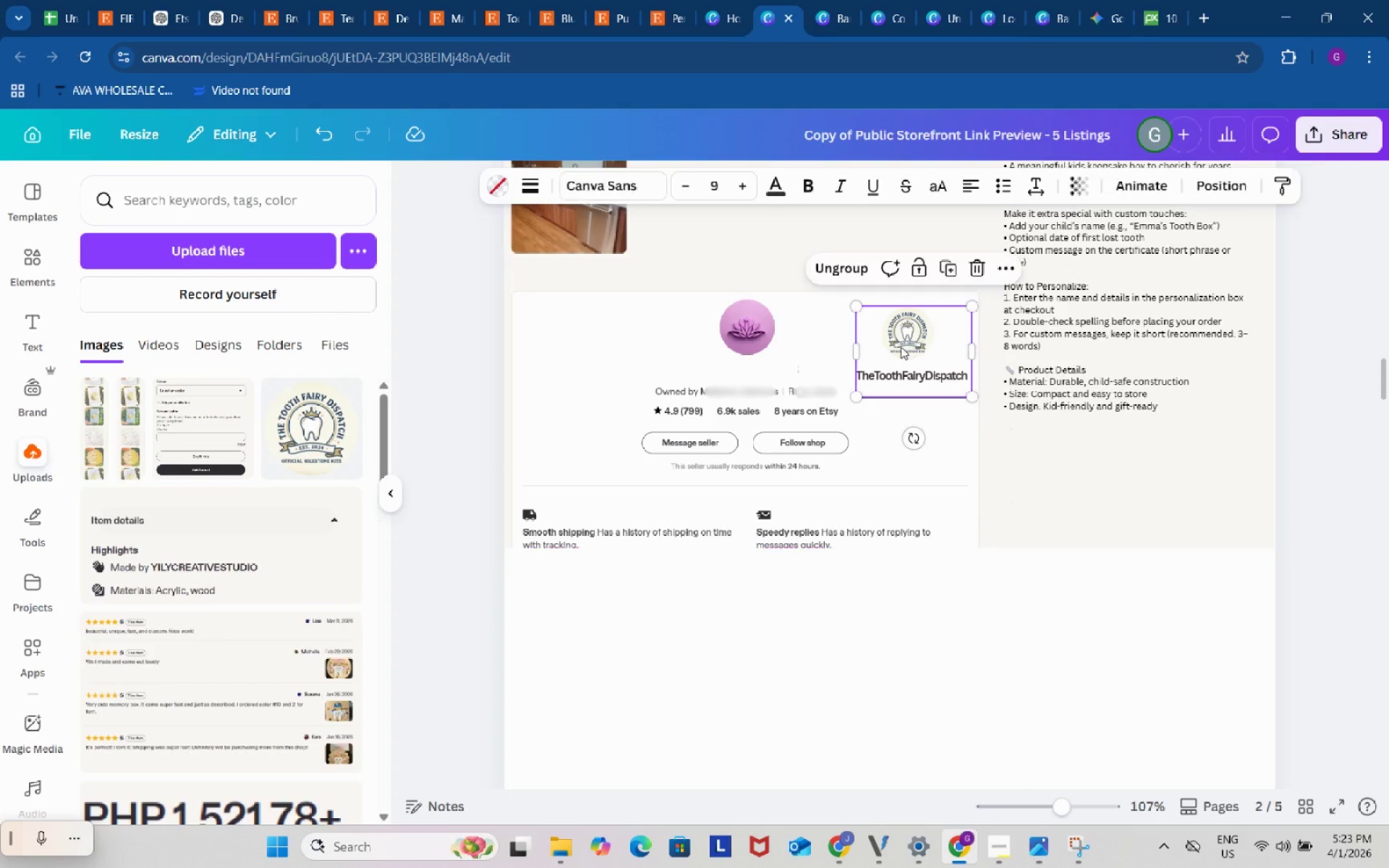 
left_click_drag(start_coordinate=[906, 349], to_coordinate=[744, 341])
 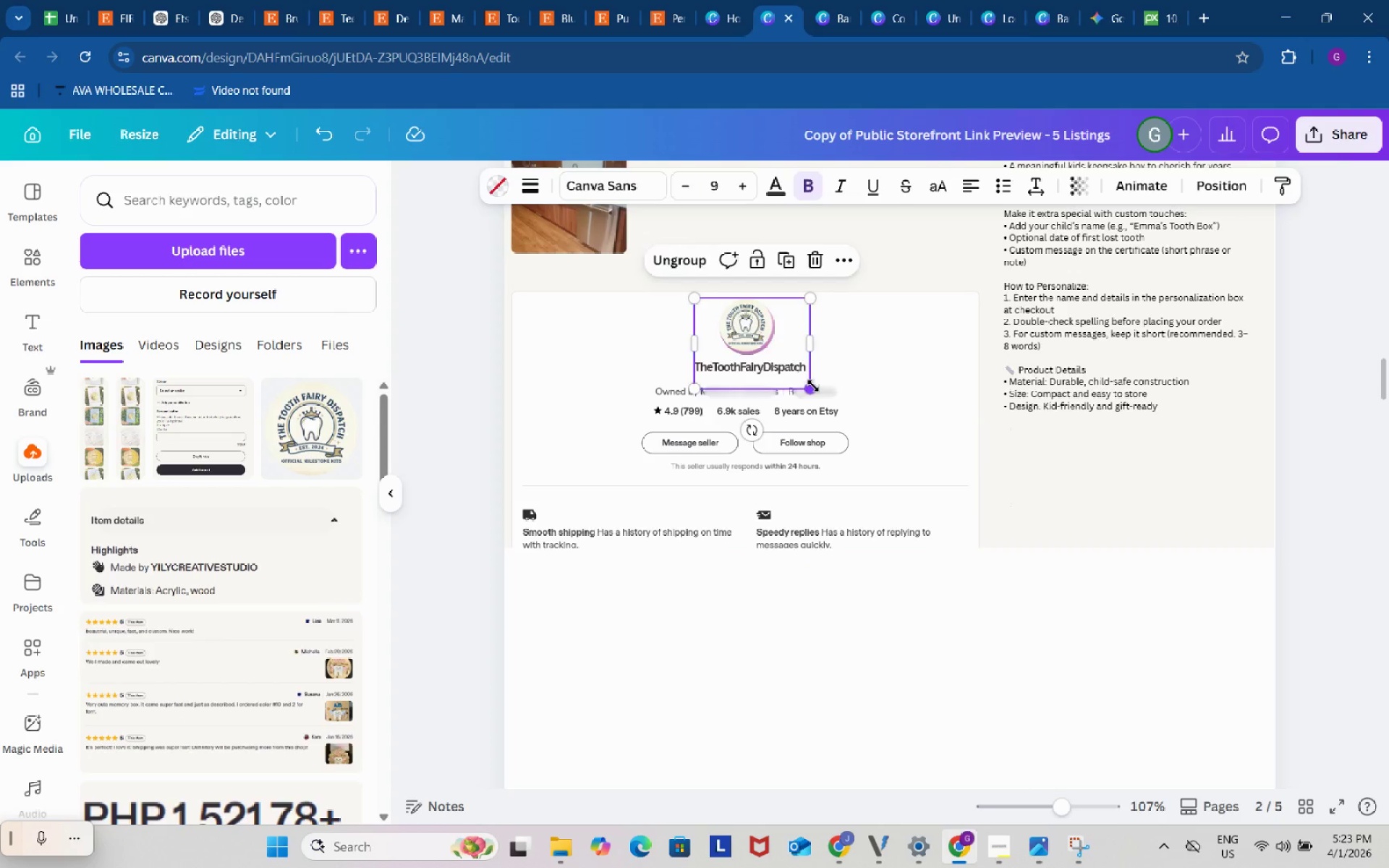 
left_click_drag(start_coordinate=[810, 383], to_coordinate=[817, 391])
 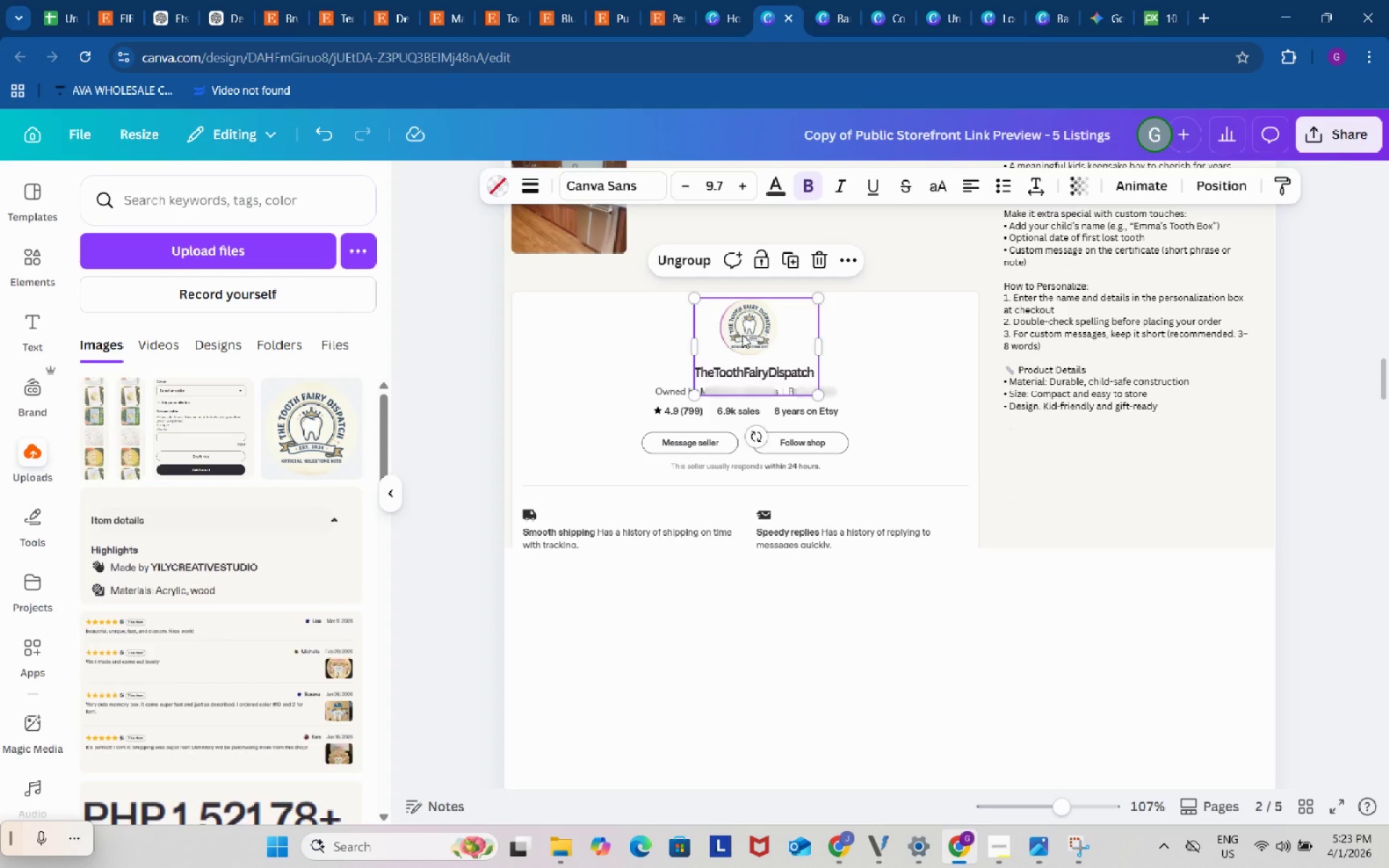 
left_click_drag(start_coordinate=[745, 336], to_coordinate=[740, 335])
 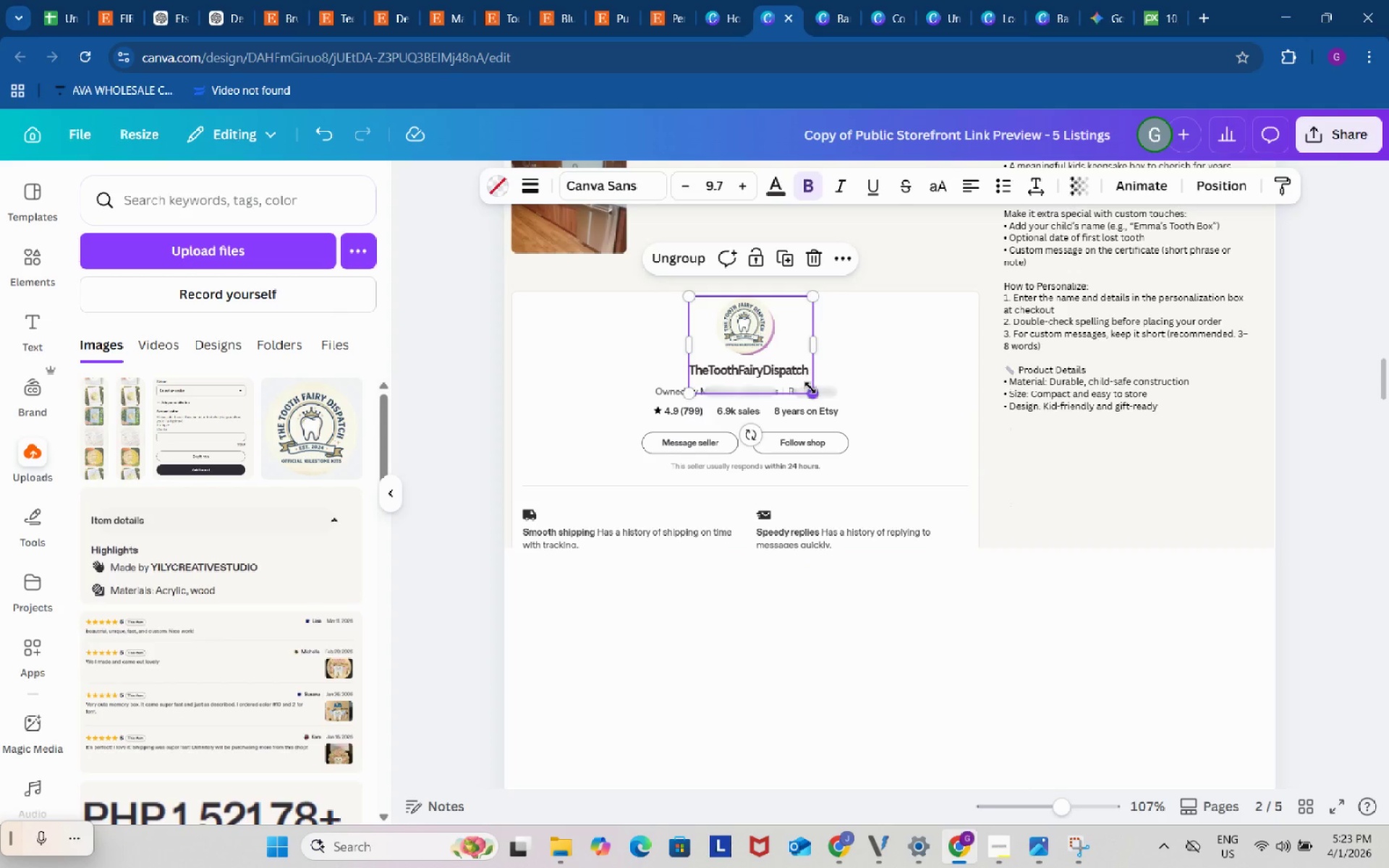 
left_click_drag(start_coordinate=[810, 388], to_coordinate=[815, 391])
 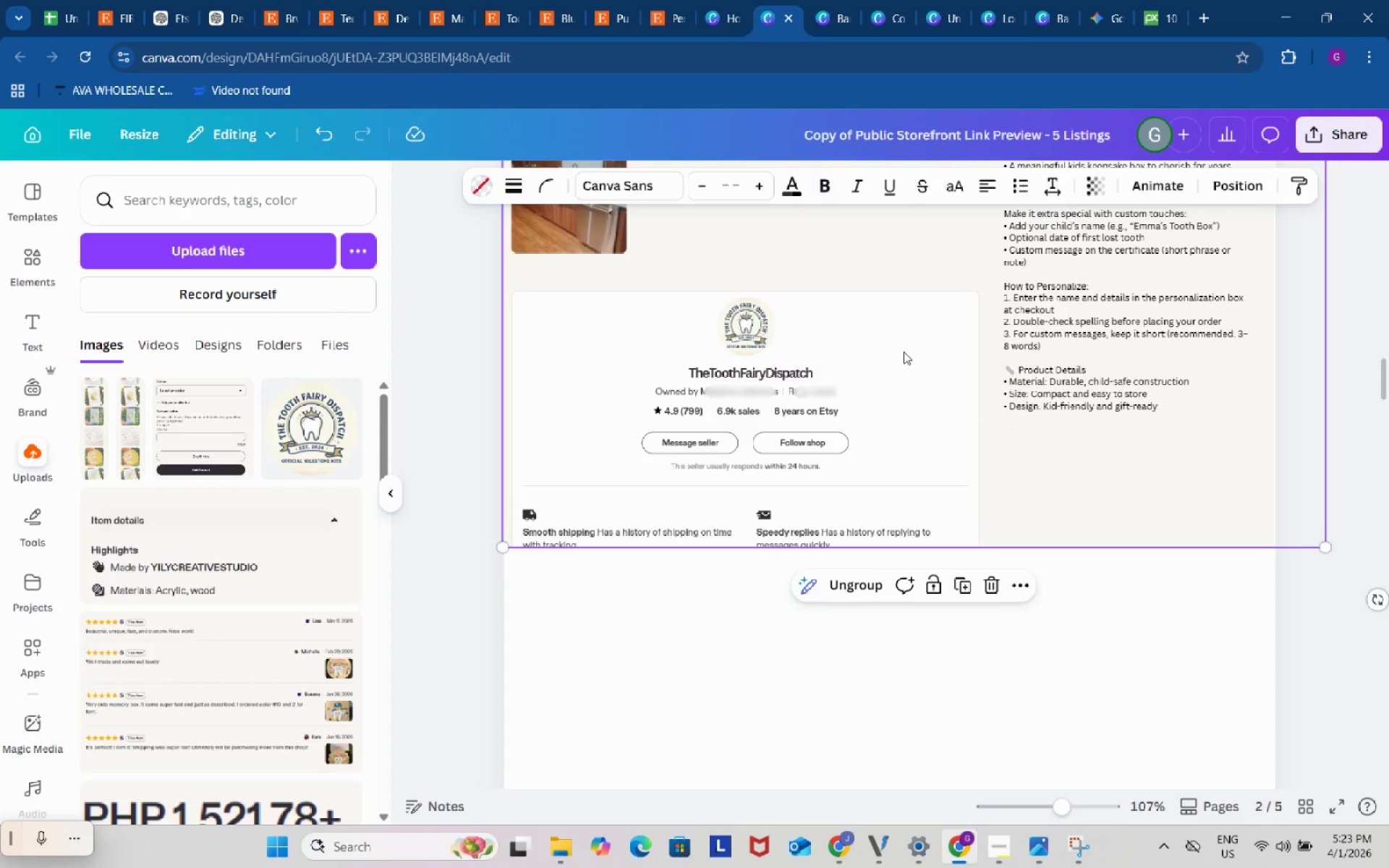 
left_click([904, 352])
 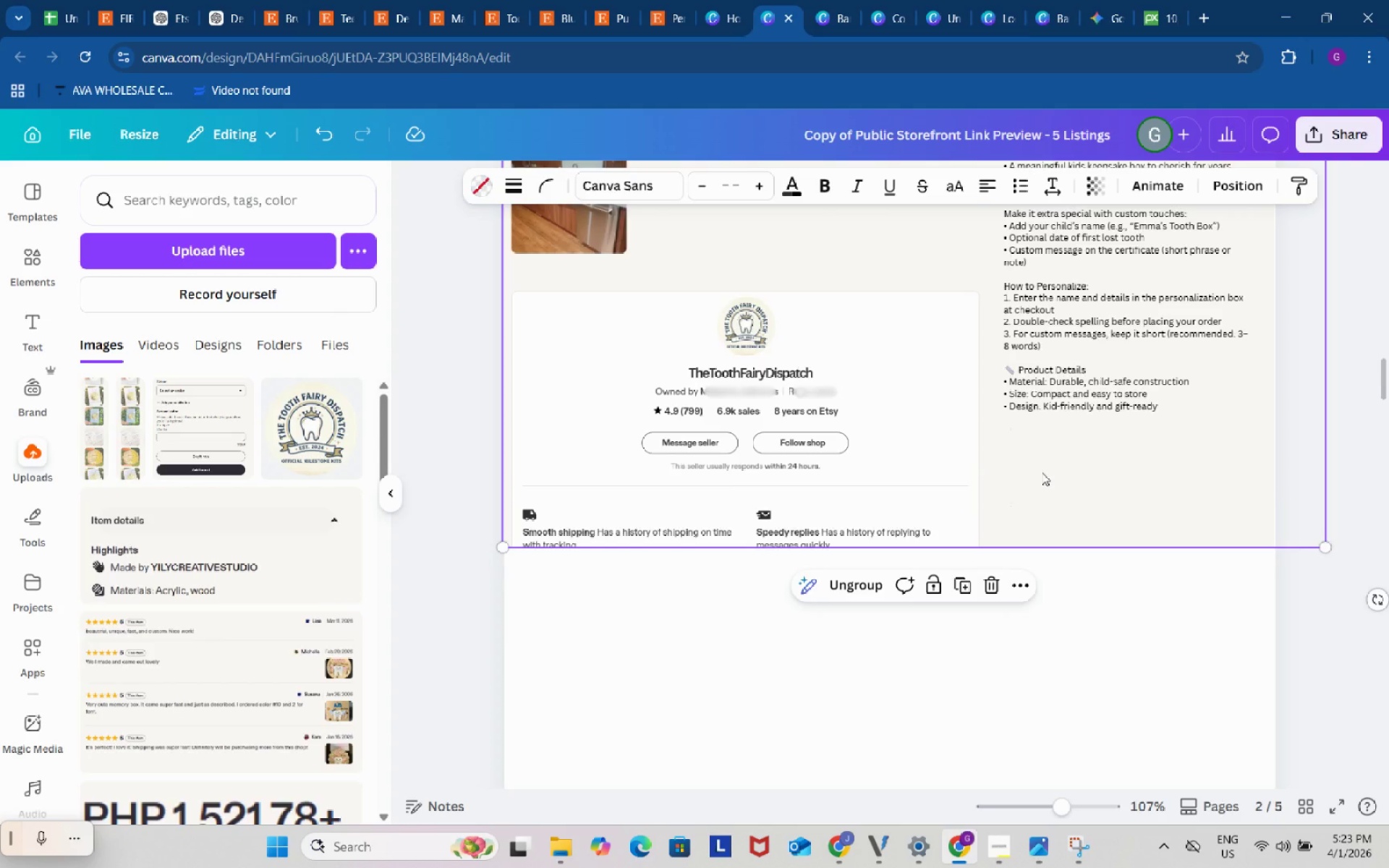 
scroll: coordinate [796, 569], scroll_direction: up, amount: 3.0
 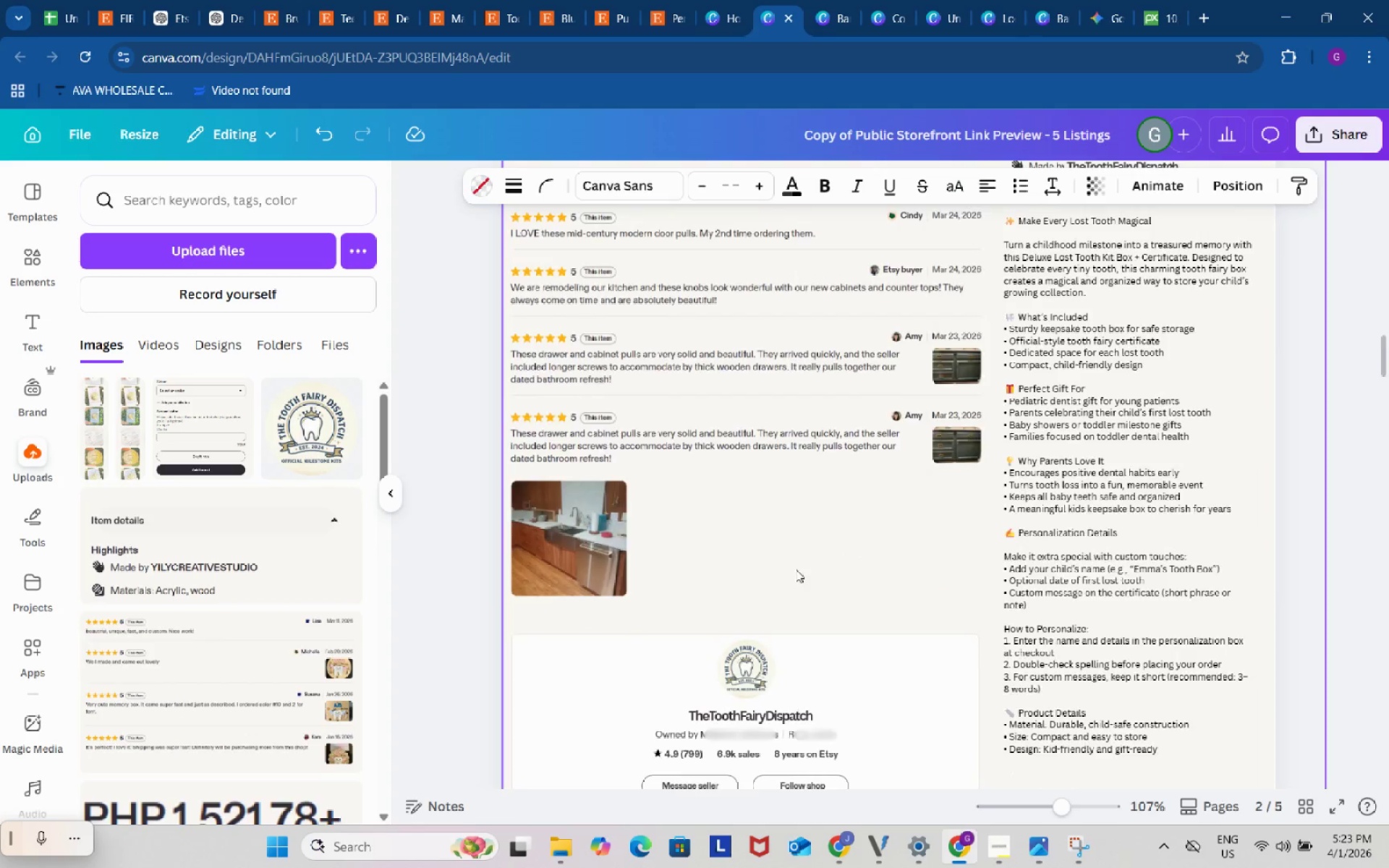 
left_click([794, 563])
 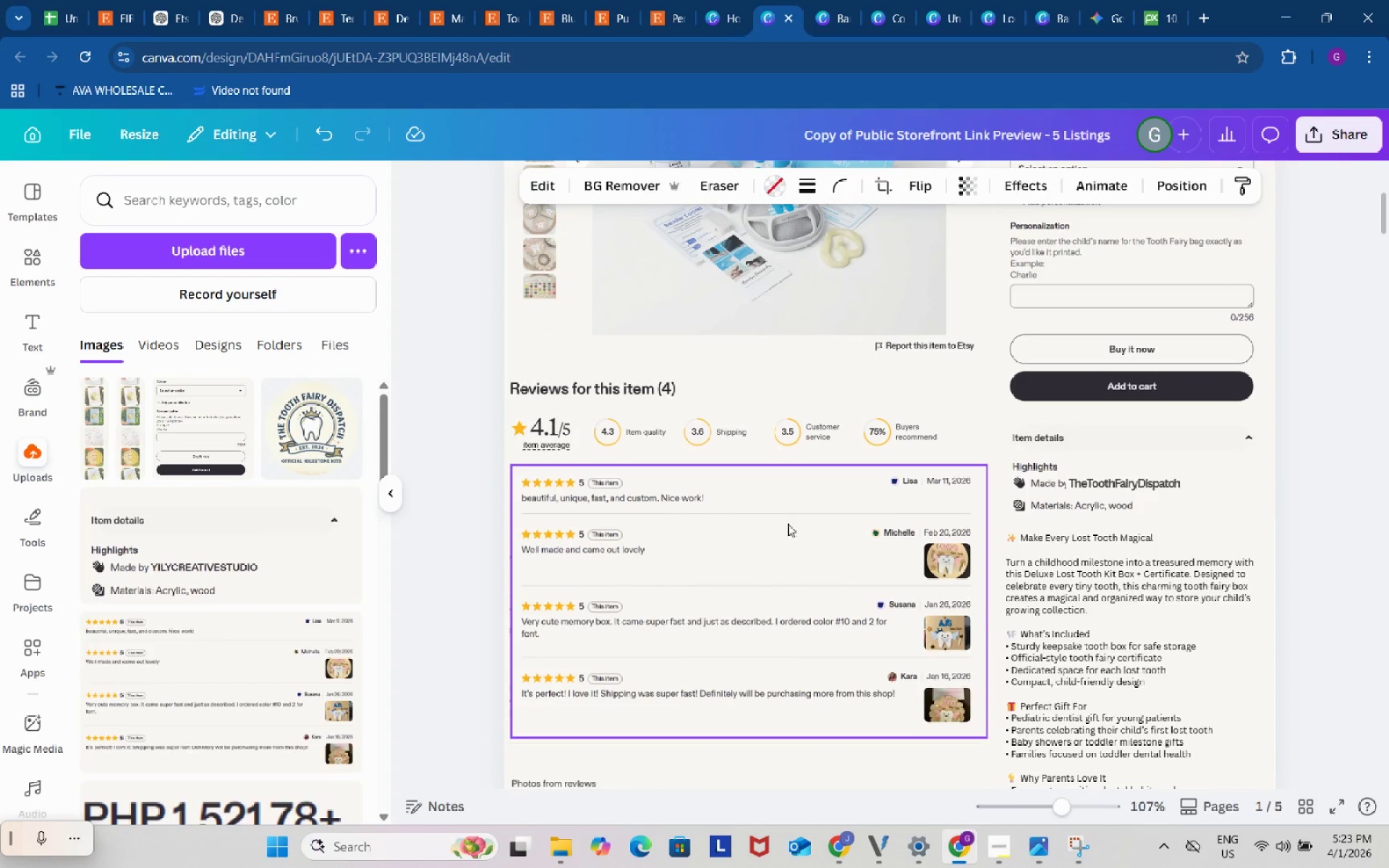 
scroll: coordinate [793, 558], scroll_direction: up, amount: 16.0
 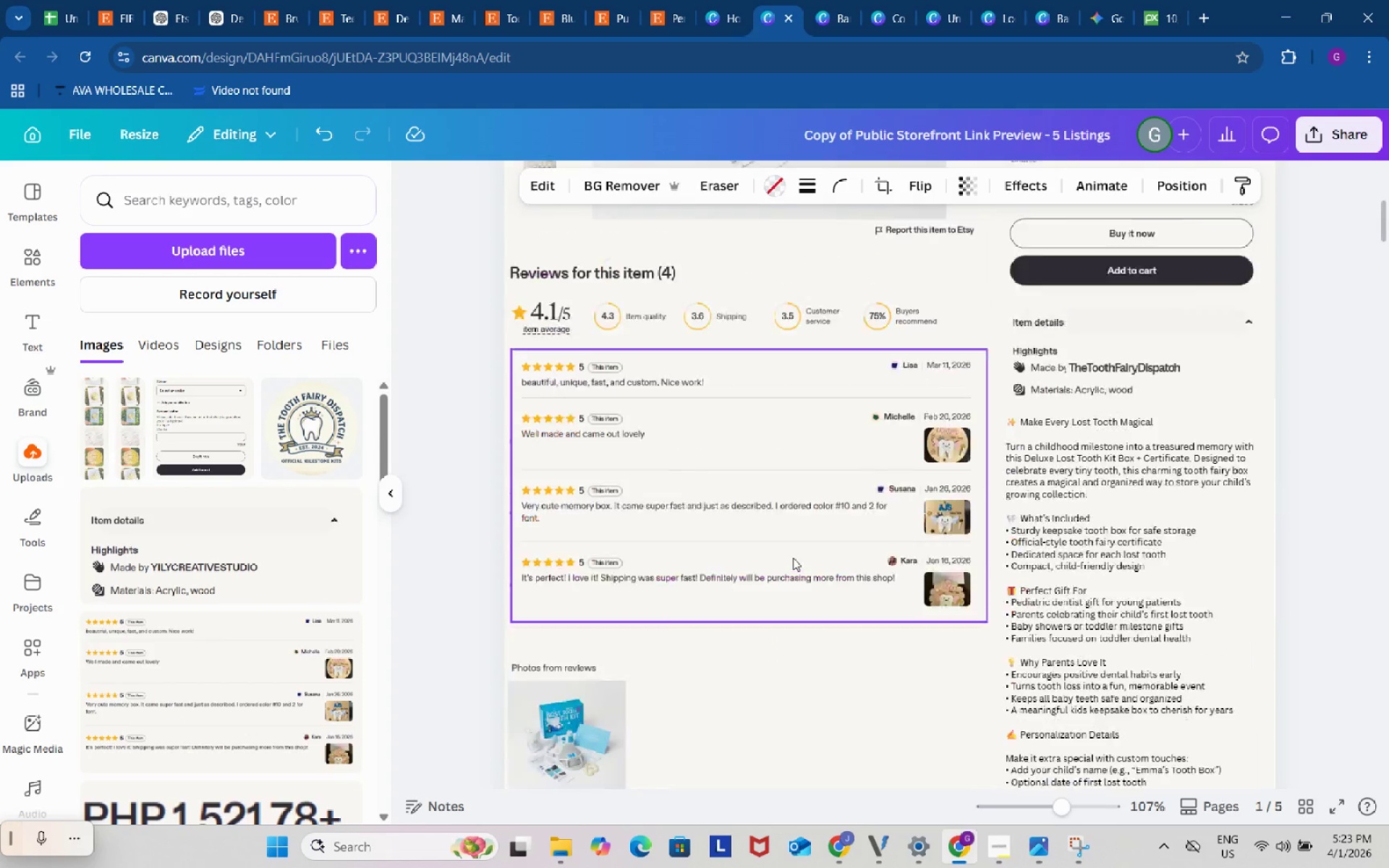 
left_click([786, 571])
 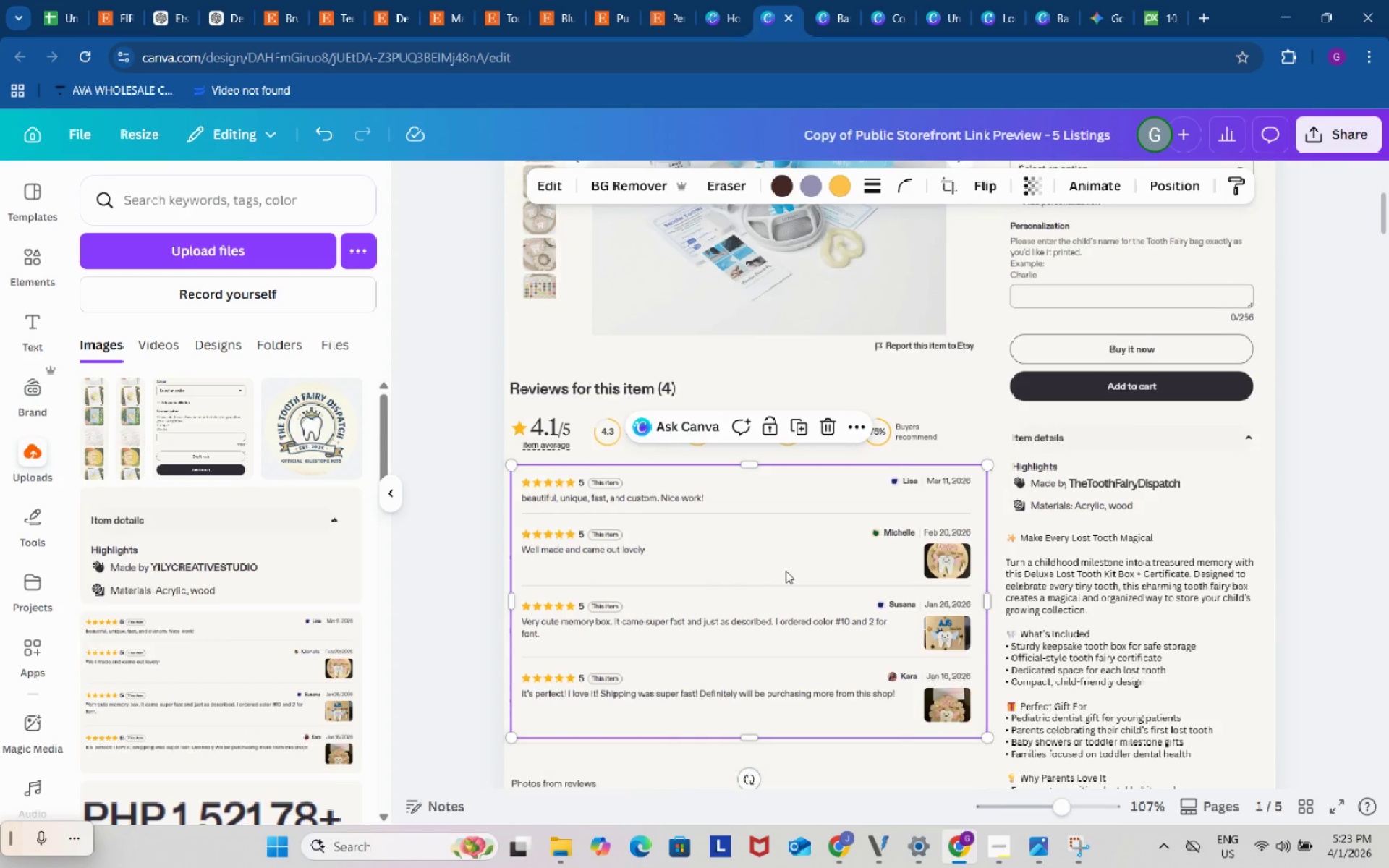 
scroll: coordinate [786, 571], scroll_direction: down, amount: 15.0
 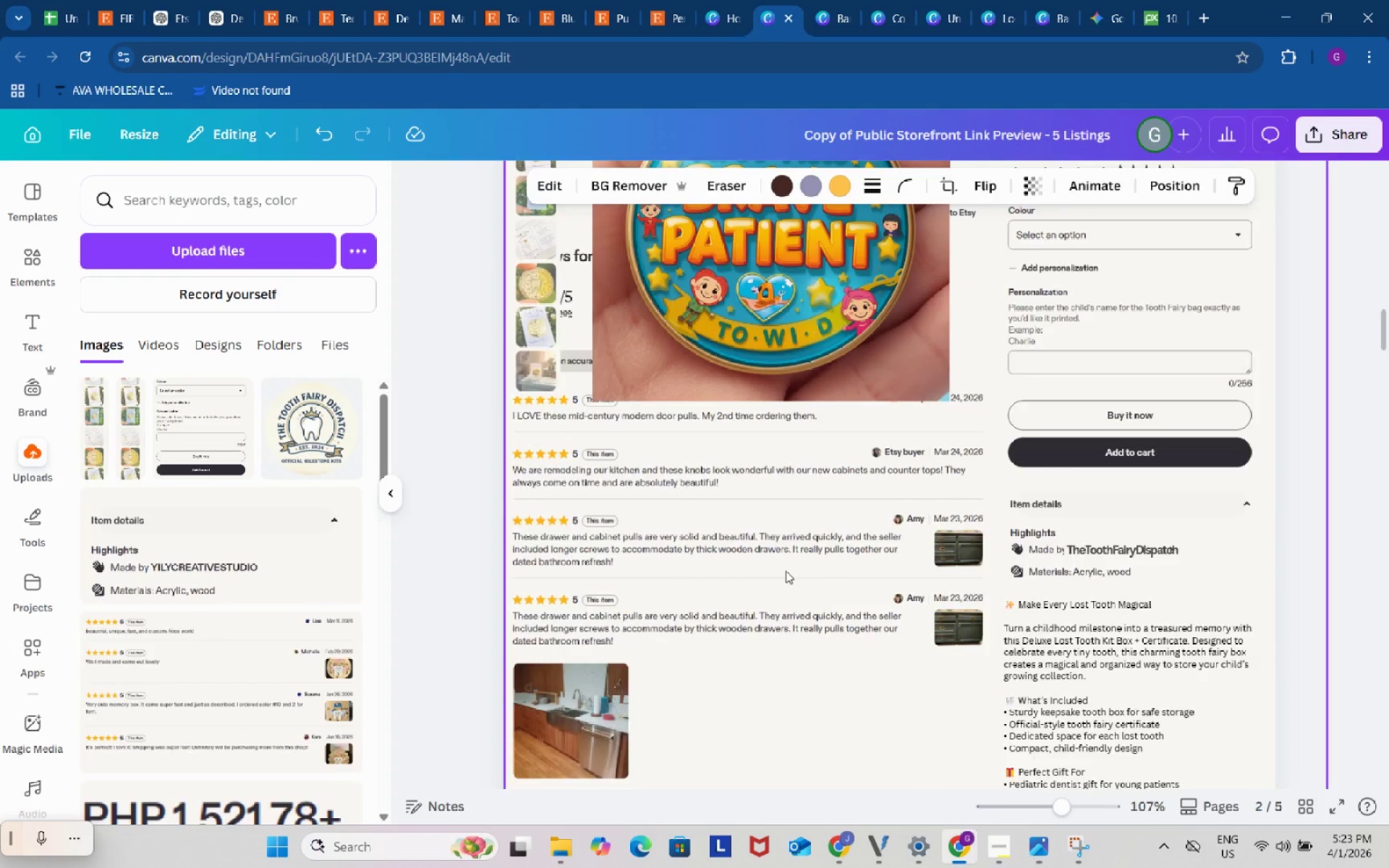 
scroll: coordinate [786, 571], scroll_direction: up, amount: 3.0
 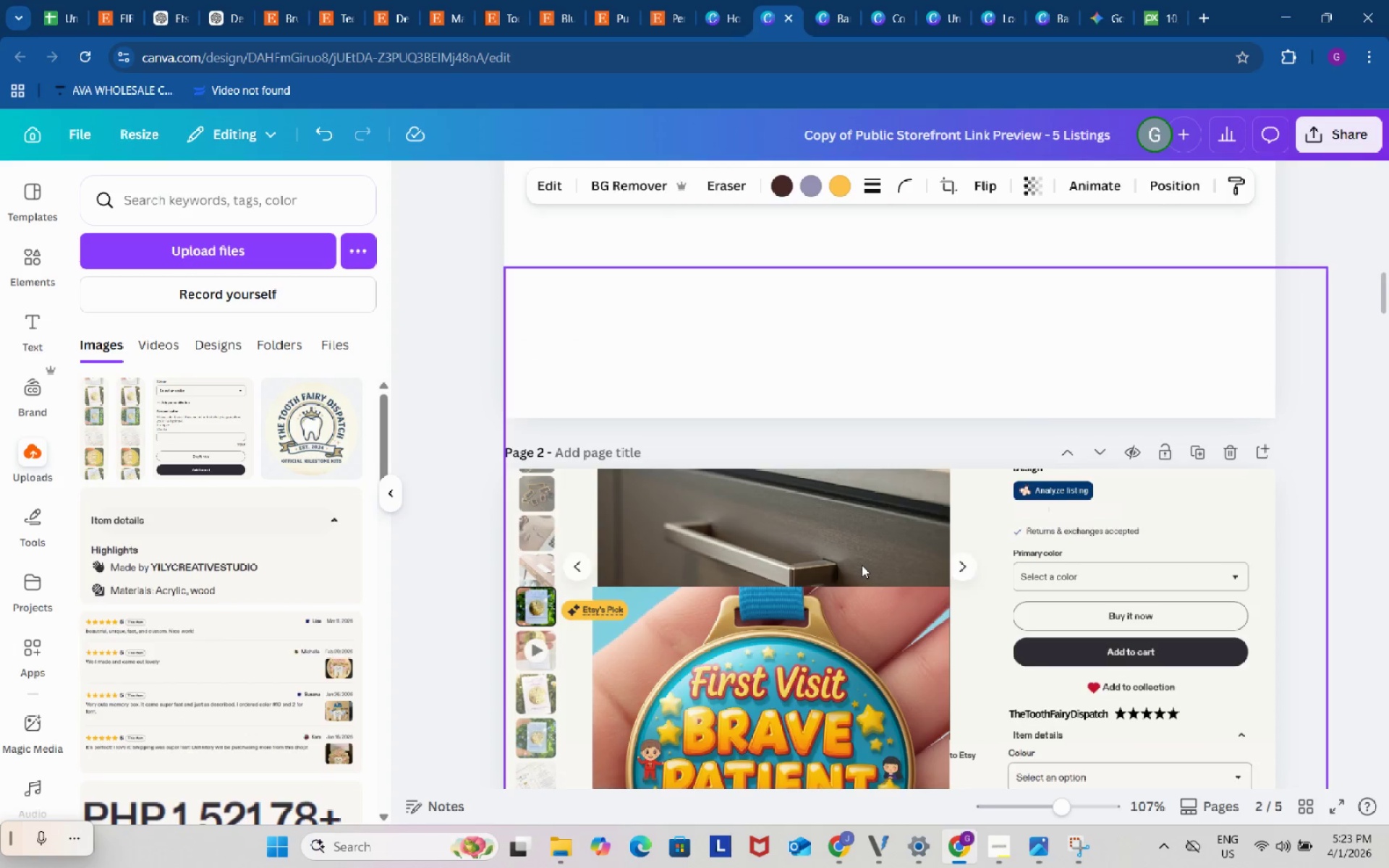 
scroll: coordinate [862, 565], scroll_direction: down, amount: 2.0
 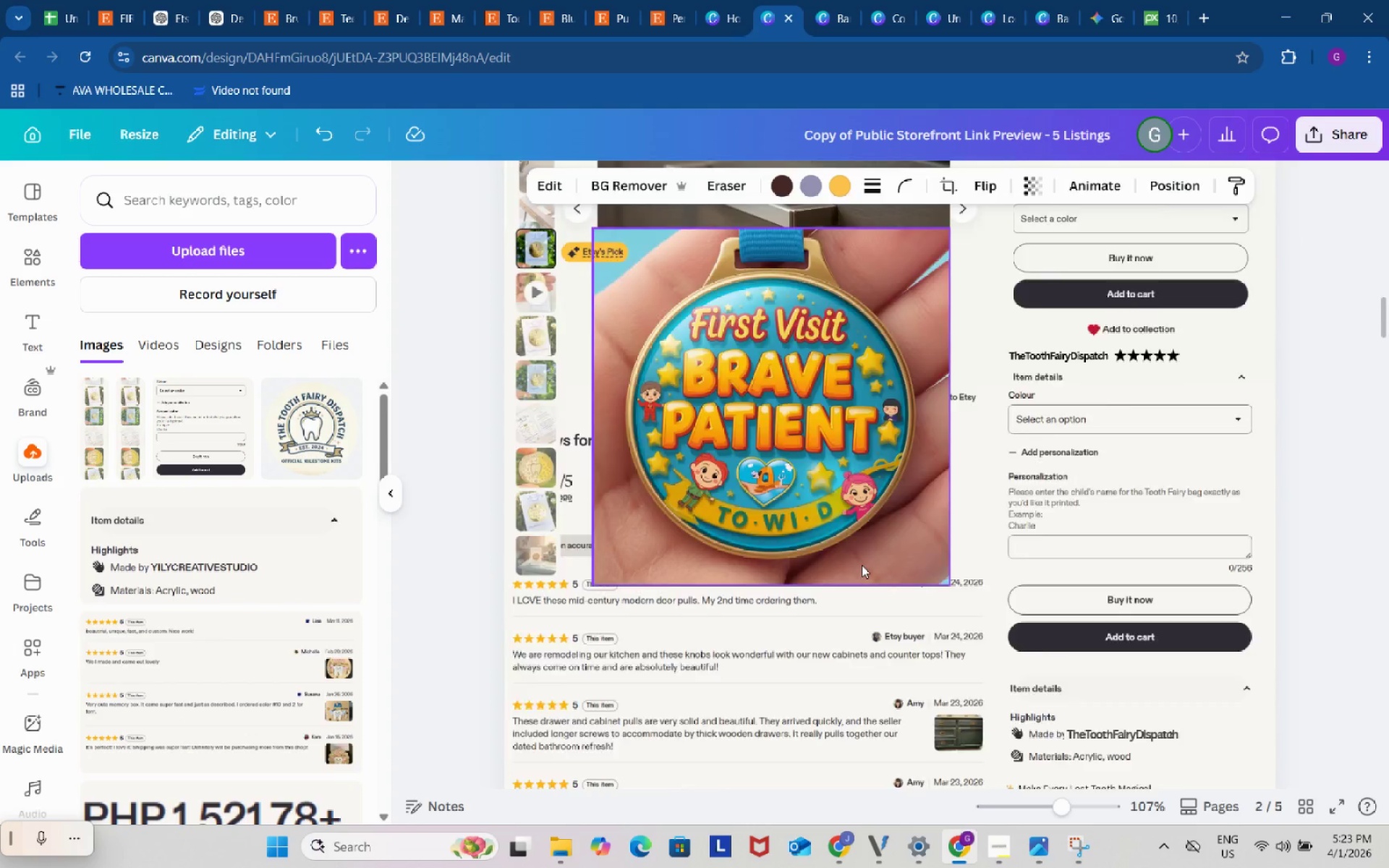 
scroll: coordinate [862, 565], scroll_direction: up, amount: 3.0
 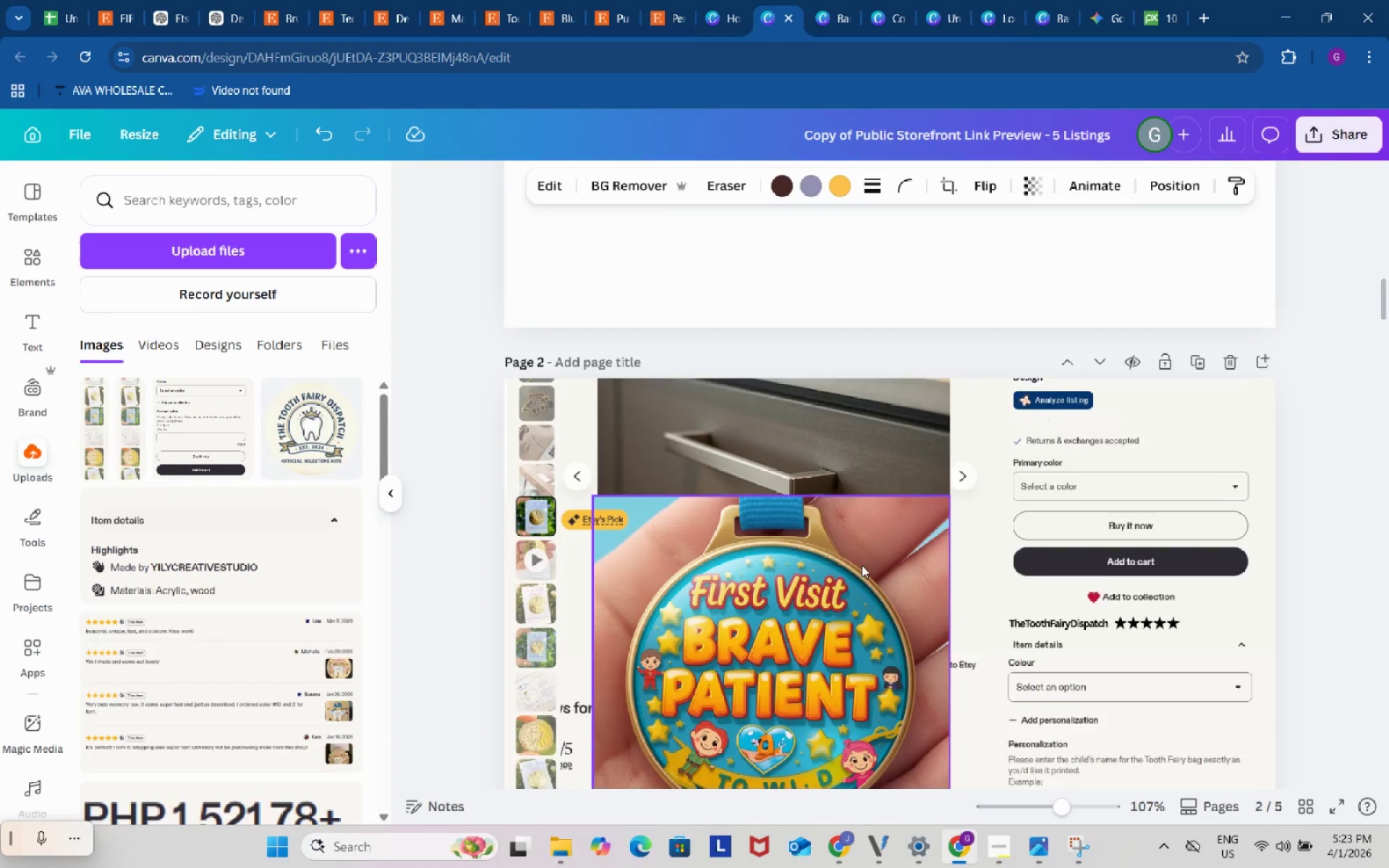 
scroll: coordinate [862, 565], scroll_direction: down, amount: 7.0
 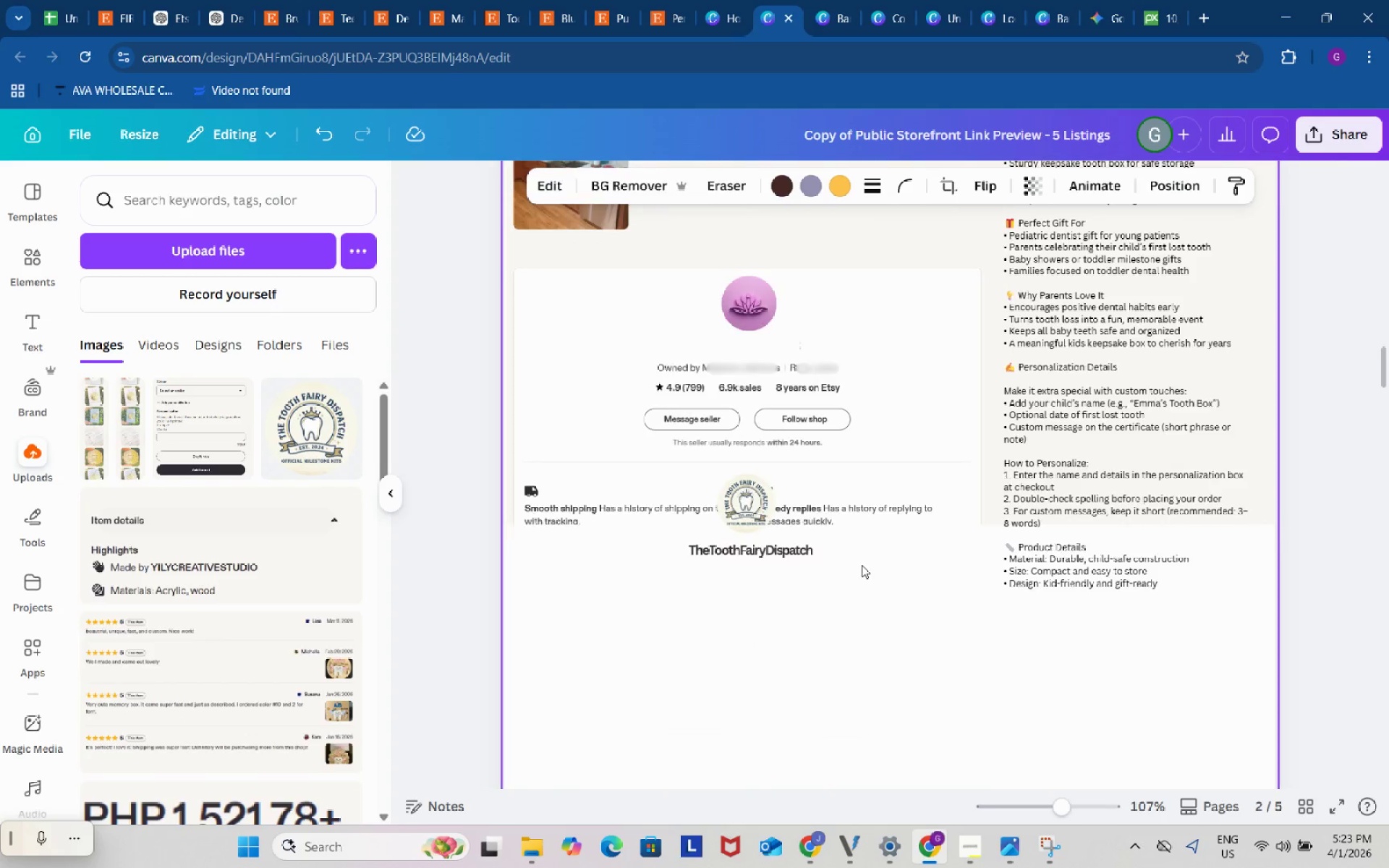 
scroll: coordinate [862, 565], scroll_direction: up, amount: 8.0
 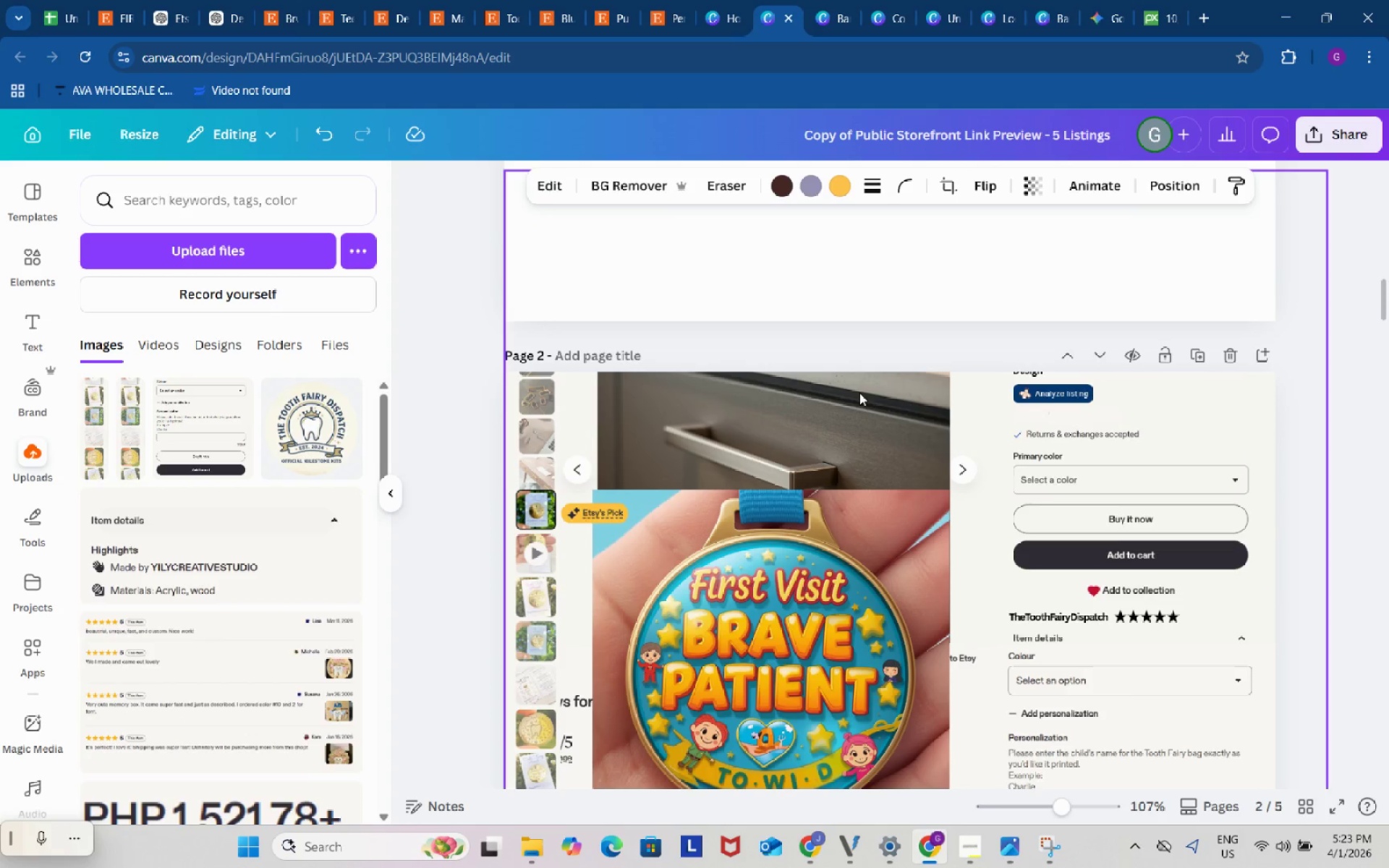 
left_click([876, 338])
 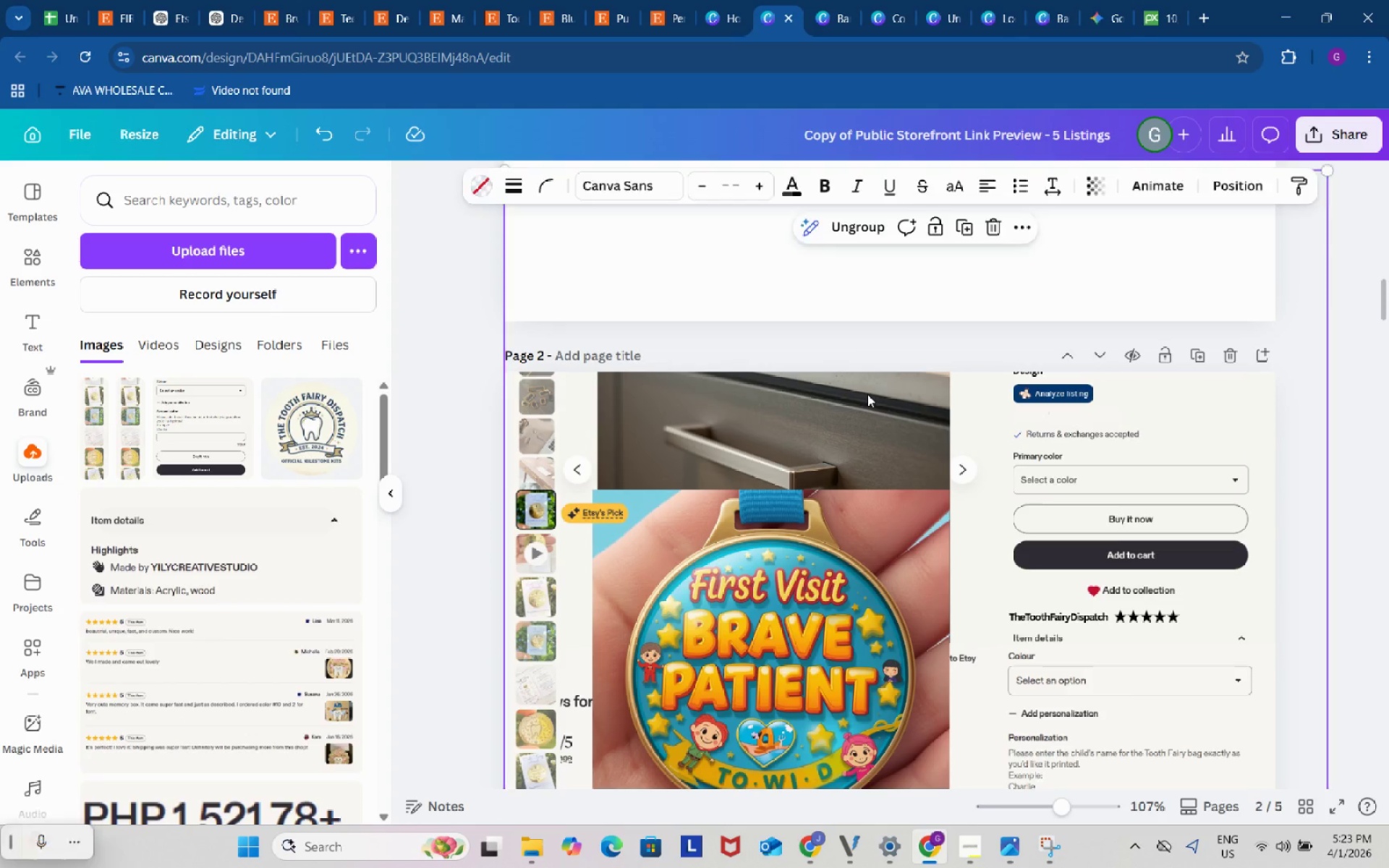 
left_click([867, 394])
 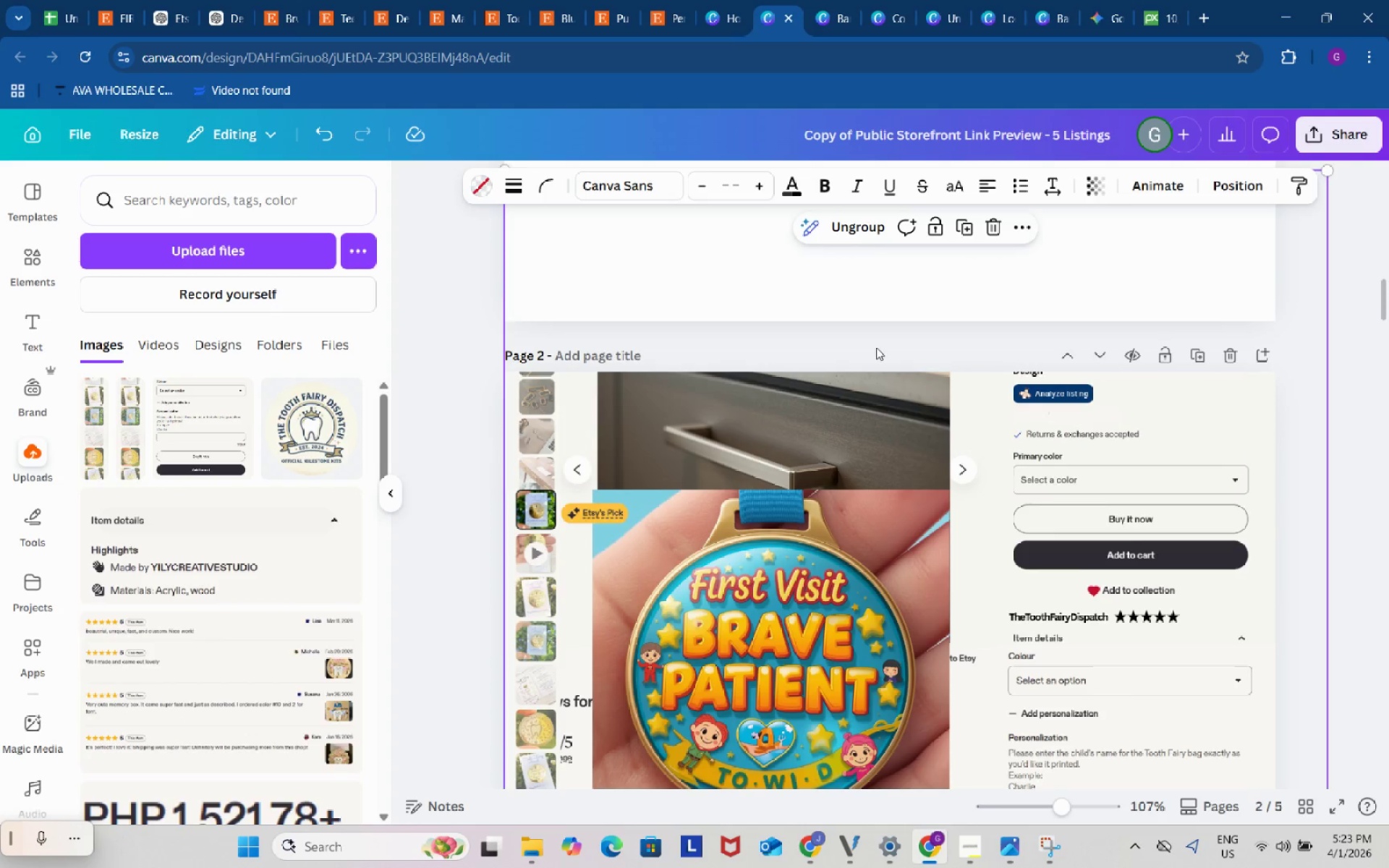 
left_click_drag(start_coordinate=[876, 347], to_coordinate=[879, 552])
 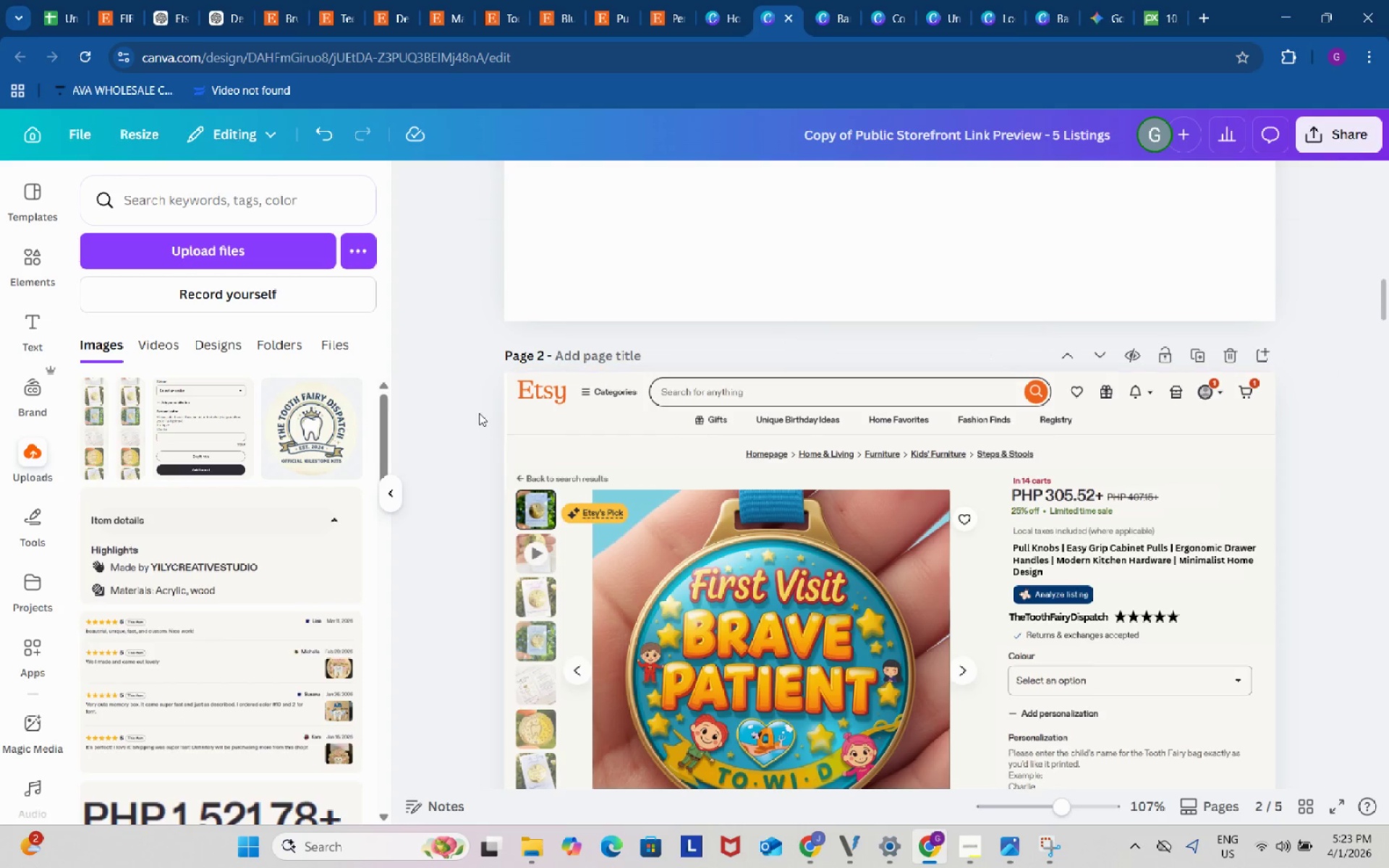 
left_click([479, 413])
 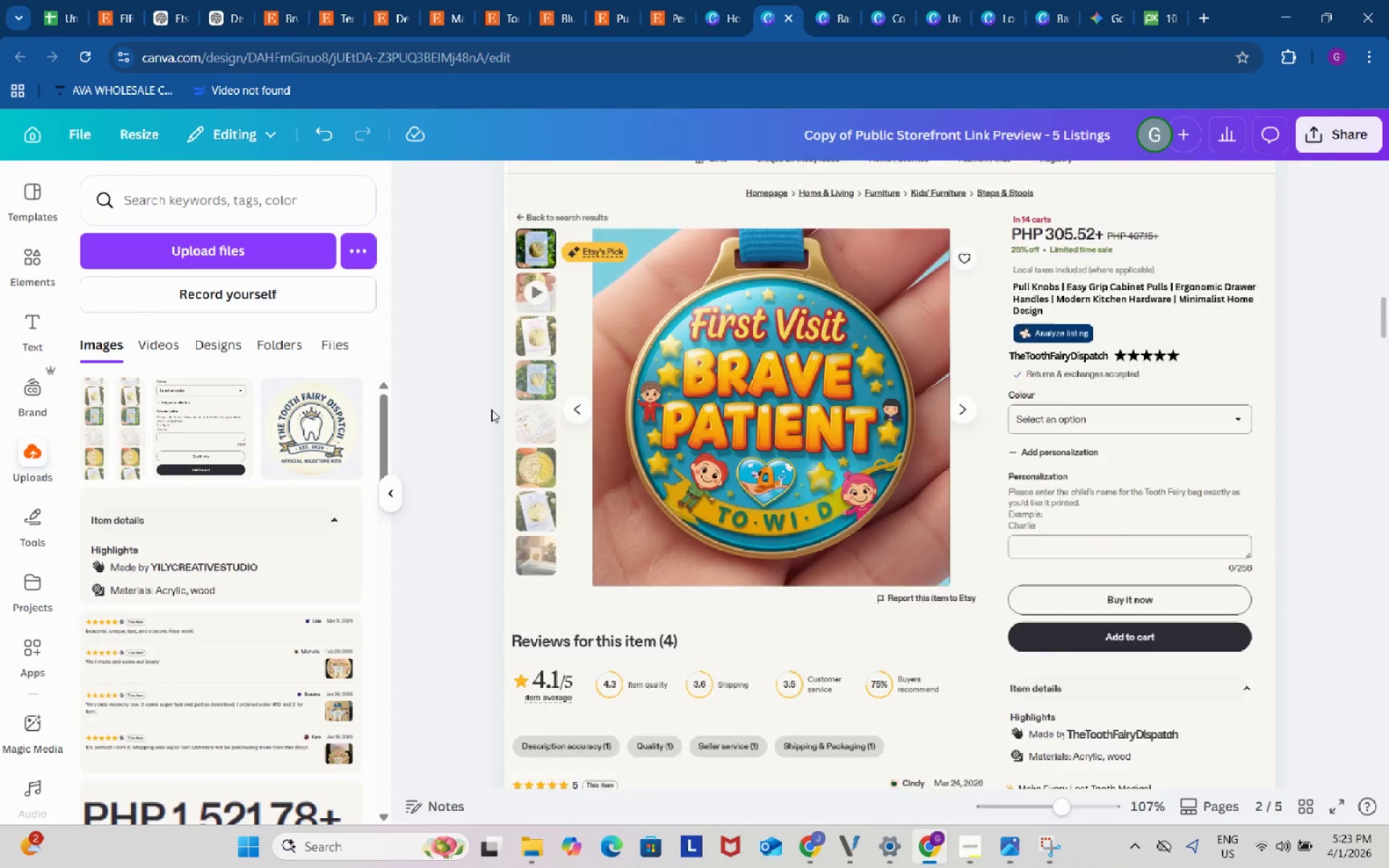 
scroll: coordinate [491, 409], scroll_direction: down, amount: 11.0
 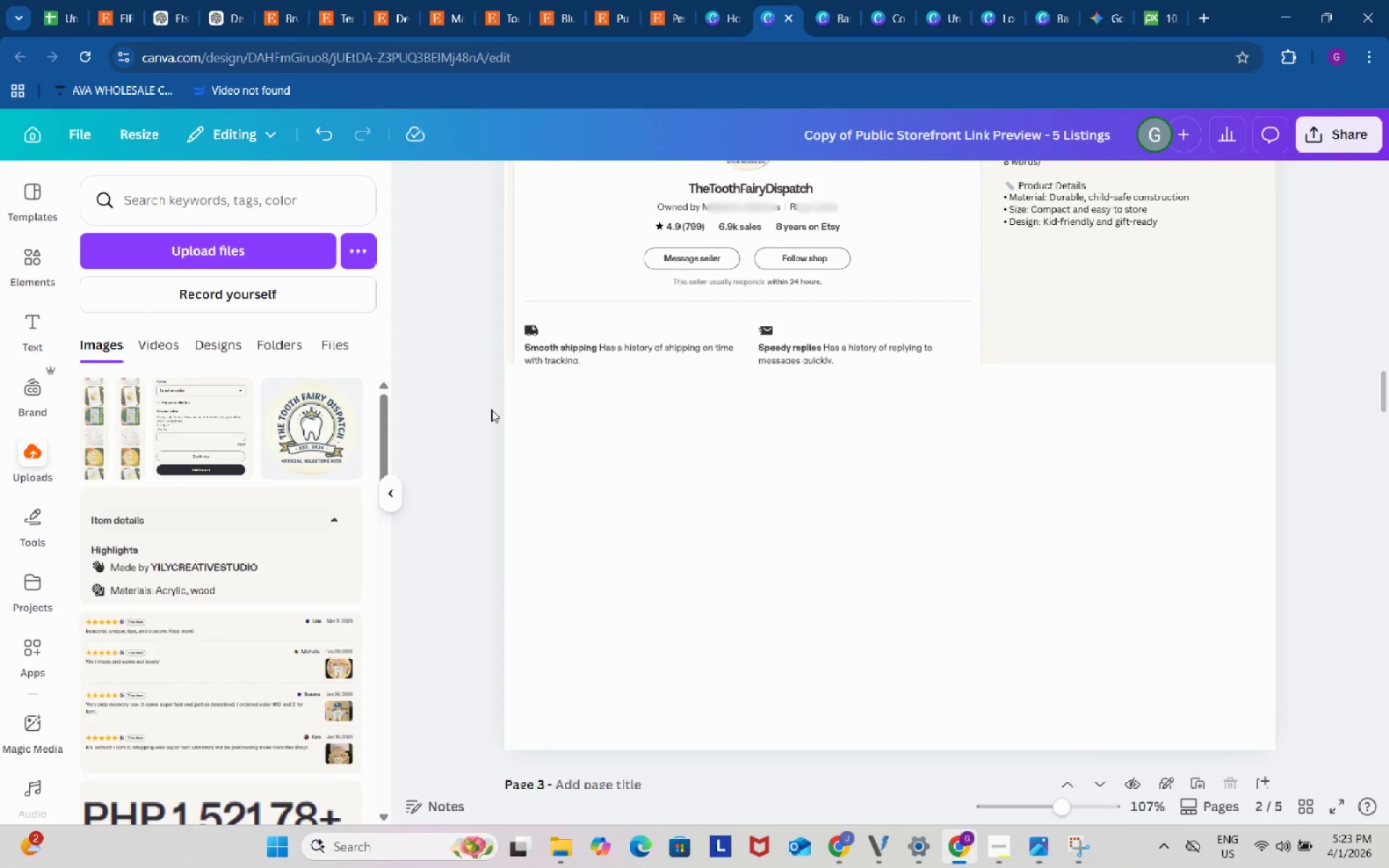 
scroll: coordinate [491, 409], scroll_direction: up, amount: 6.0
 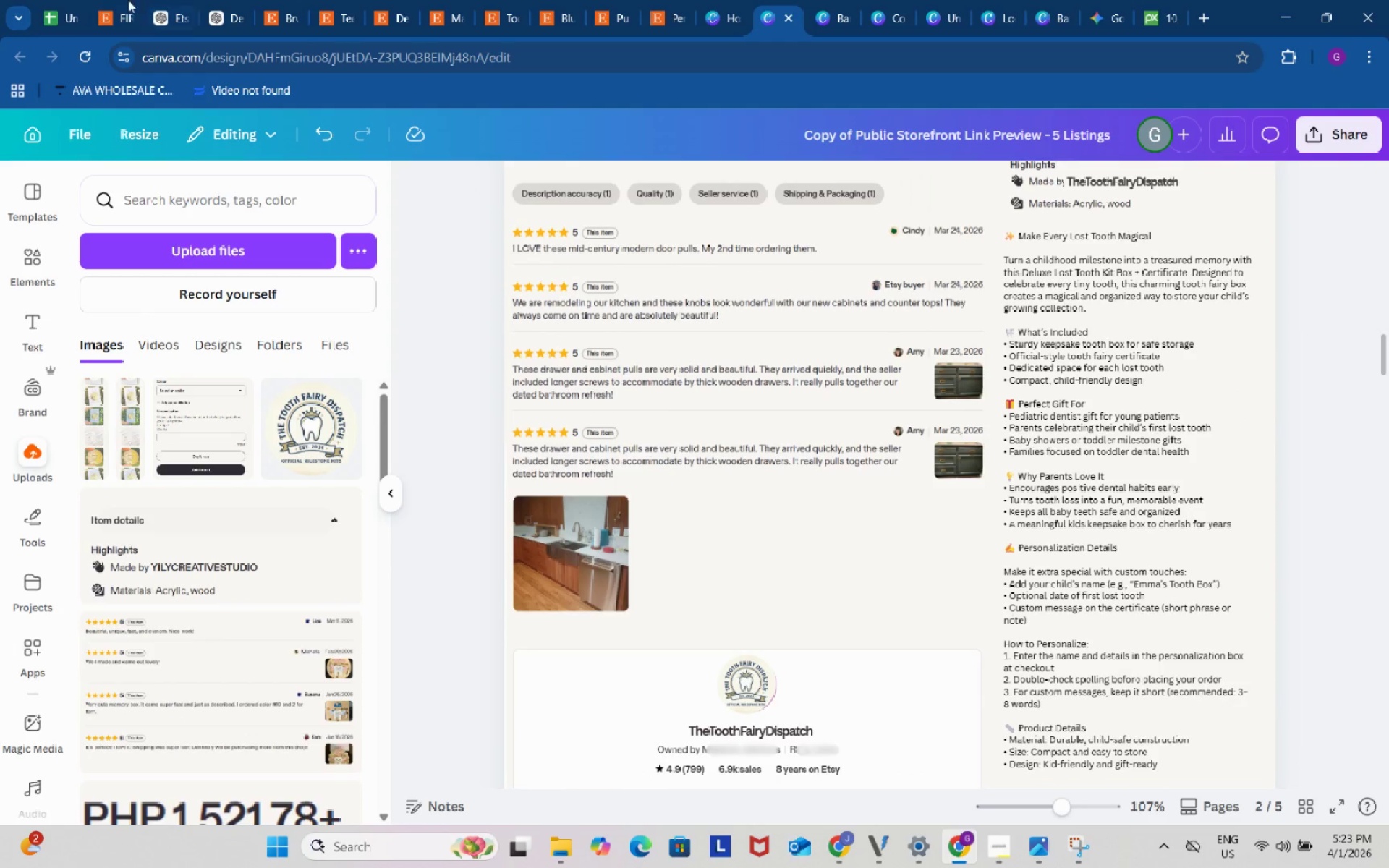 
left_click([119, 0])
 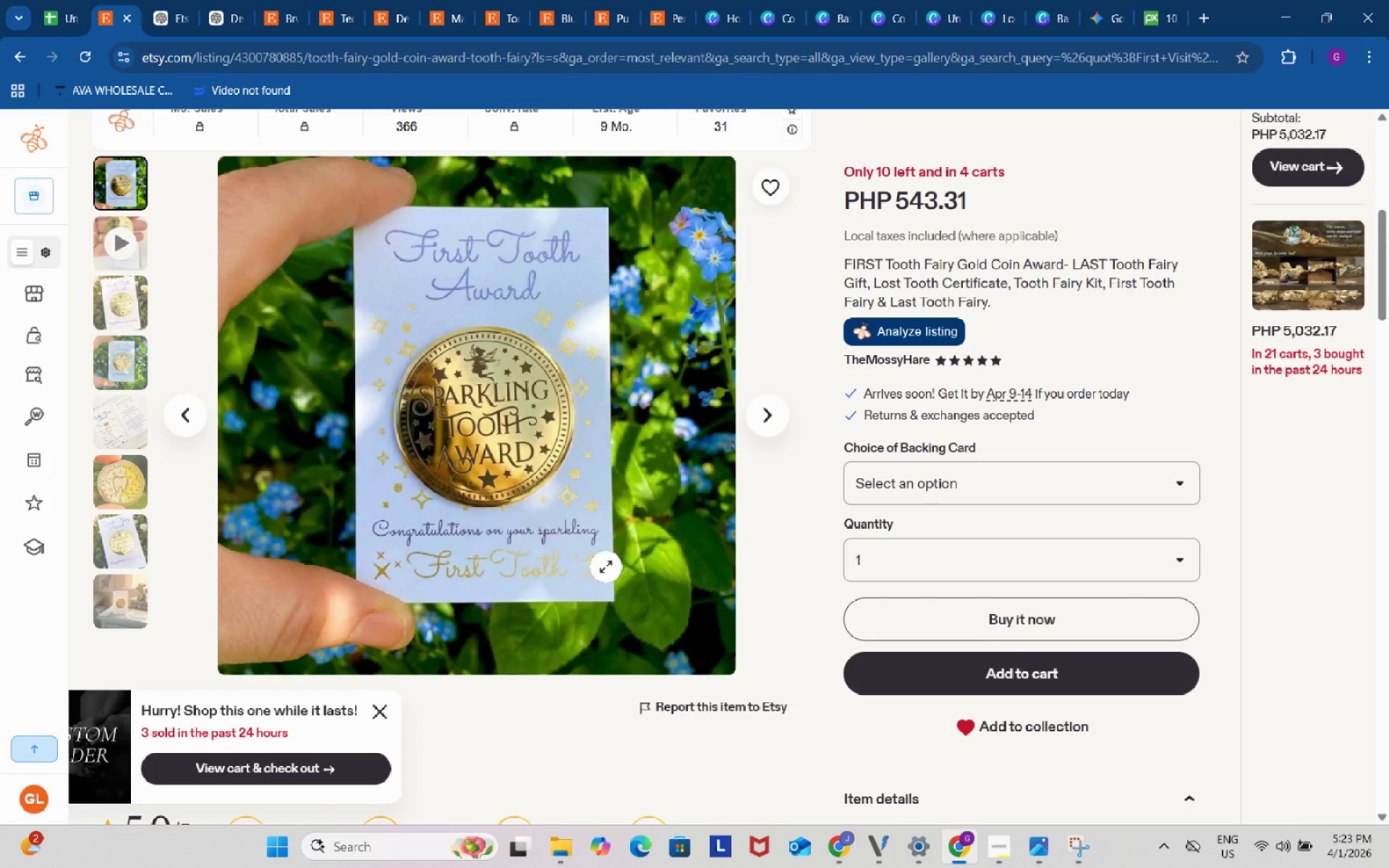 
scroll: coordinate [606, 556], scroll_direction: down, amount: 8.0
 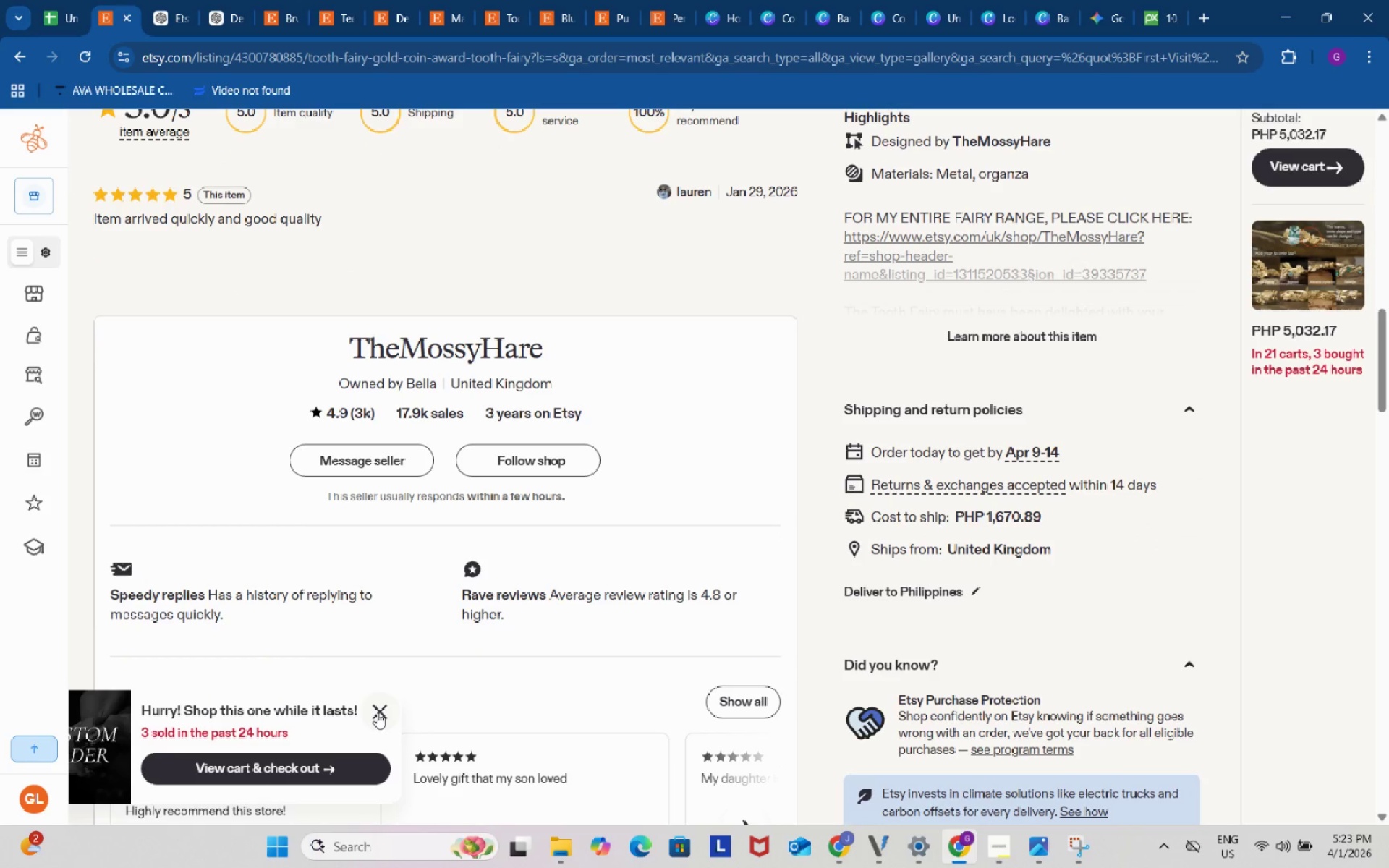 
left_click([377, 711])
 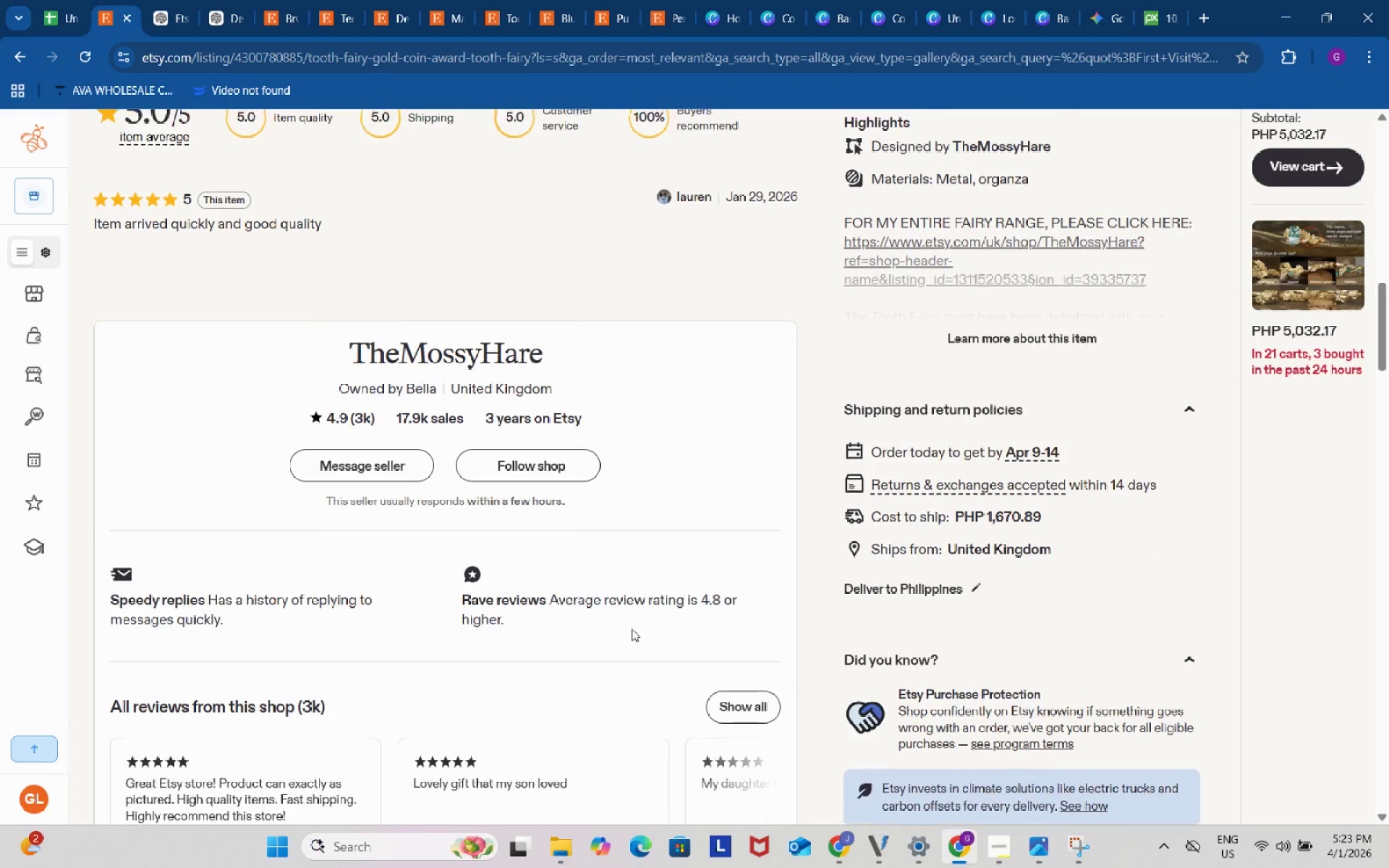 
scroll: coordinate [632, 629], scroll_direction: up, amount: 4.0
 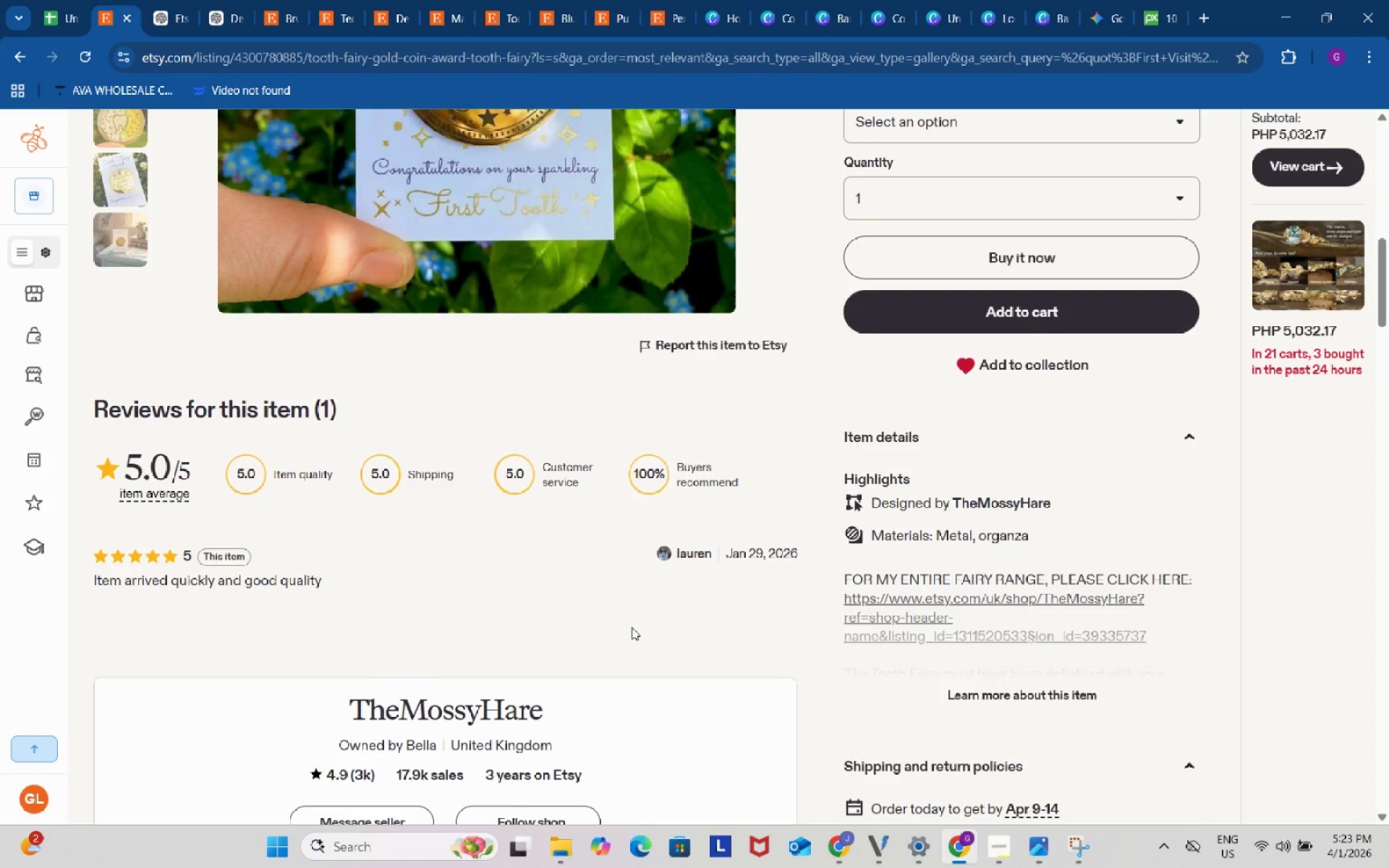 
scroll: coordinate [632, 627], scroll_direction: down, amount: 2.0
 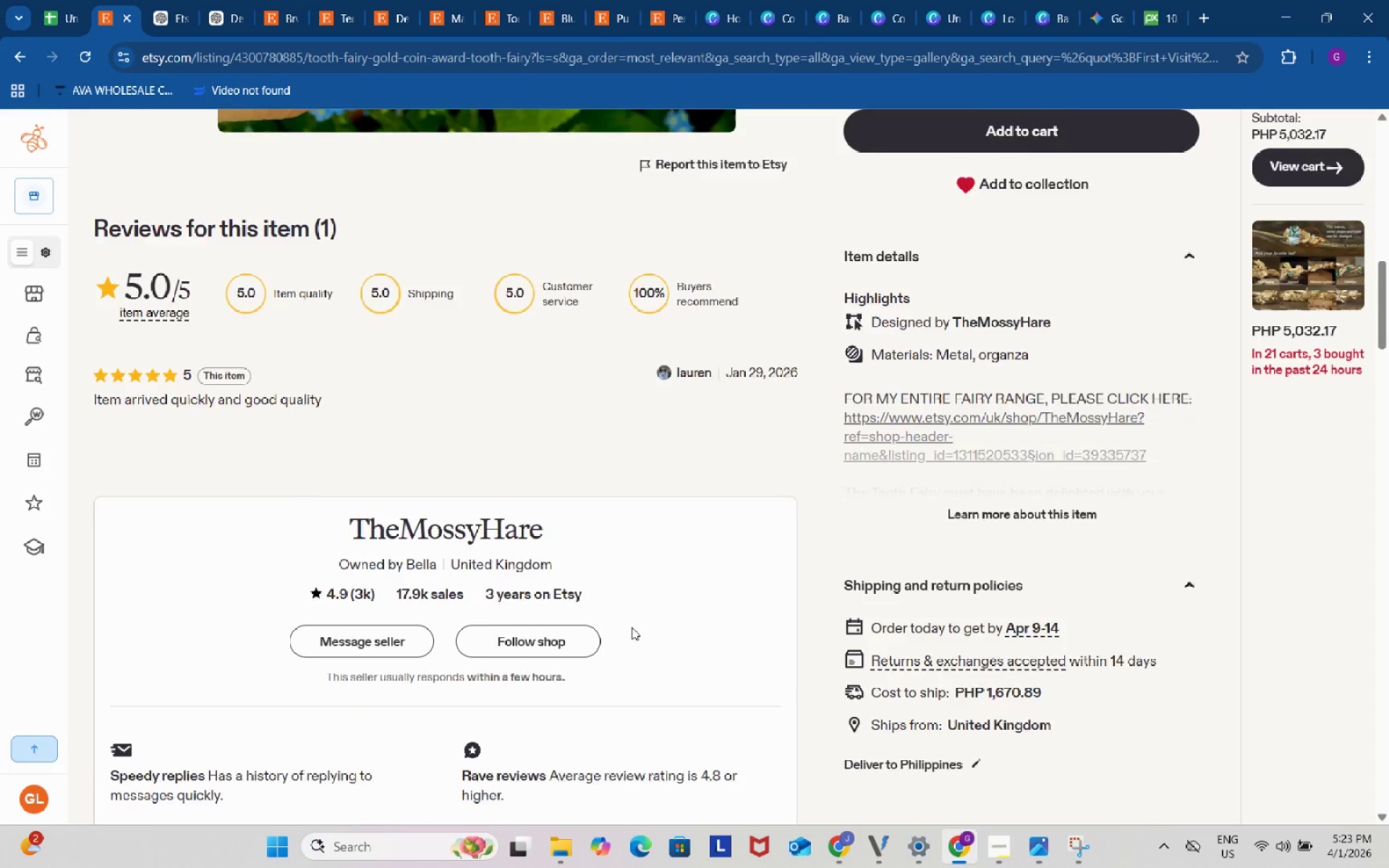 
scroll: coordinate [632, 627], scroll_direction: up, amount: 3.0
 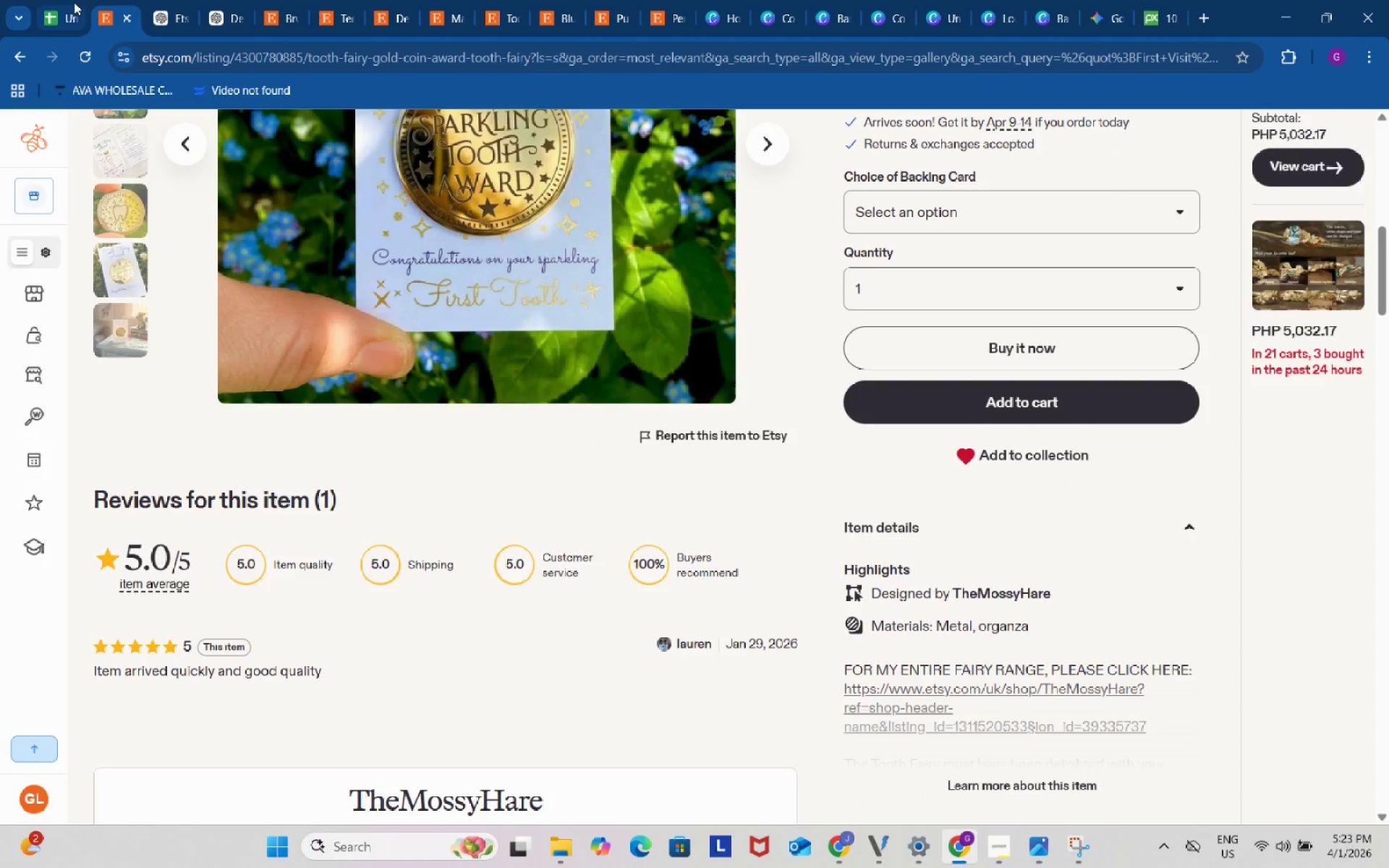 
left_click([70, 0])
 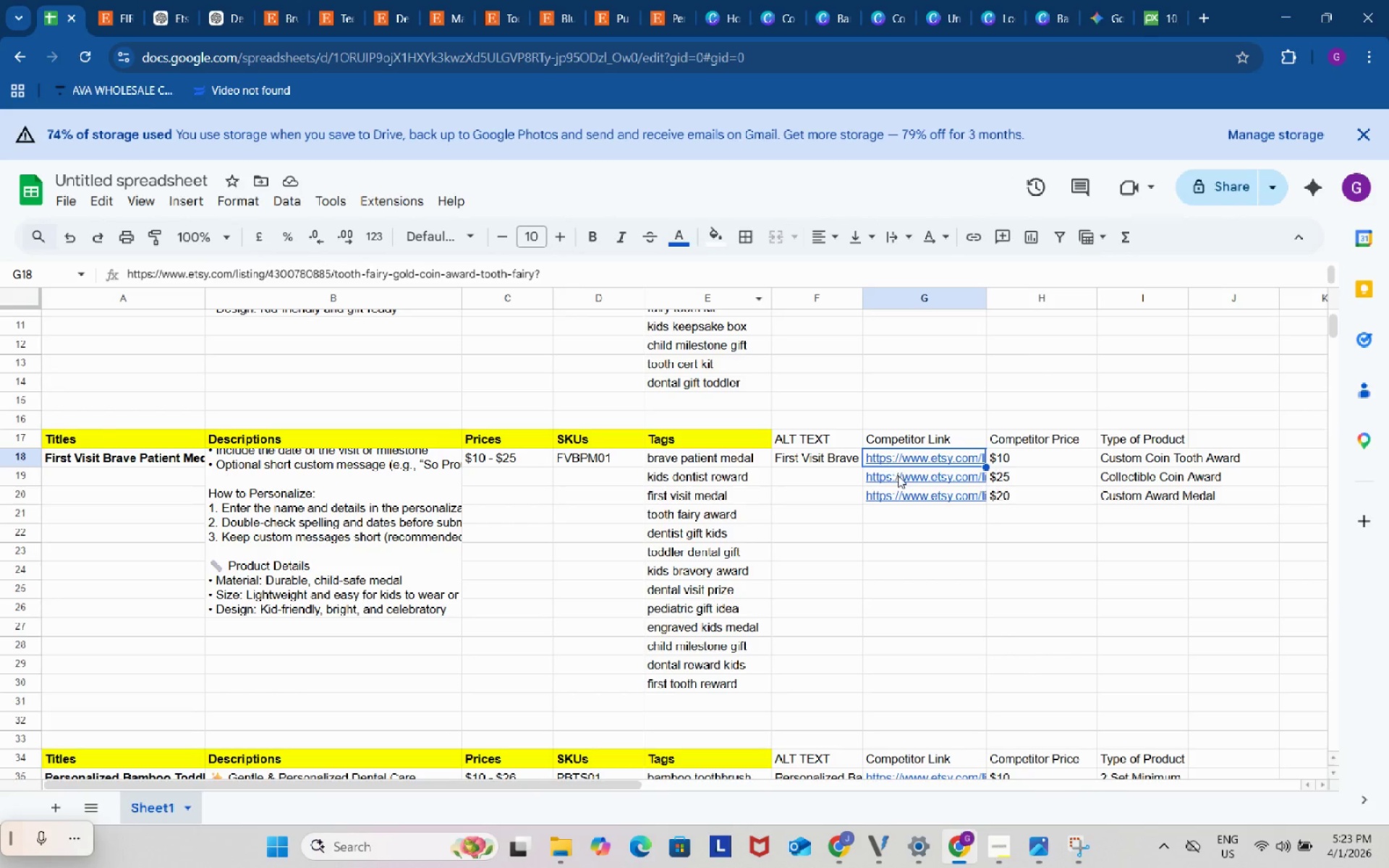 
left_click([899, 476])
 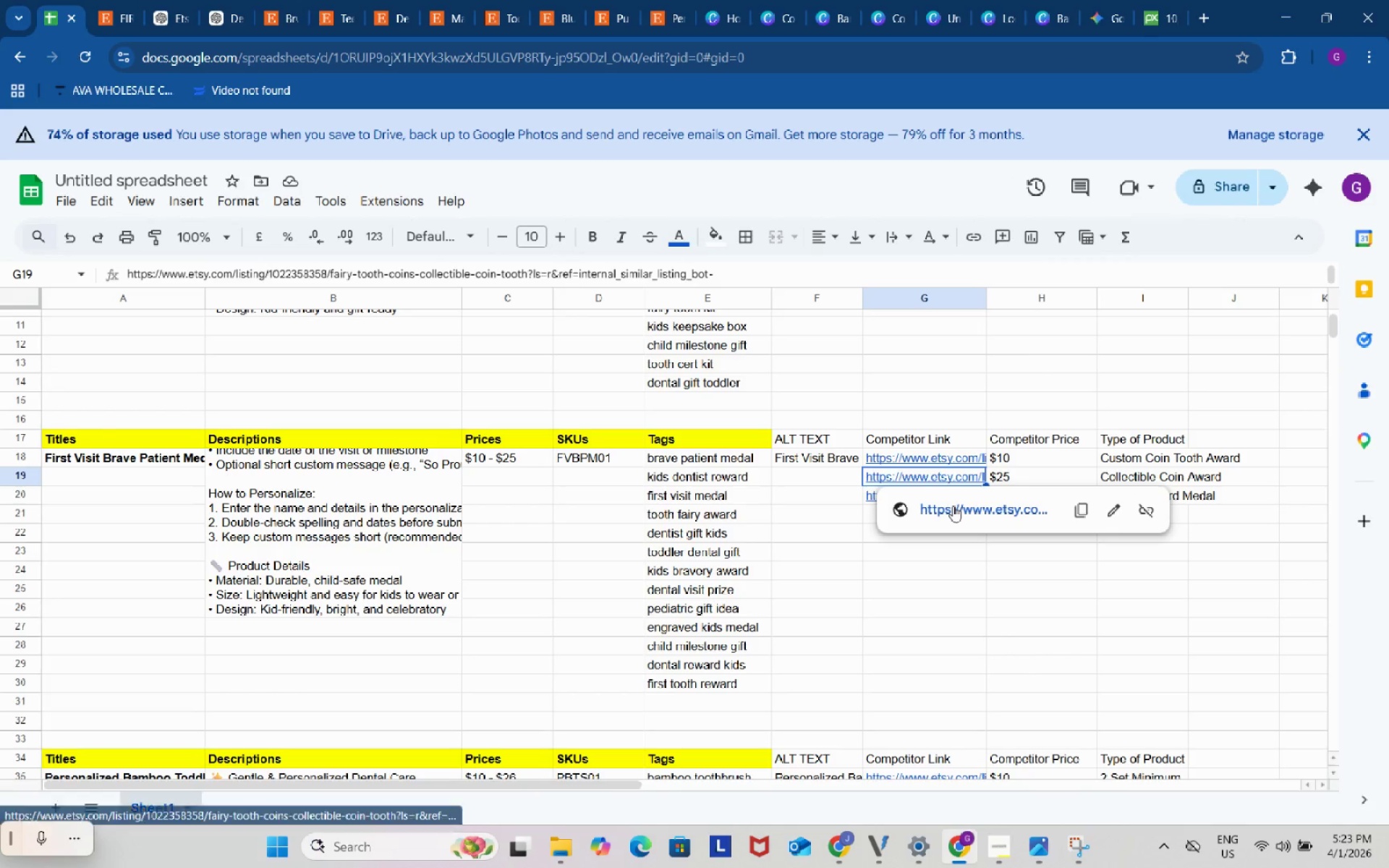 
left_click([953, 506])
 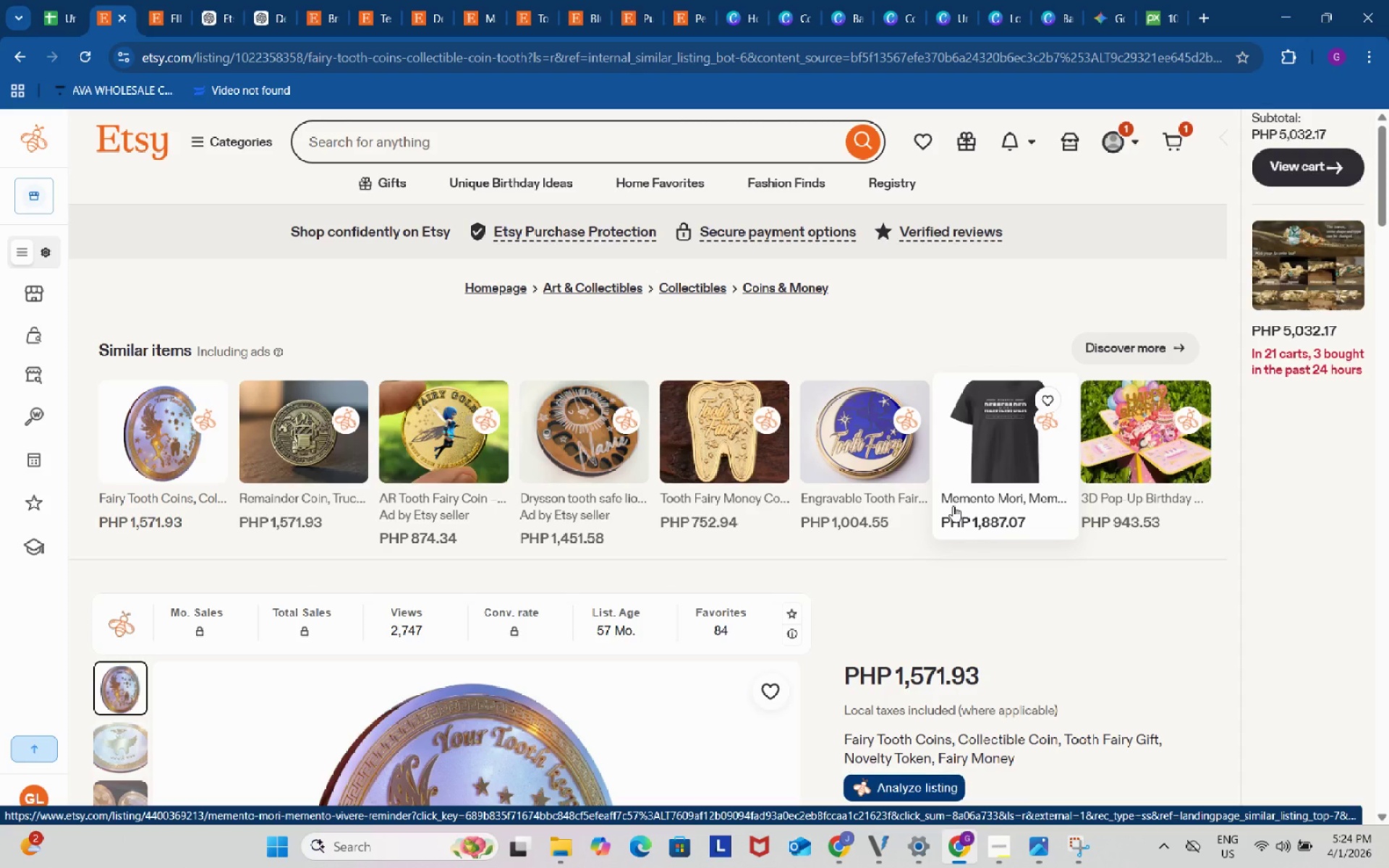 
wait(26.61)
 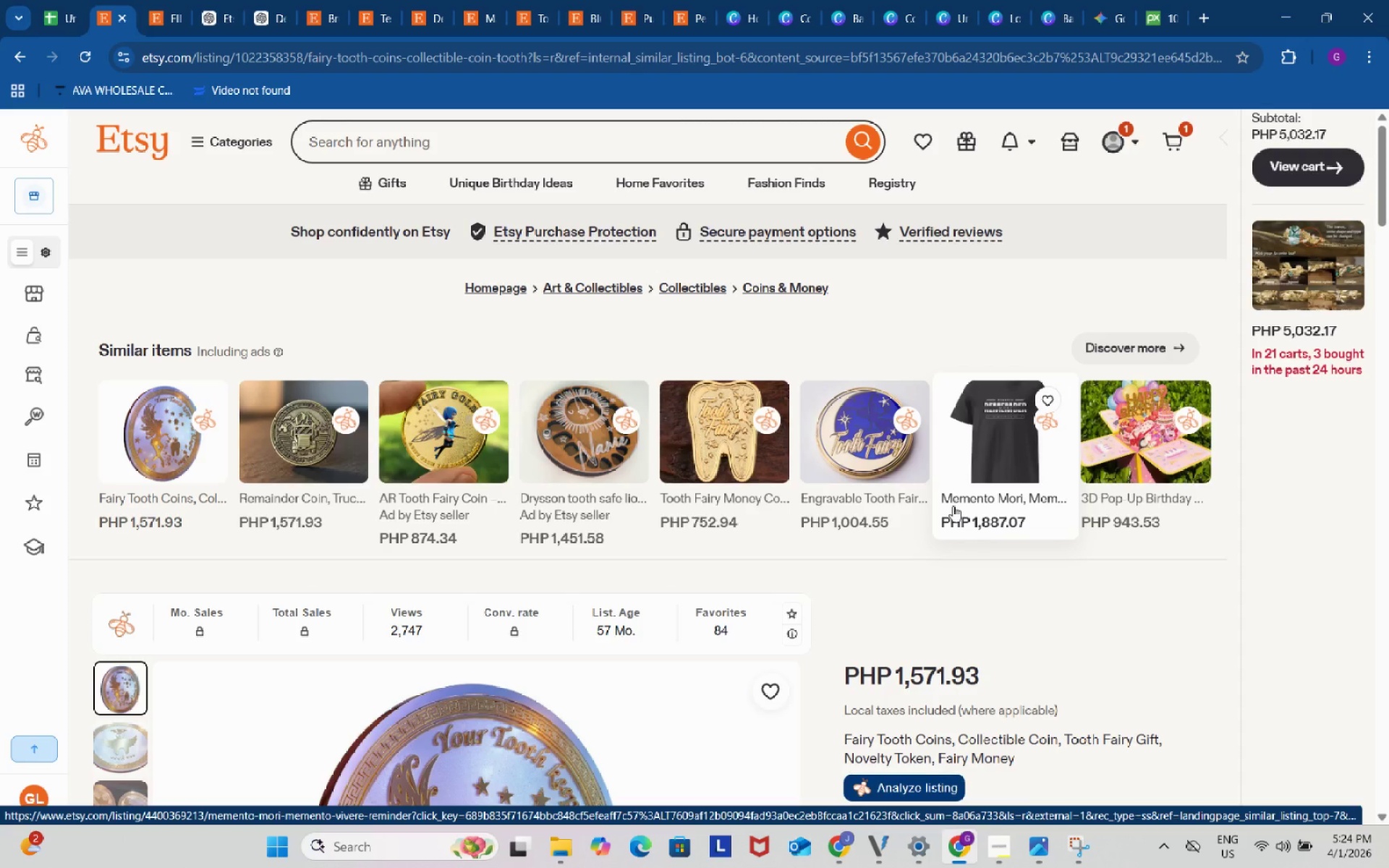 
scroll: coordinate [1032, 466], scroll_direction: down, amount: 14.0
 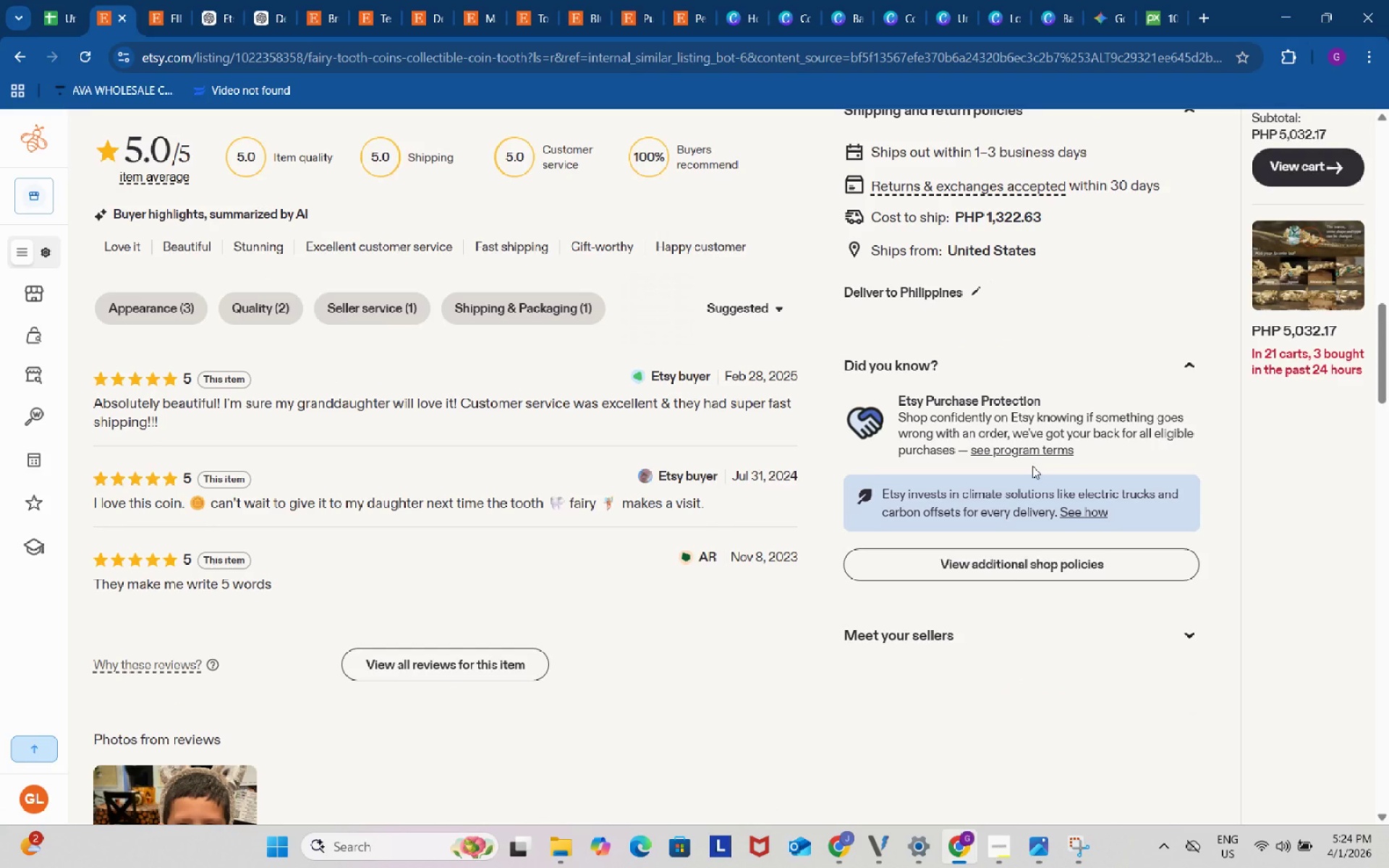 
wait(9.93)
 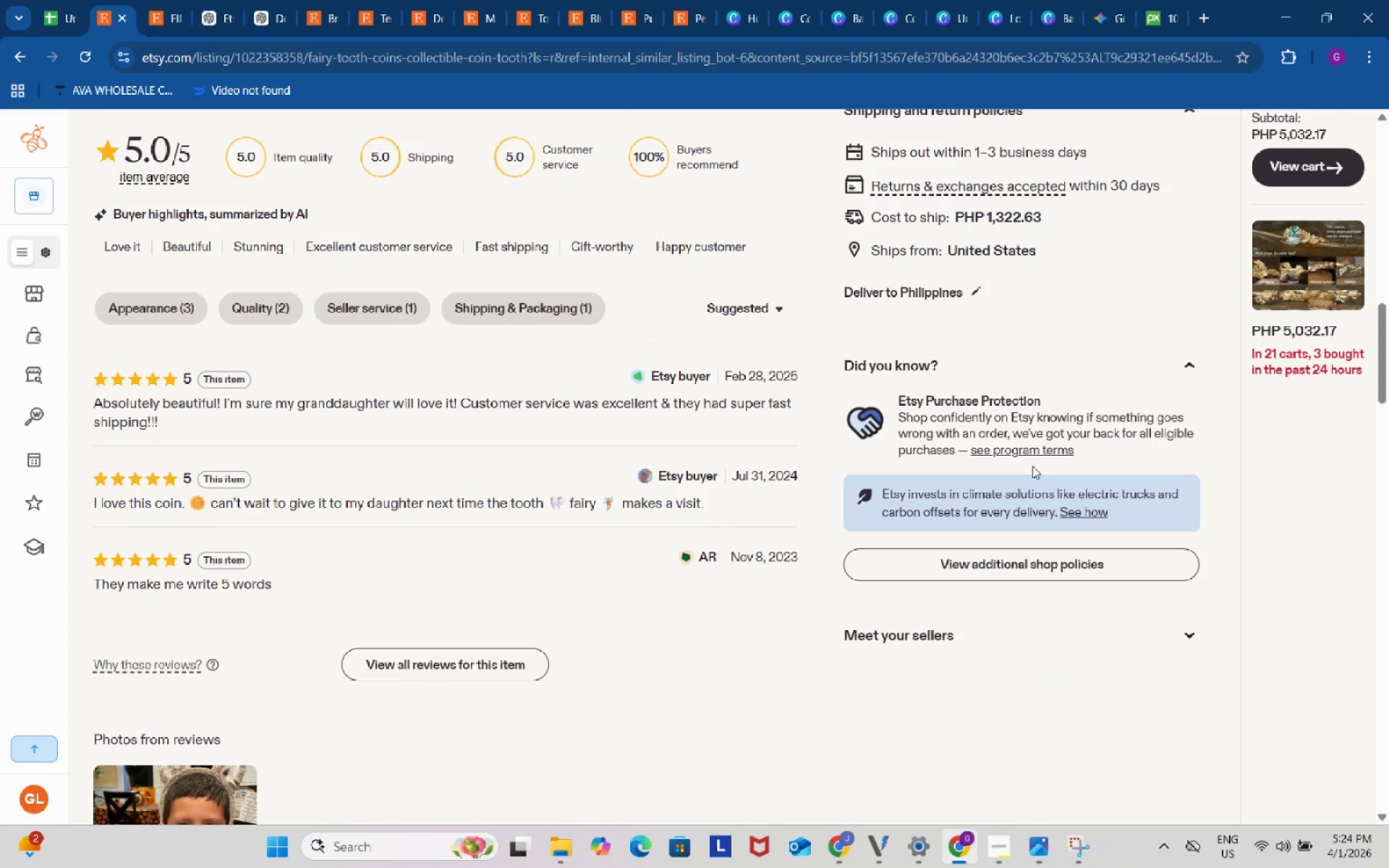 
key(Meta+Shift+S)
 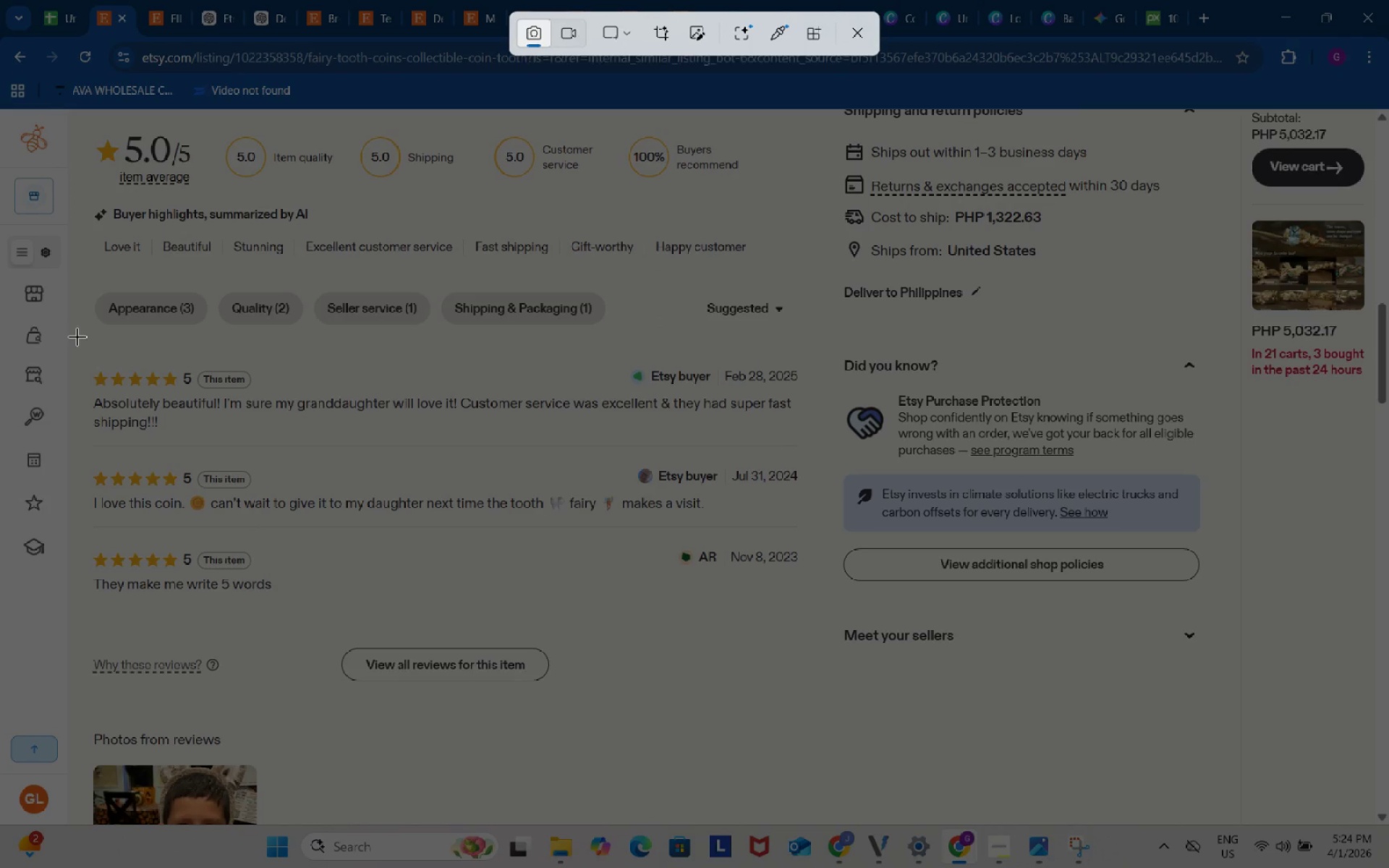 
left_click_drag(start_coordinate=[77, 337], to_coordinate=[820, 626])
 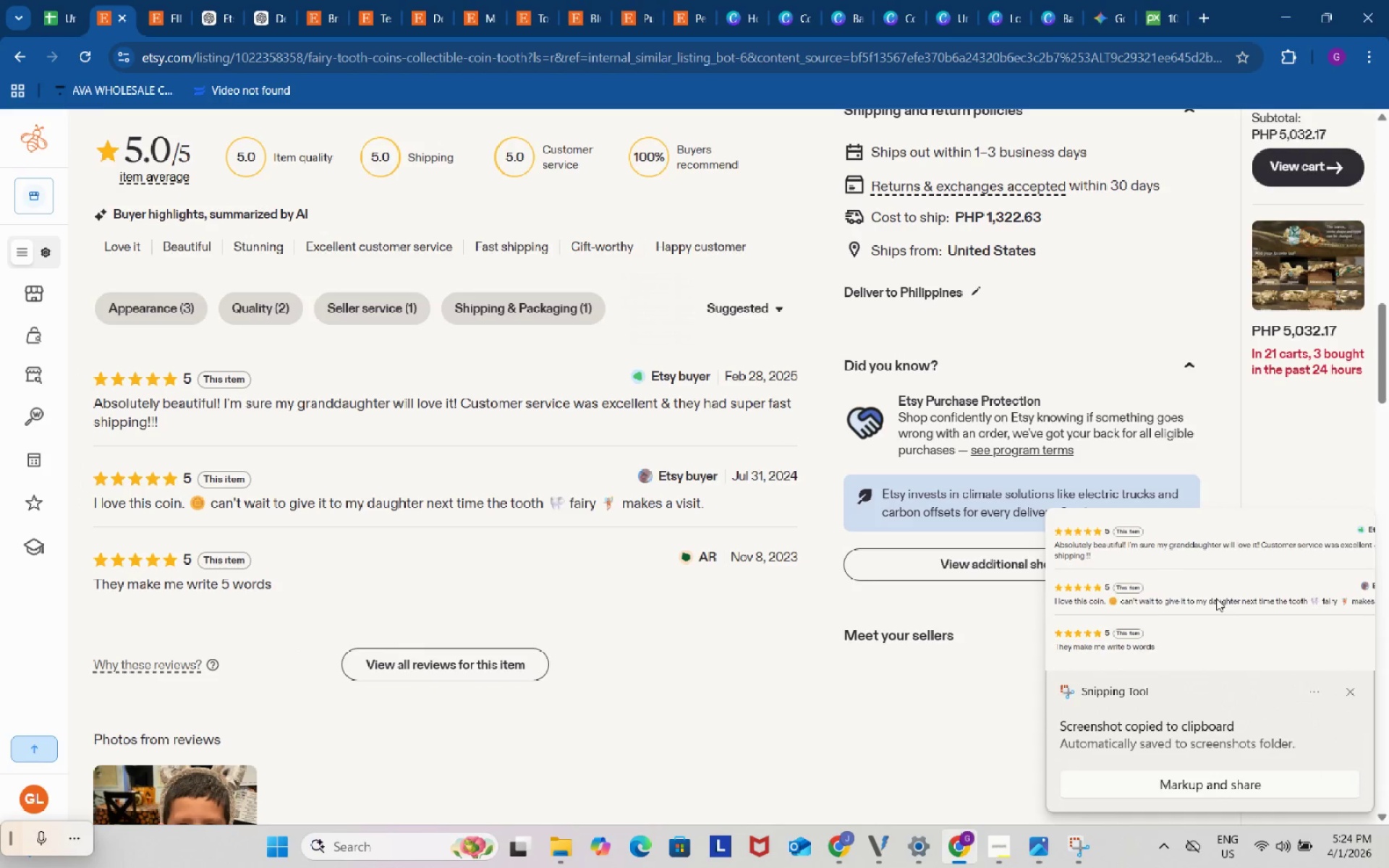 
left_click([1217, 597])
 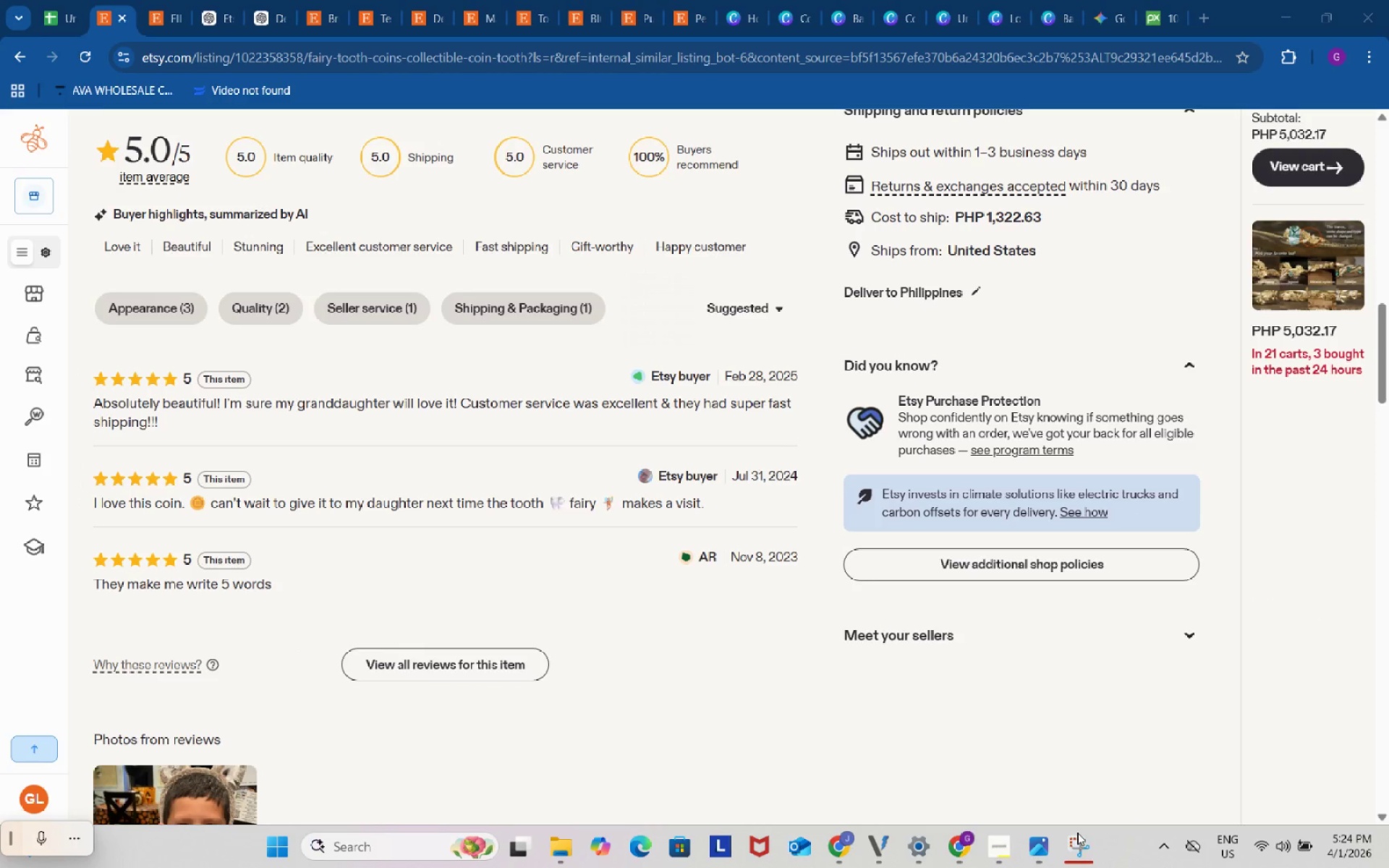 
left_click([1077, 833])
 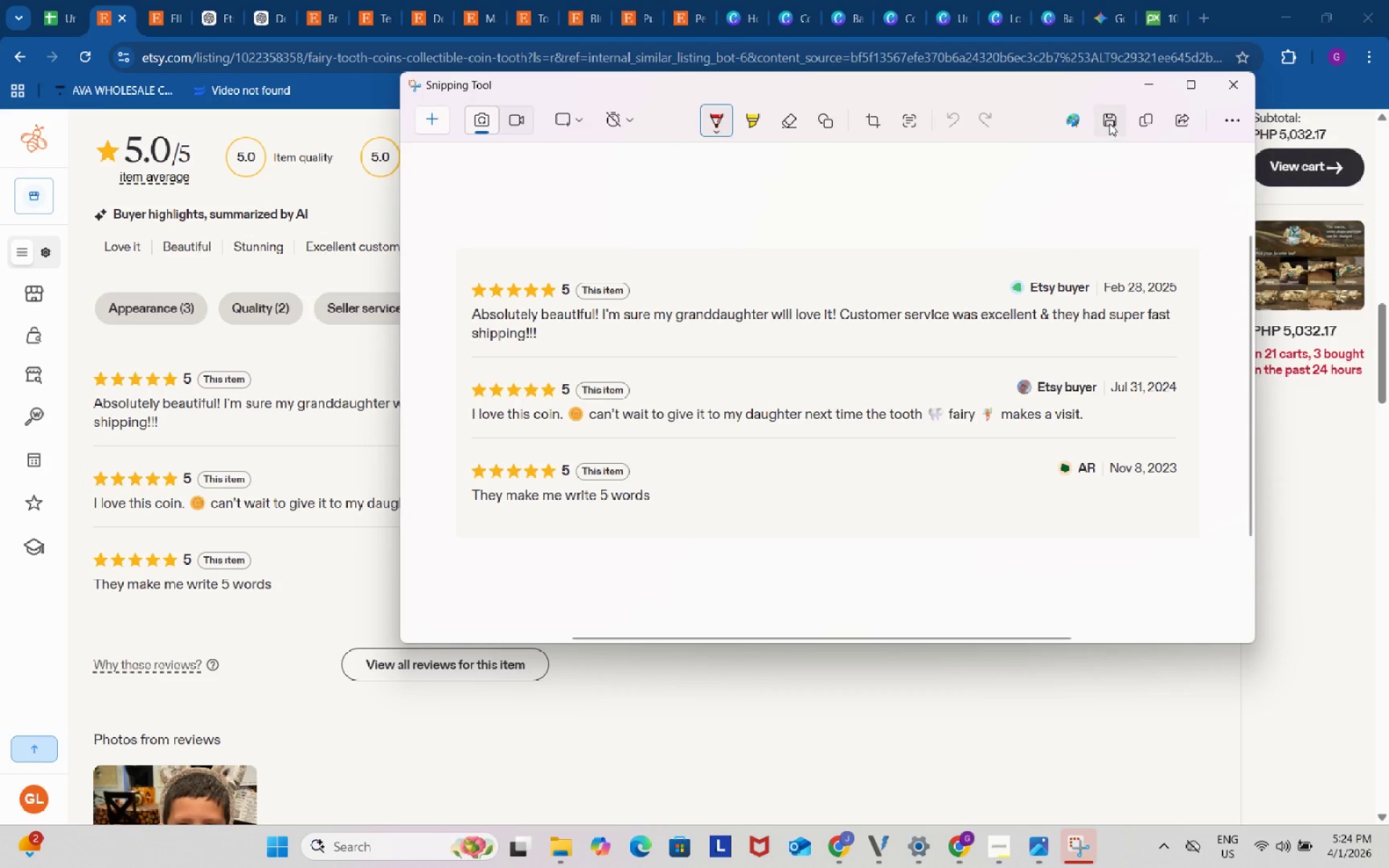 
left_click([1109, 123])
 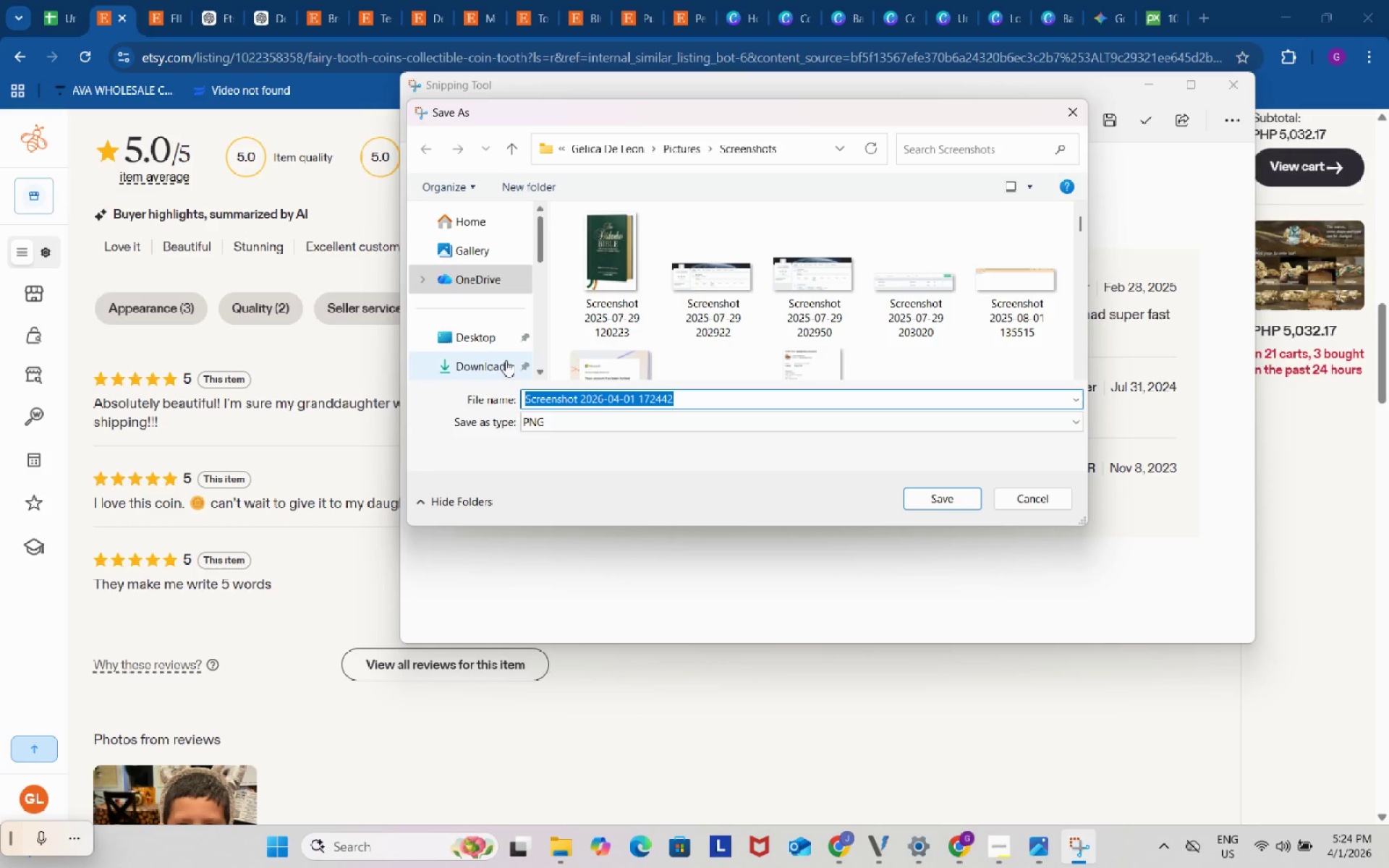 
left_click([488, 361])
 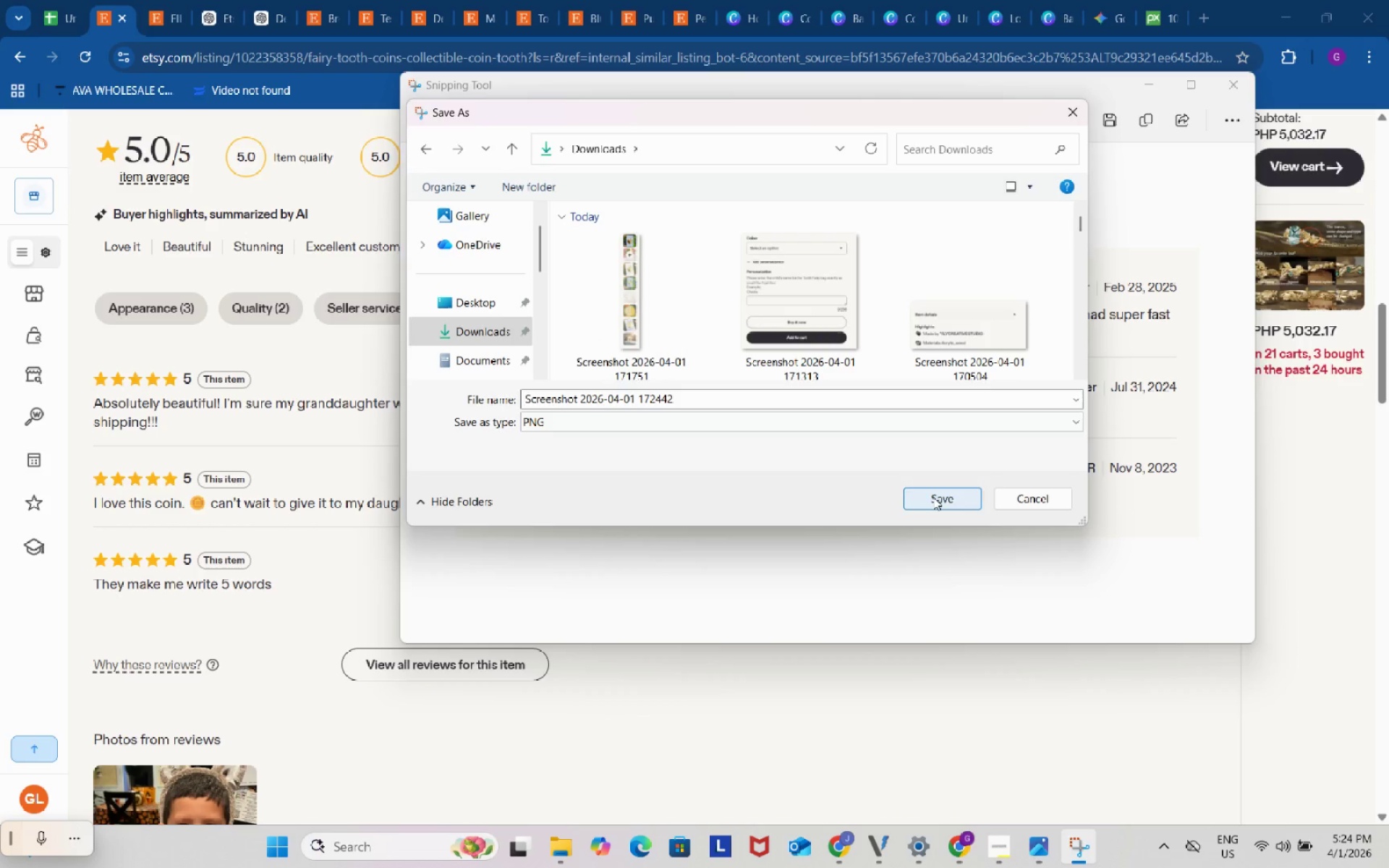 
left_click([933, 497])
 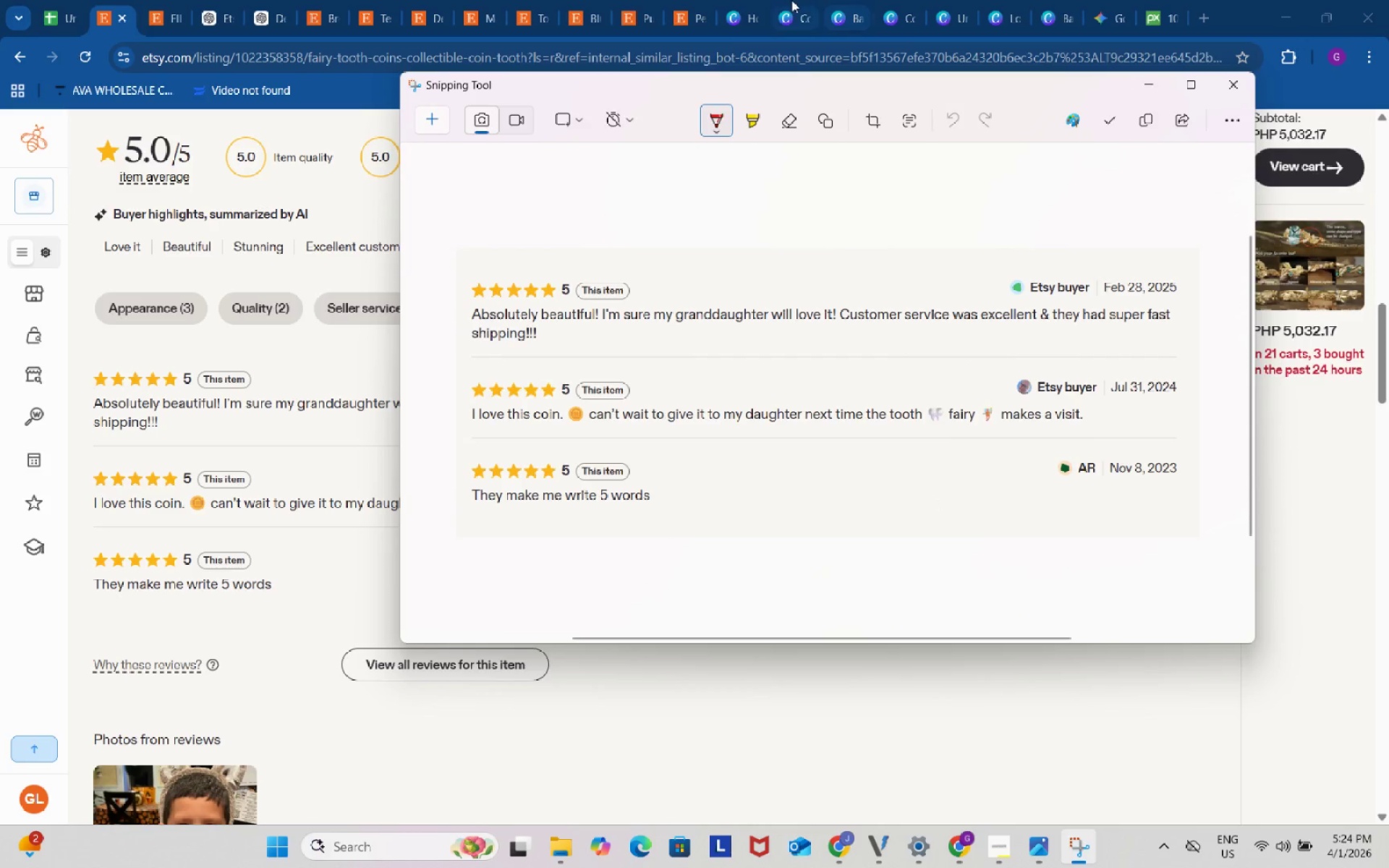 
left_click([783, 0])
 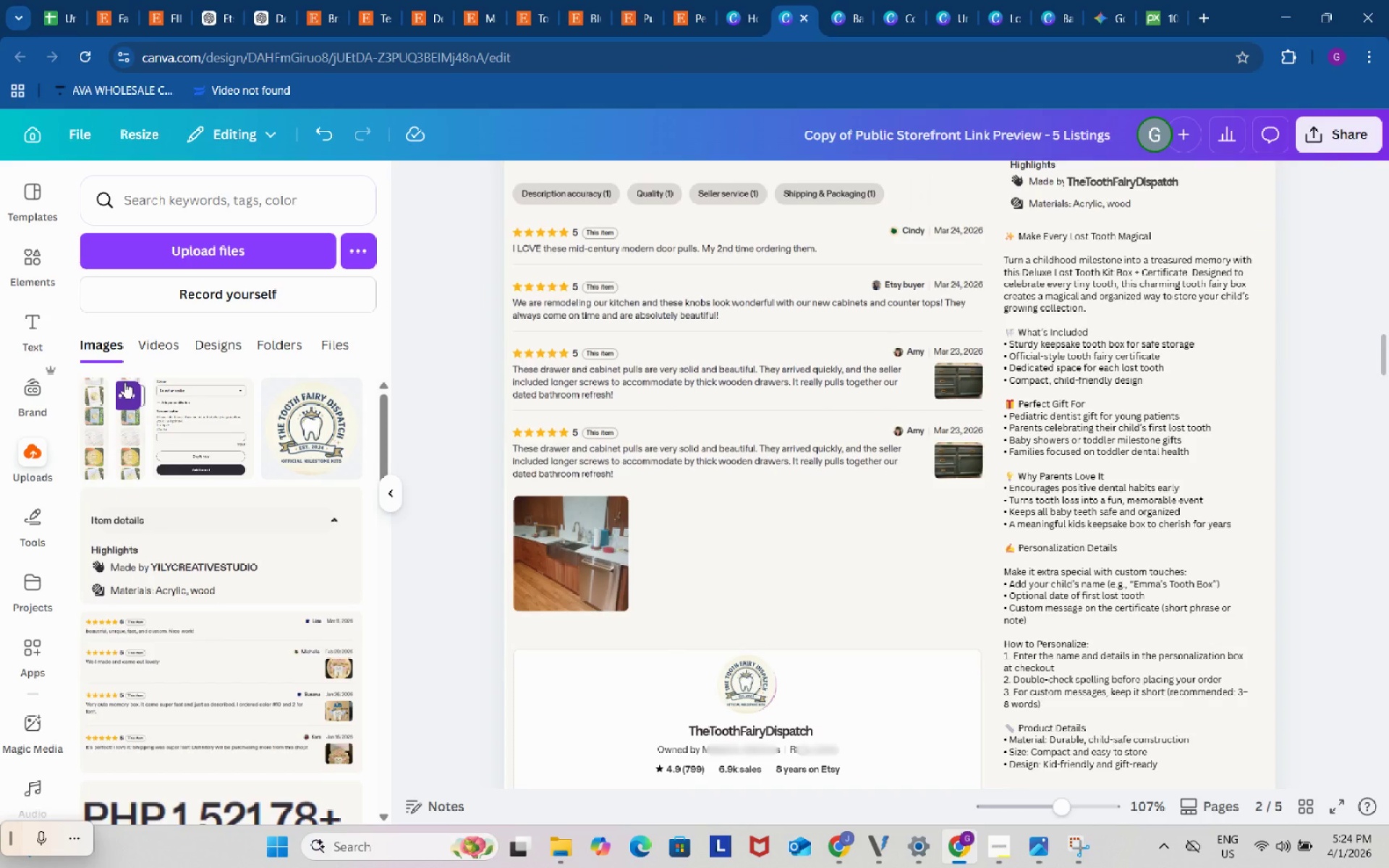 
wait(7.91)
 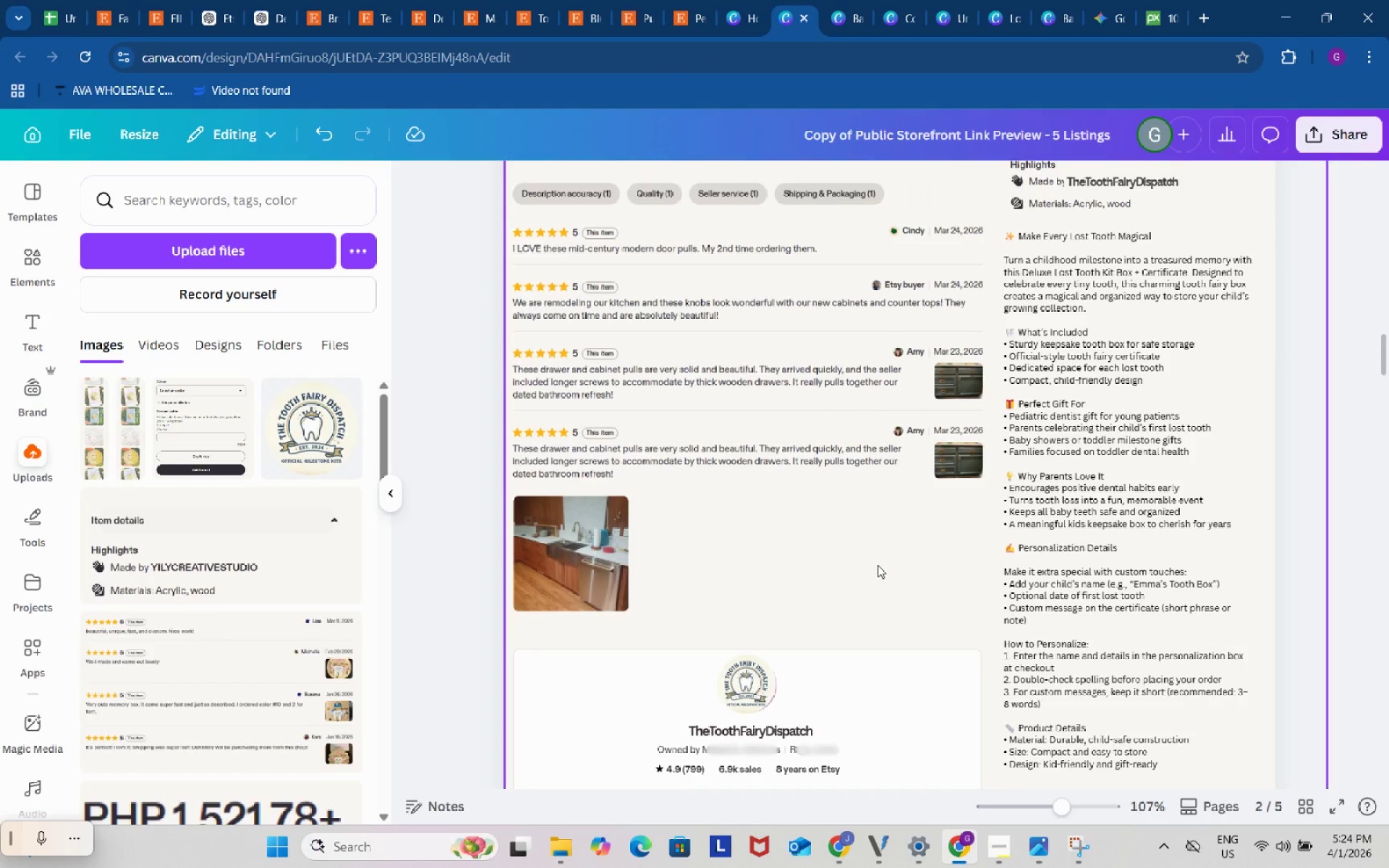 
scroll: coordinate [786, 496], scroll_direction: up, amount: 14.0
 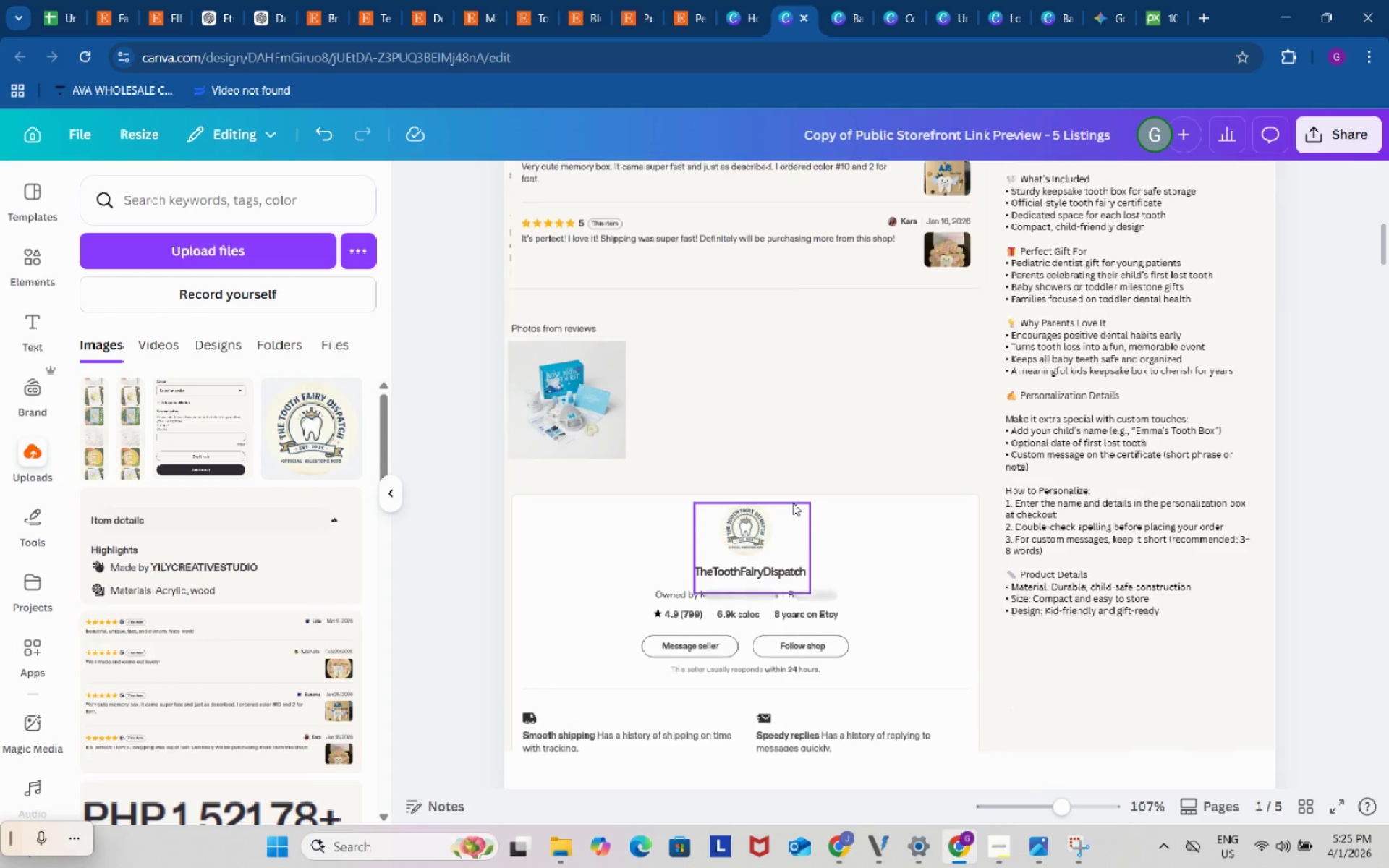 
scroll: coordinate [716, 600], scroll_direction: down, amount: 7.0
 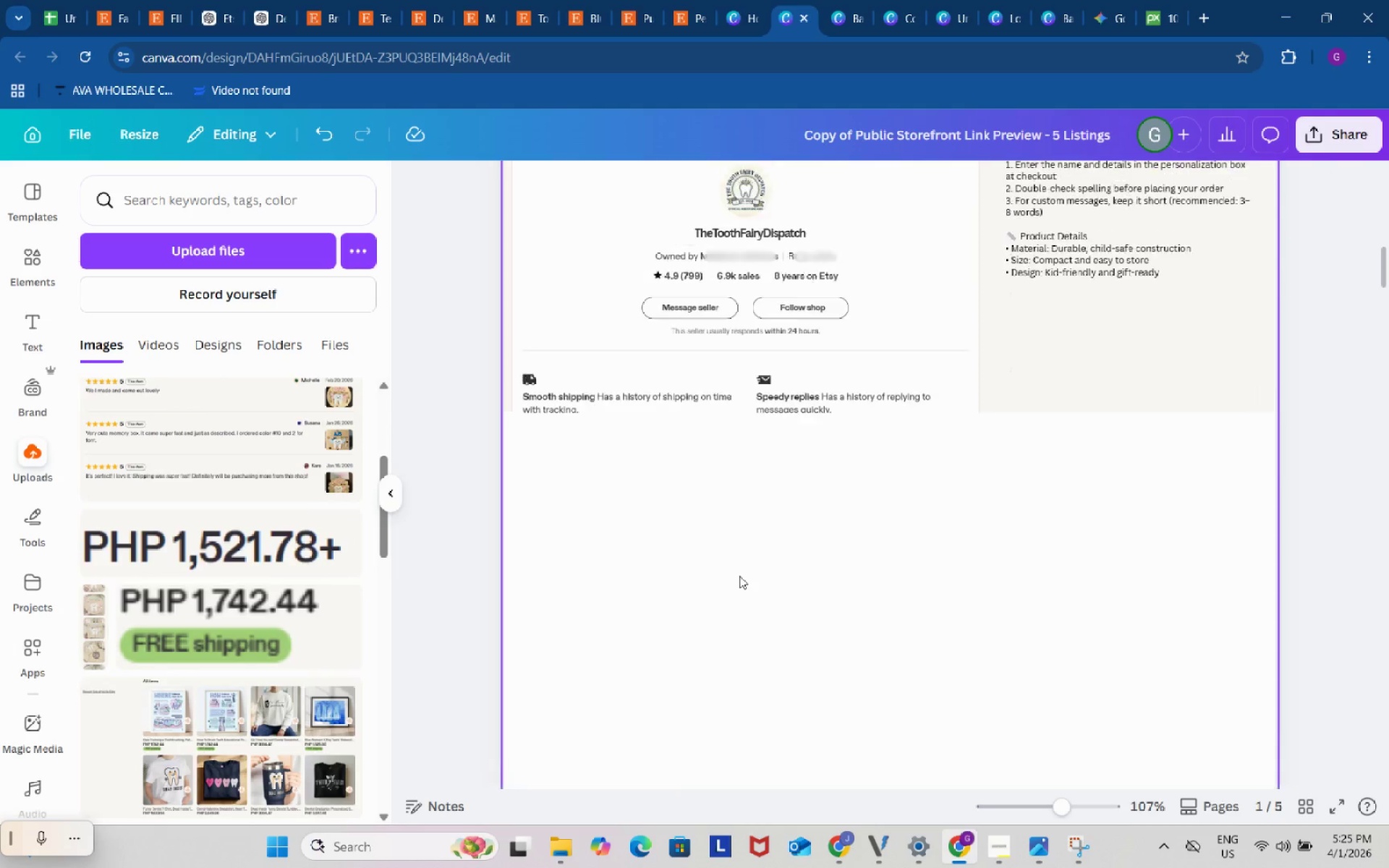 
scroll: coordinate [739, 576], scroll_direction: up, amount: 1.0
 